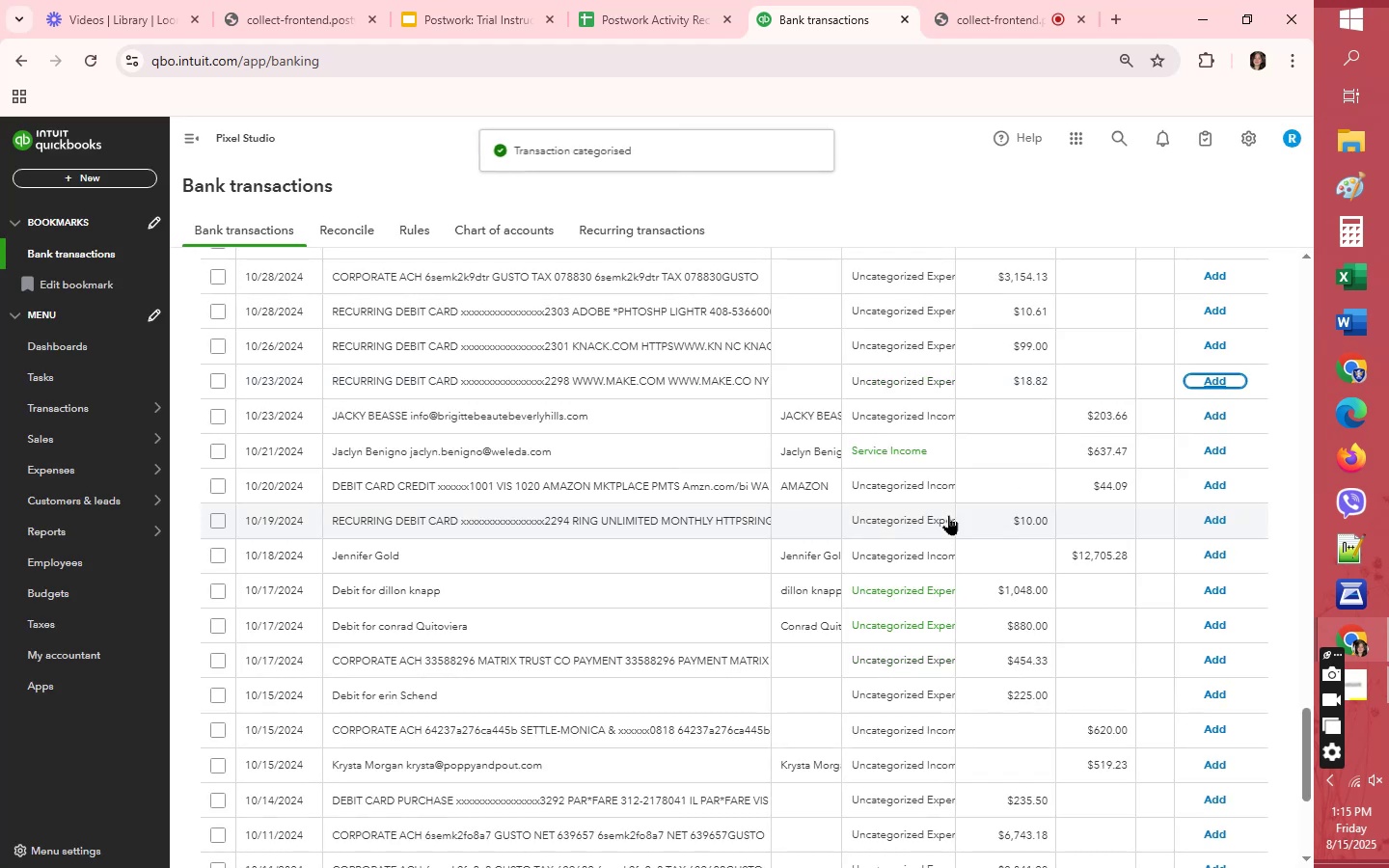 
left_click([1215, 455])
 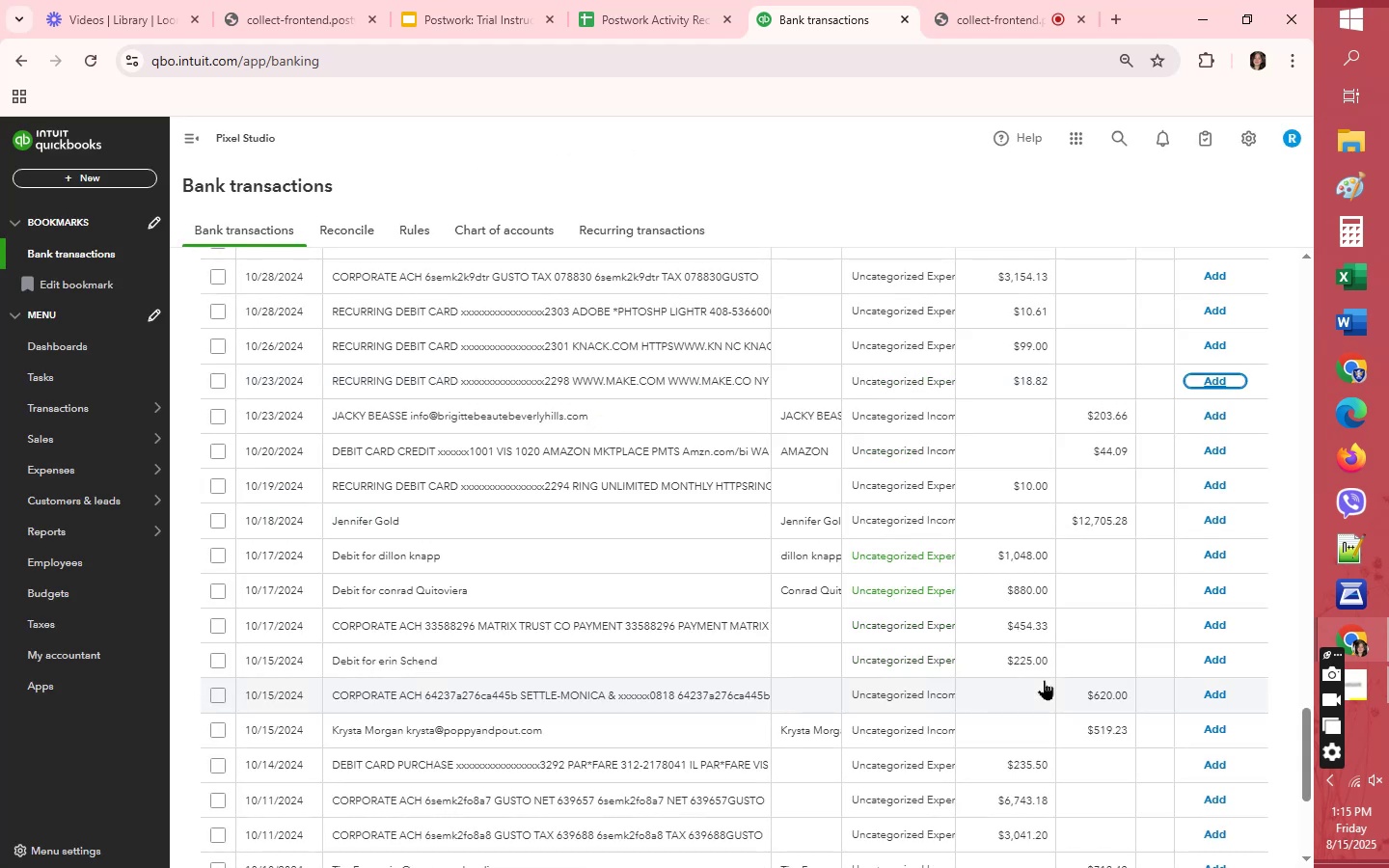 
left_click([925, 556])
 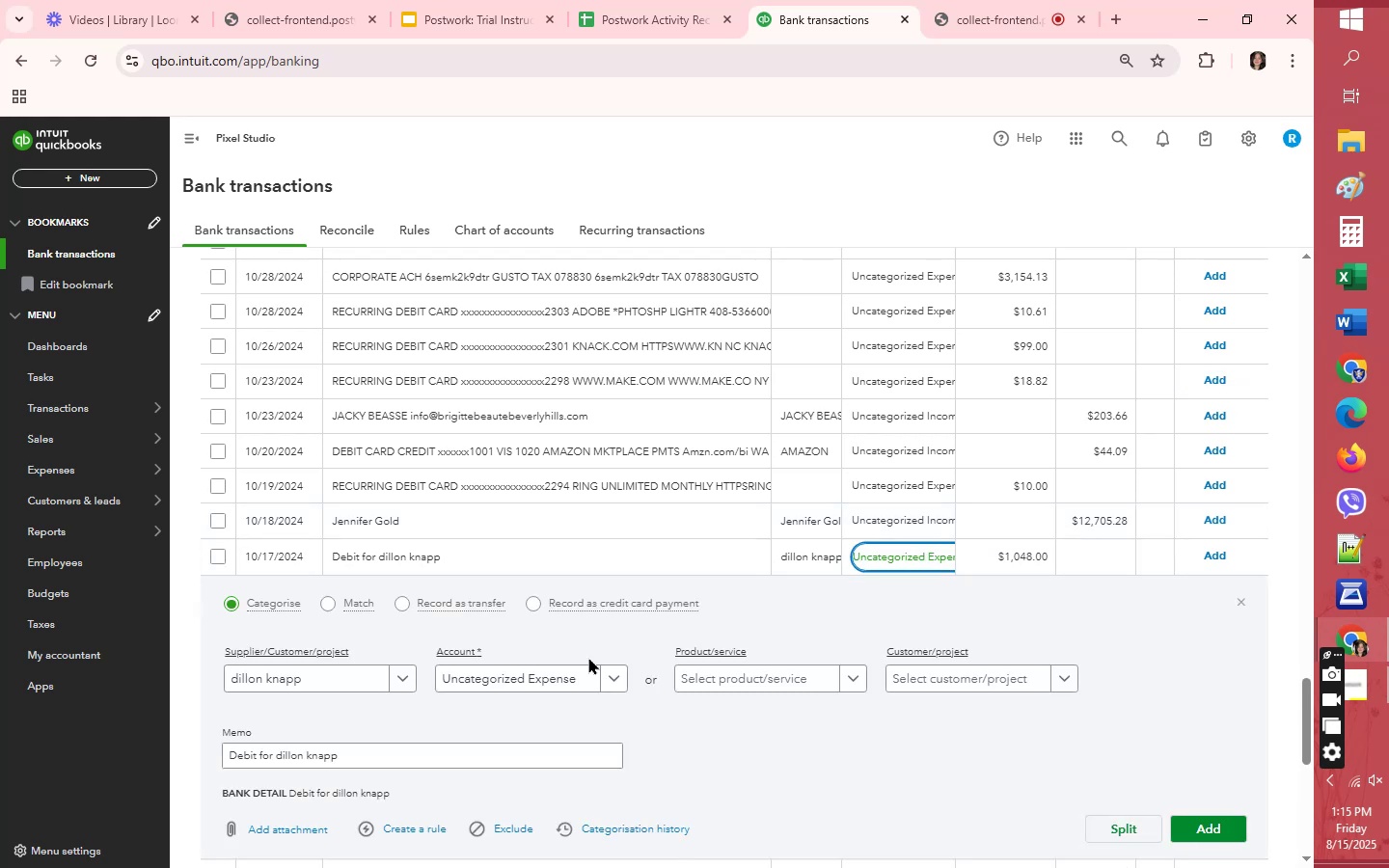 
left_click([548, 677])
 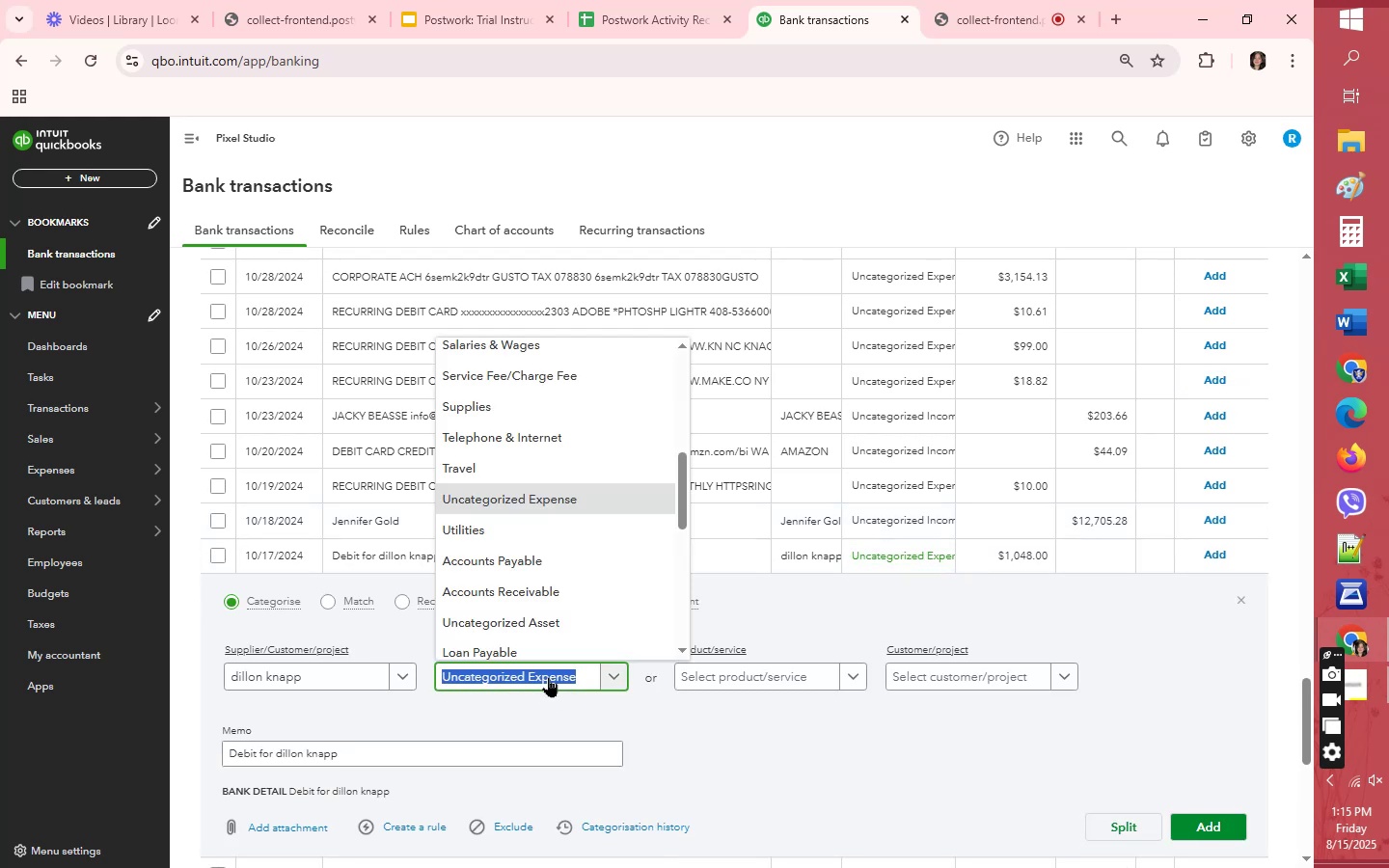 
hold_key(key=S, duration=0.33)
 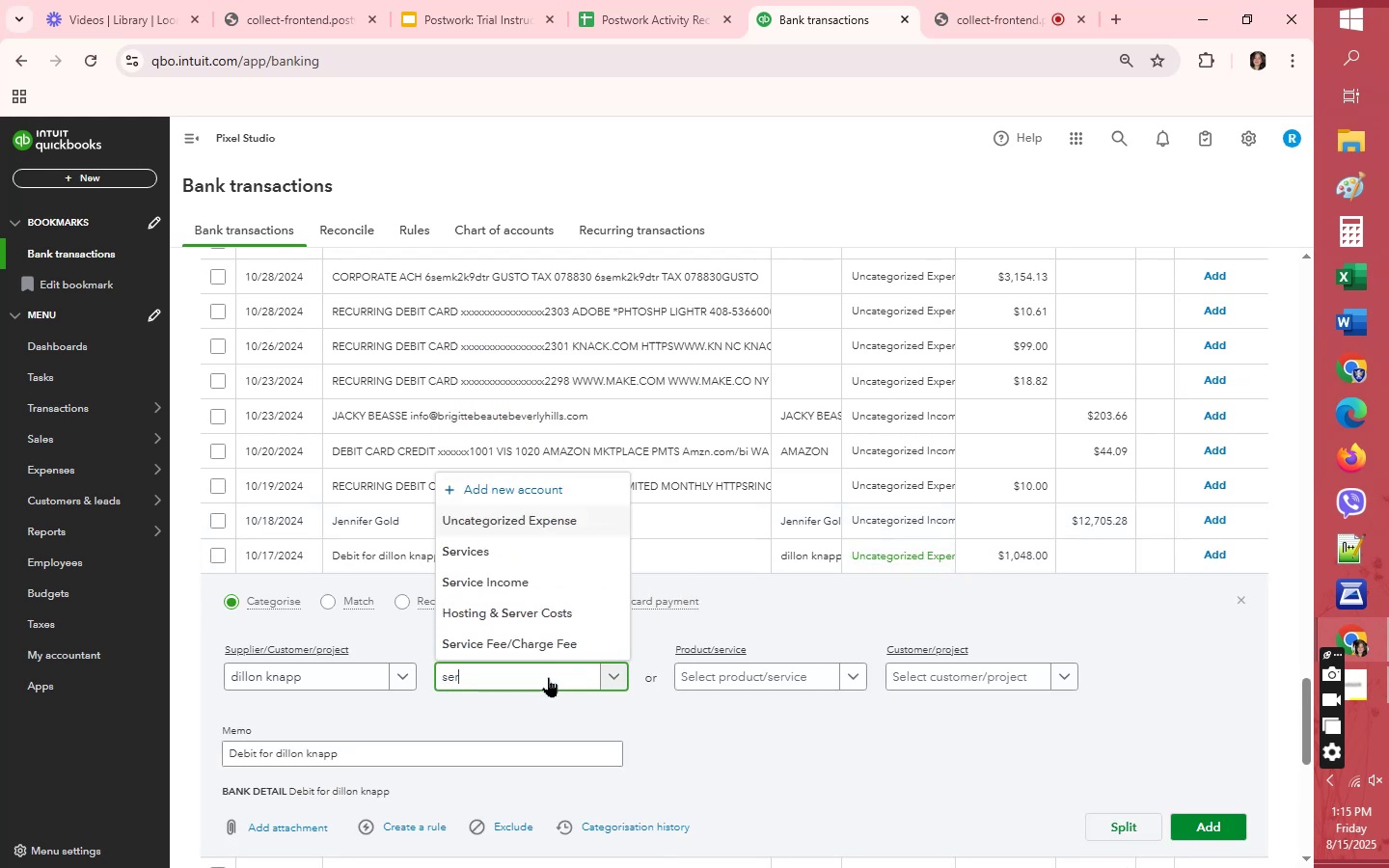 
type(er)
 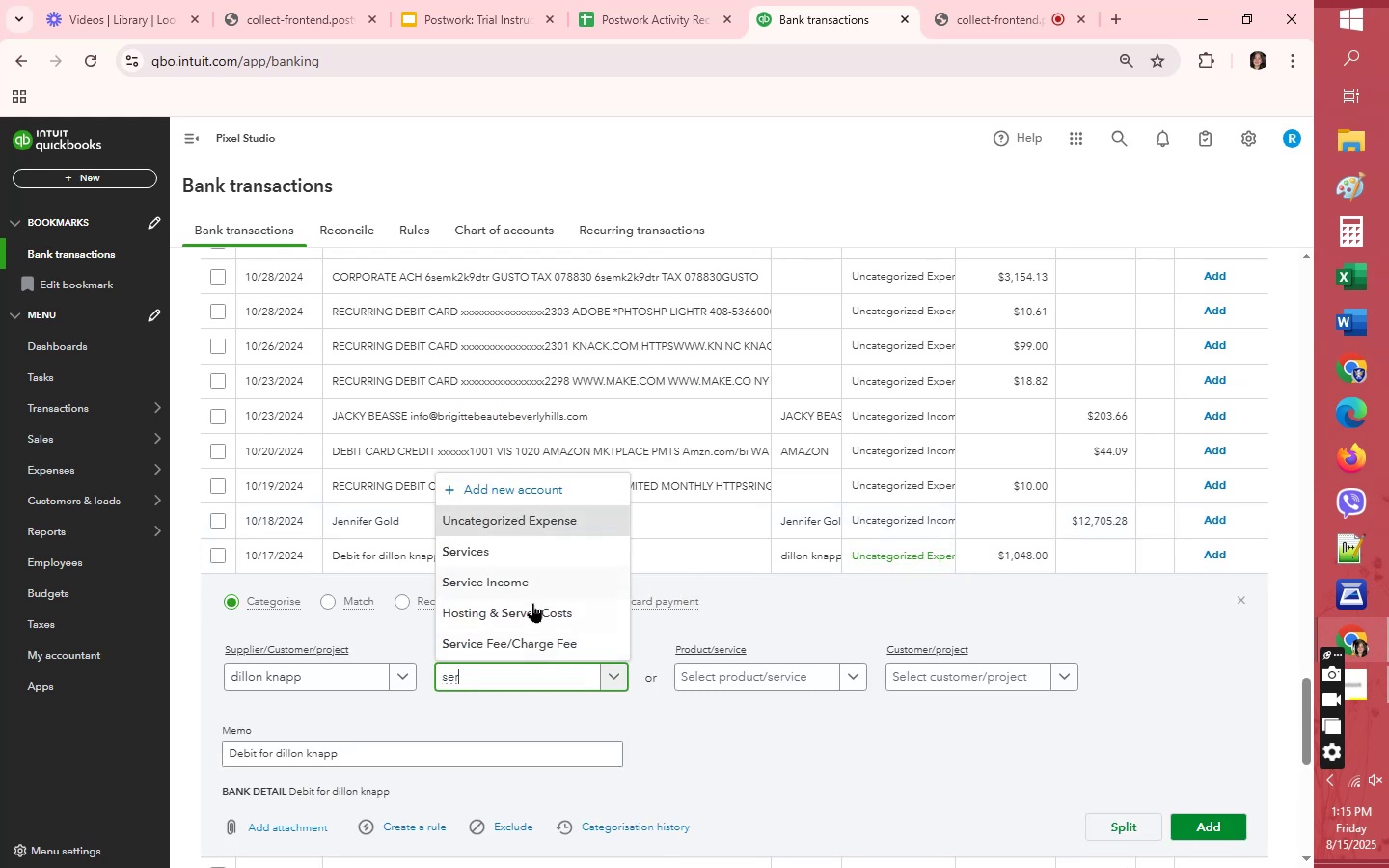 
left_click([531, 643])
 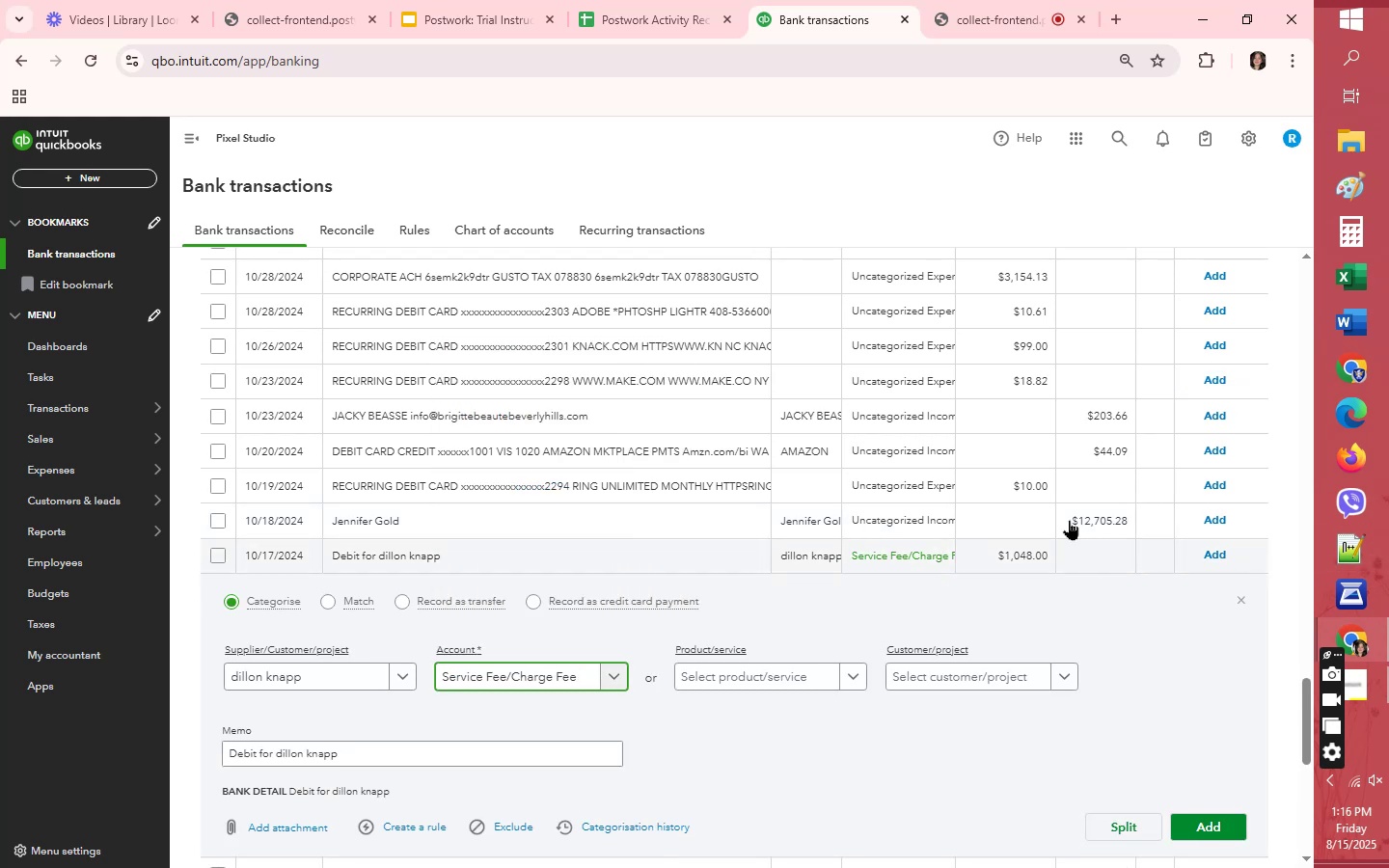 
left_click([906, 515])
 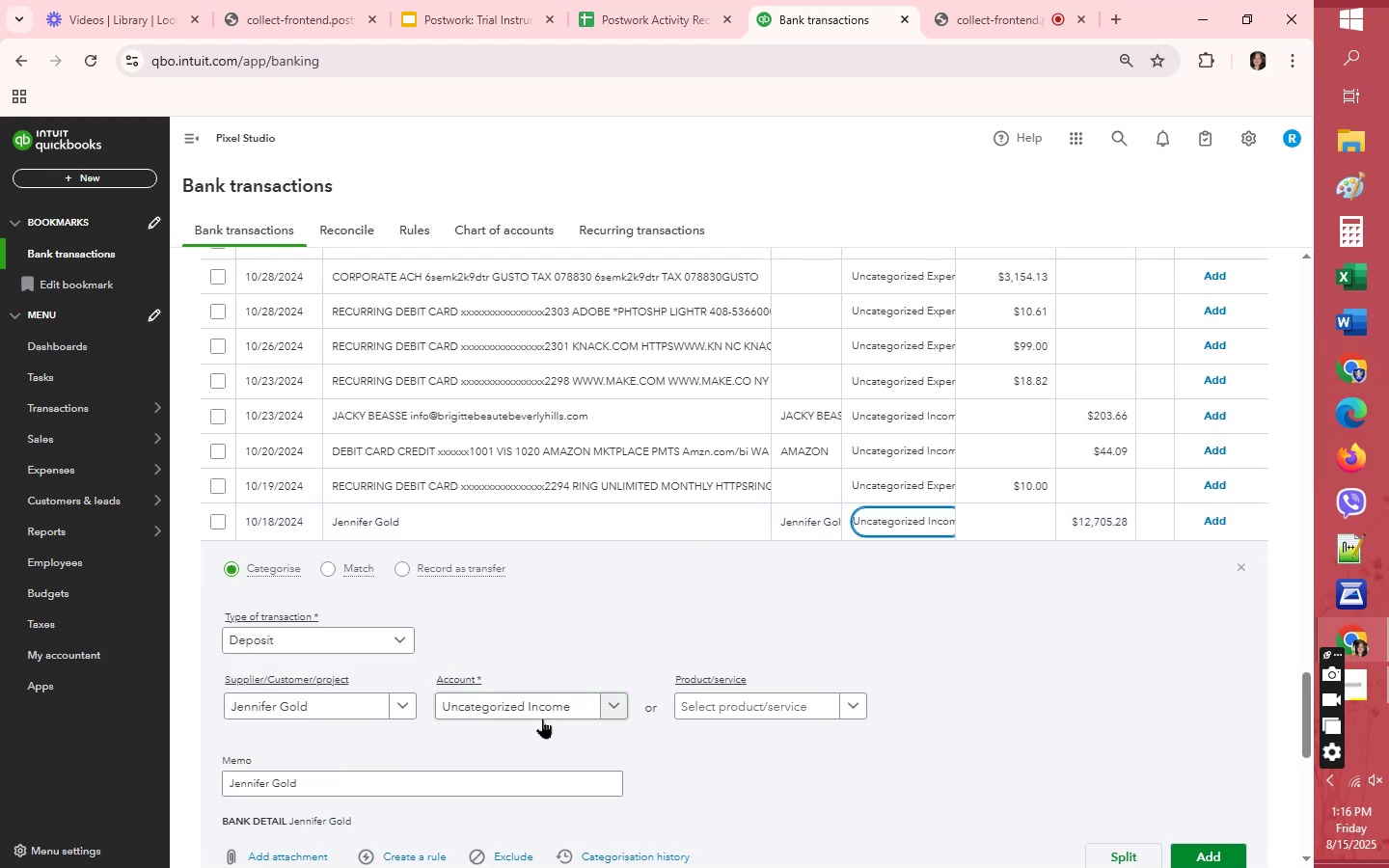 
left_click([543, 707])
 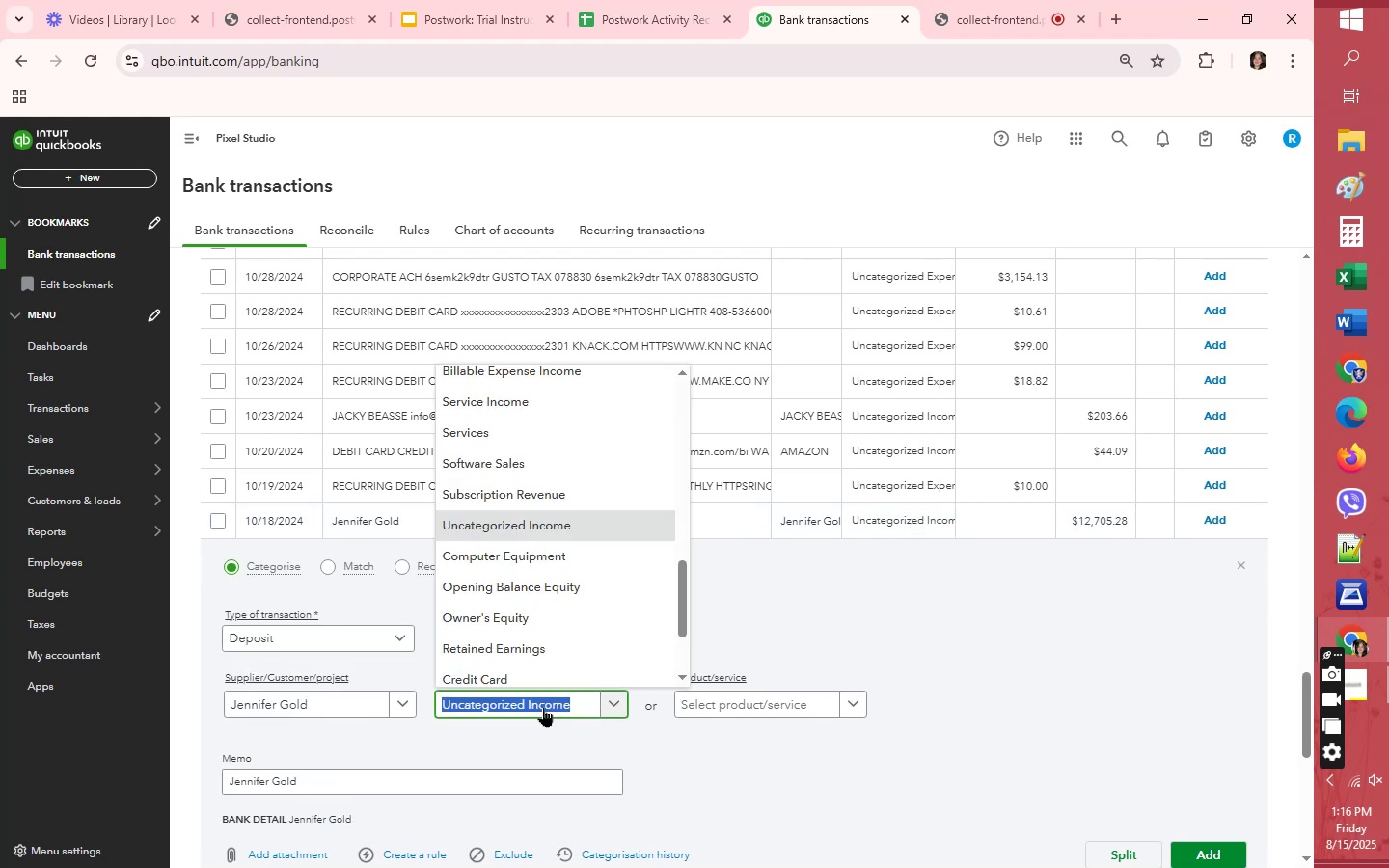 
type(serv)
 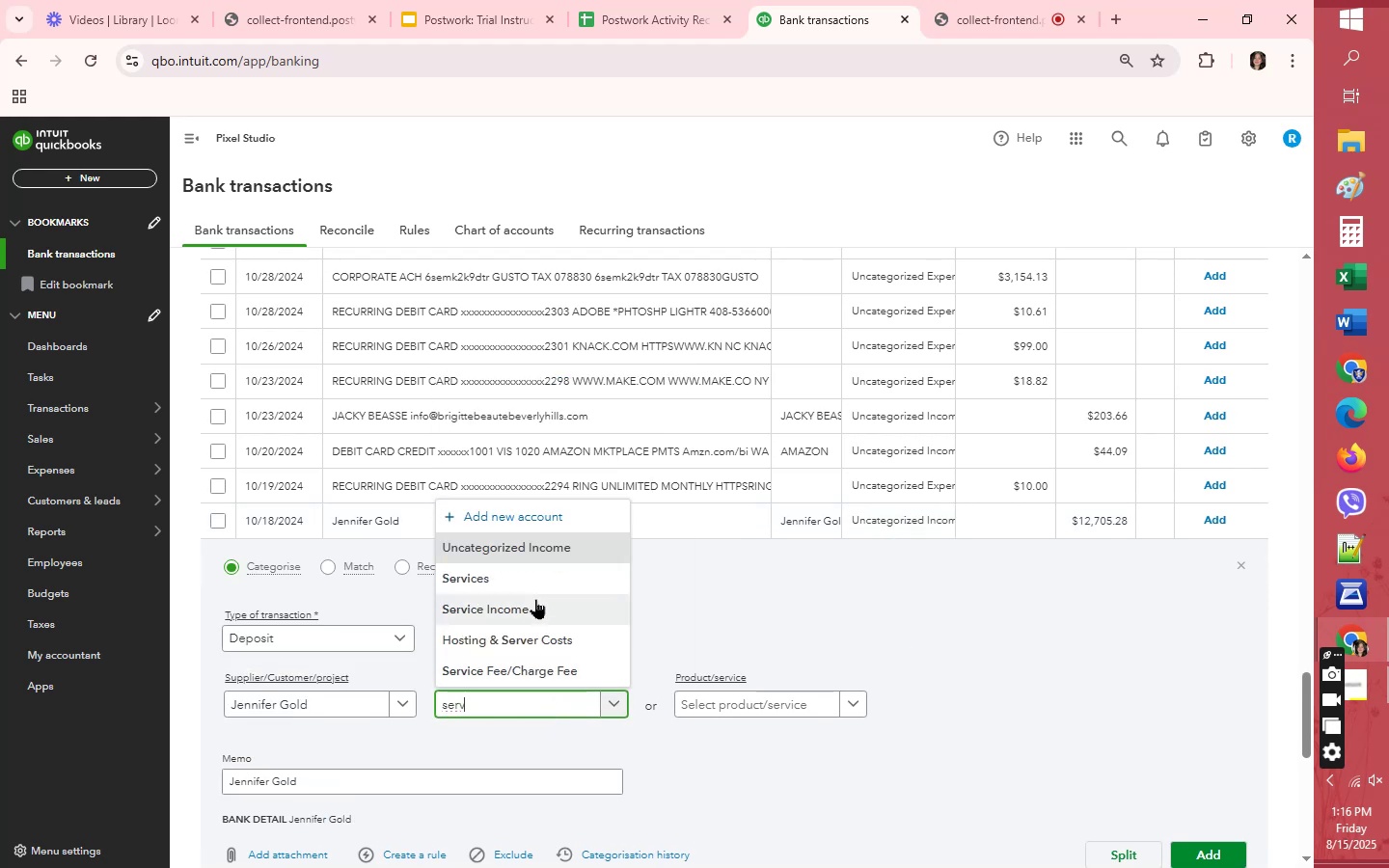 
left_click([537, 606])
 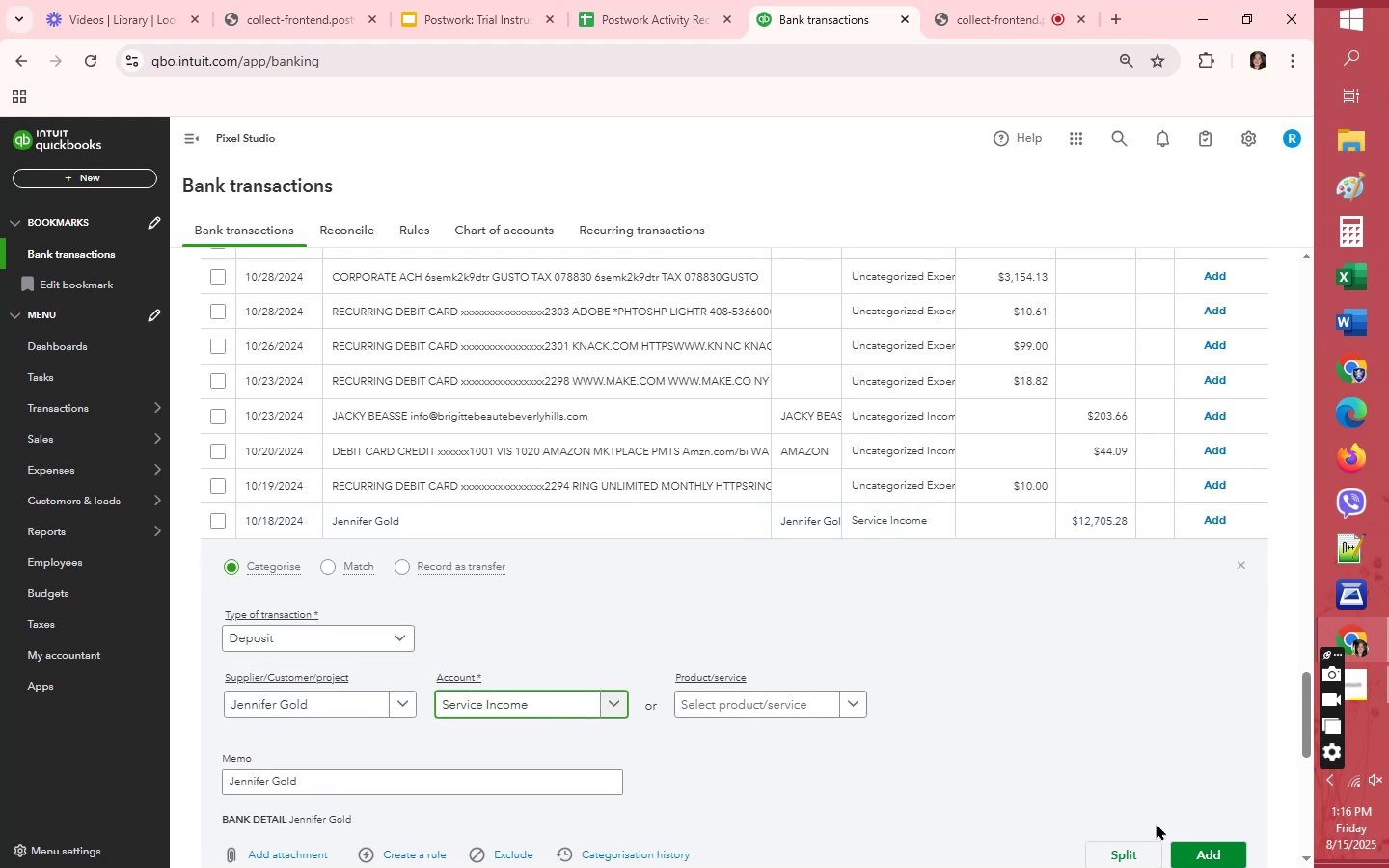 
left_click([1212, 847])
 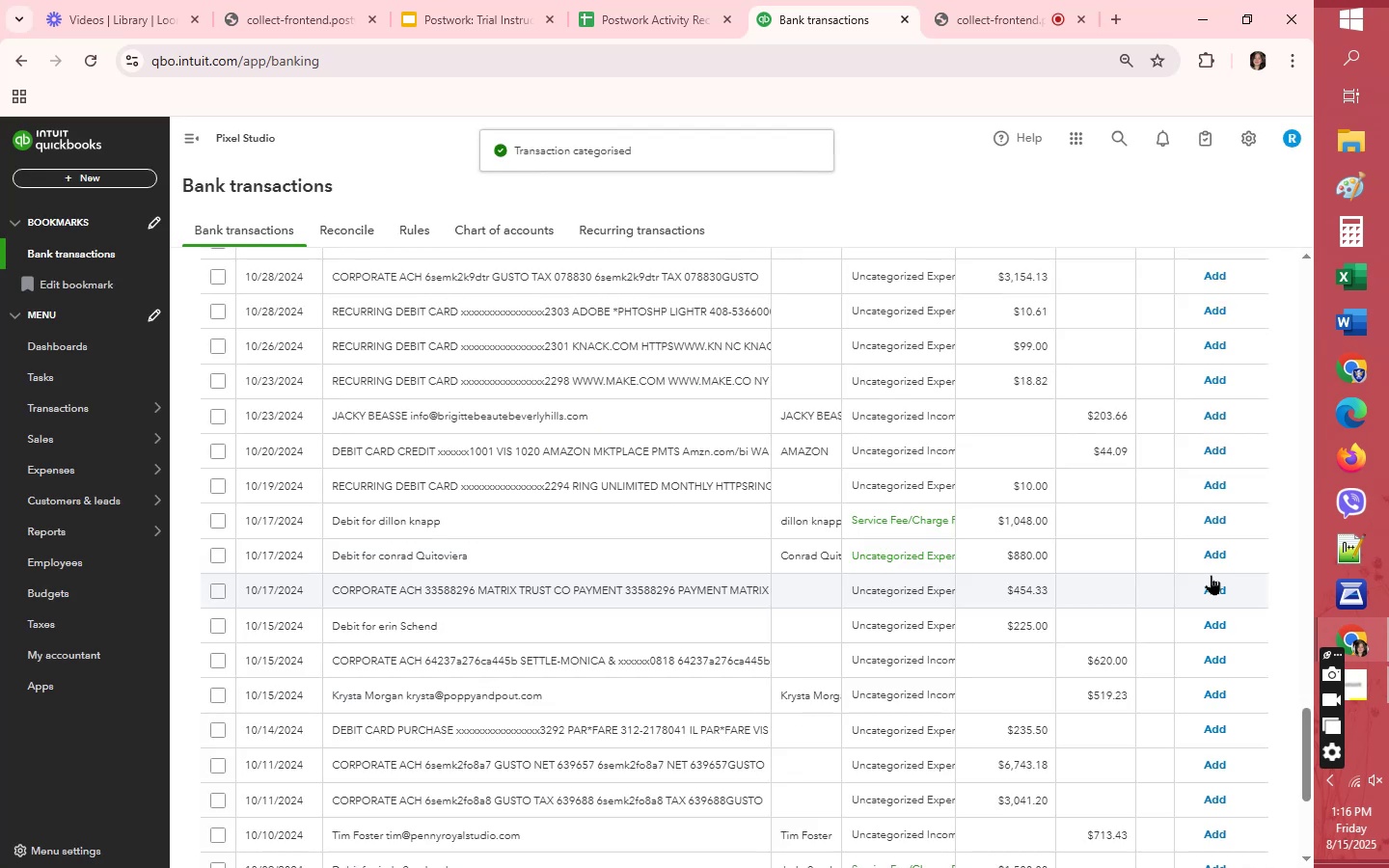 
wait(6.26)
 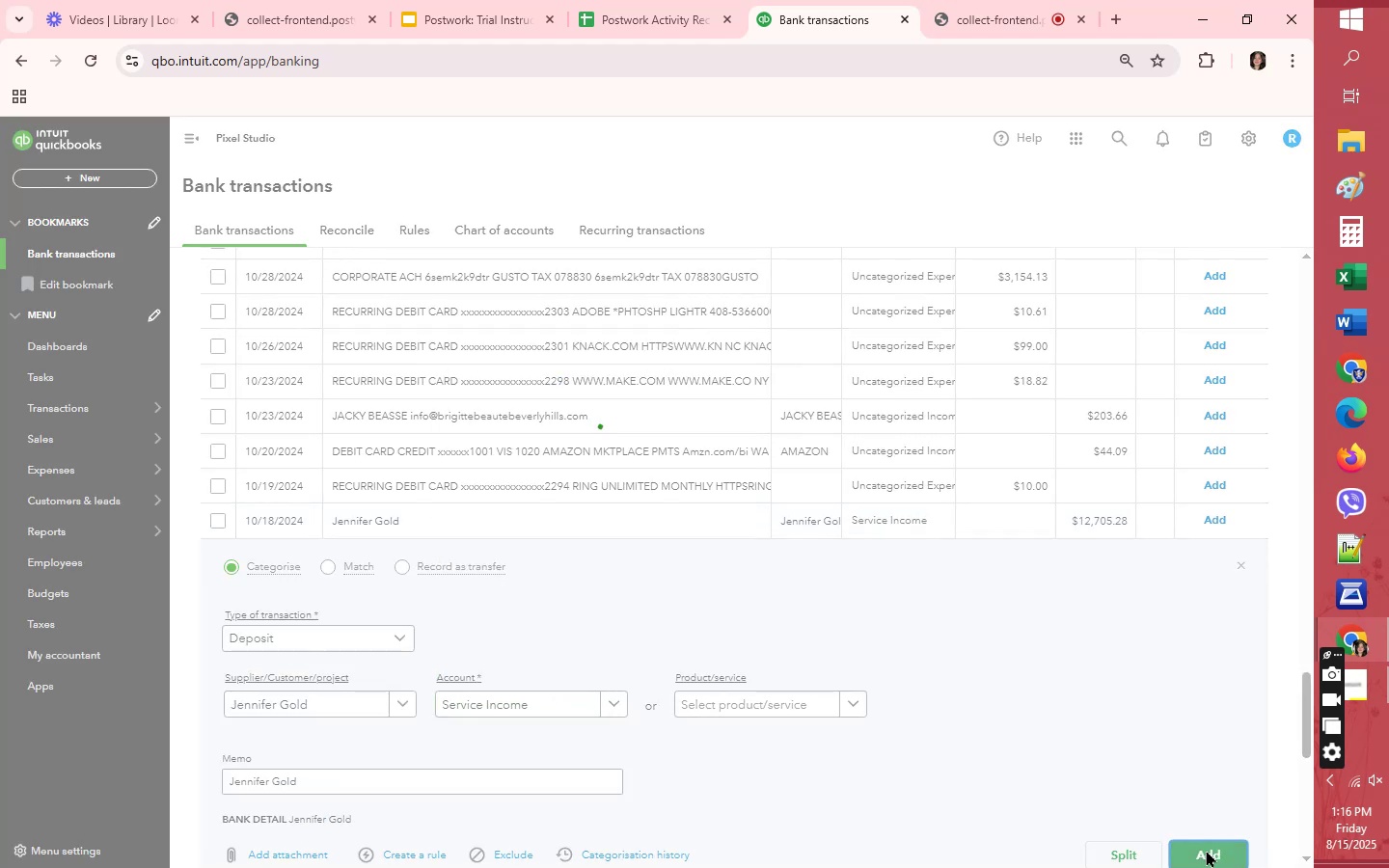 
left_click([1212, 518])
 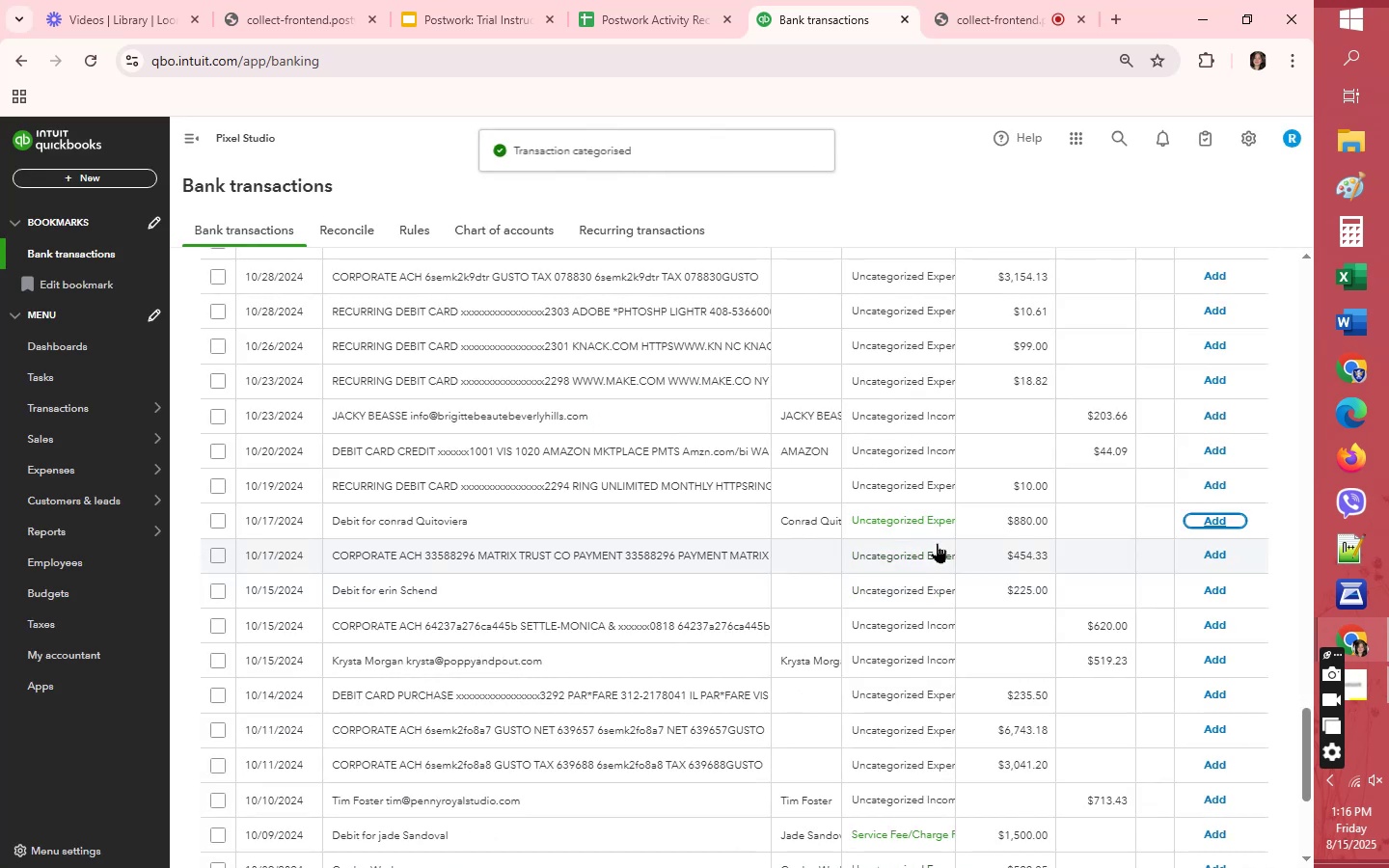 
left_click([915, 509])
 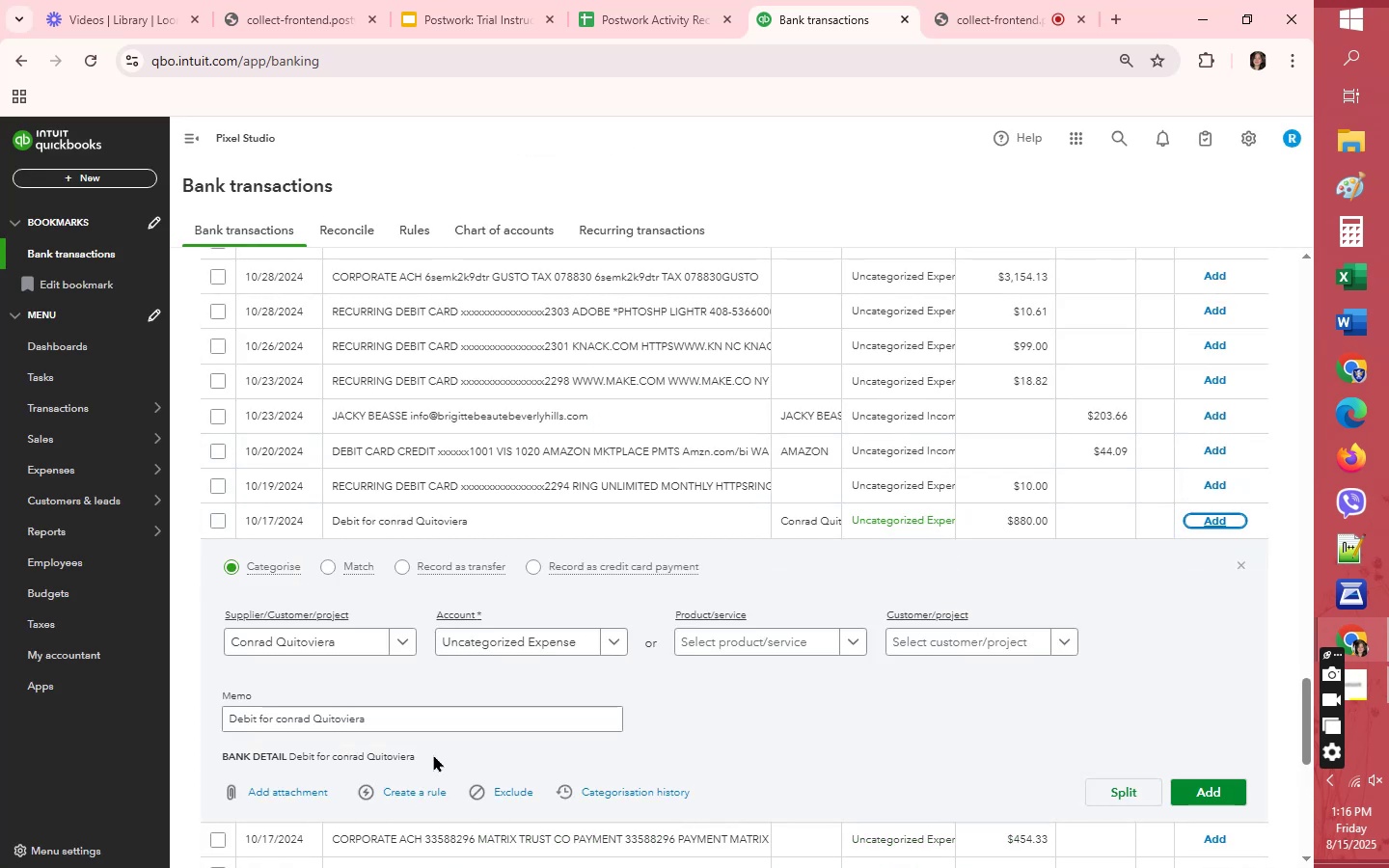 
left_click([486, 646])
 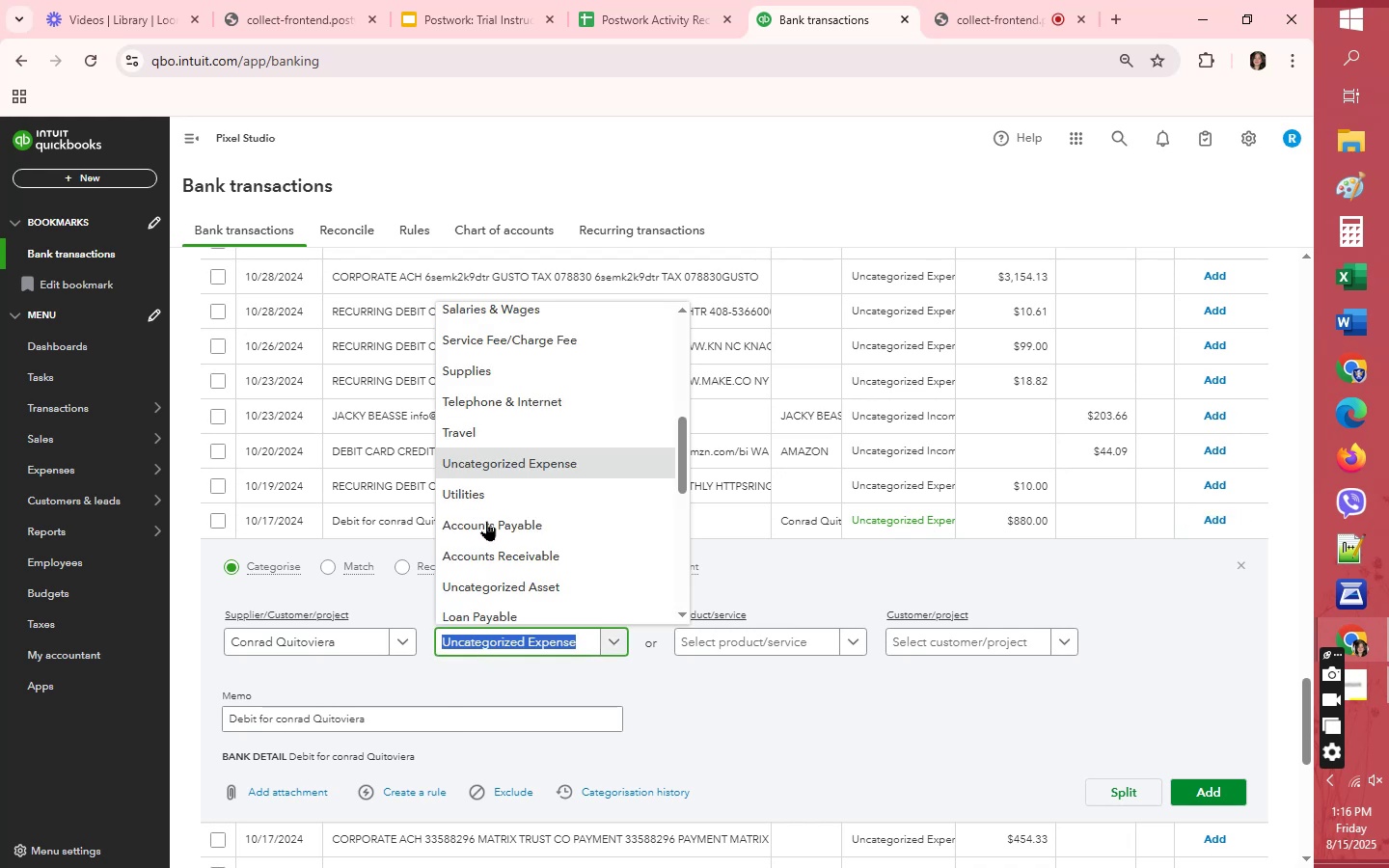 
left_click([522, 345])
 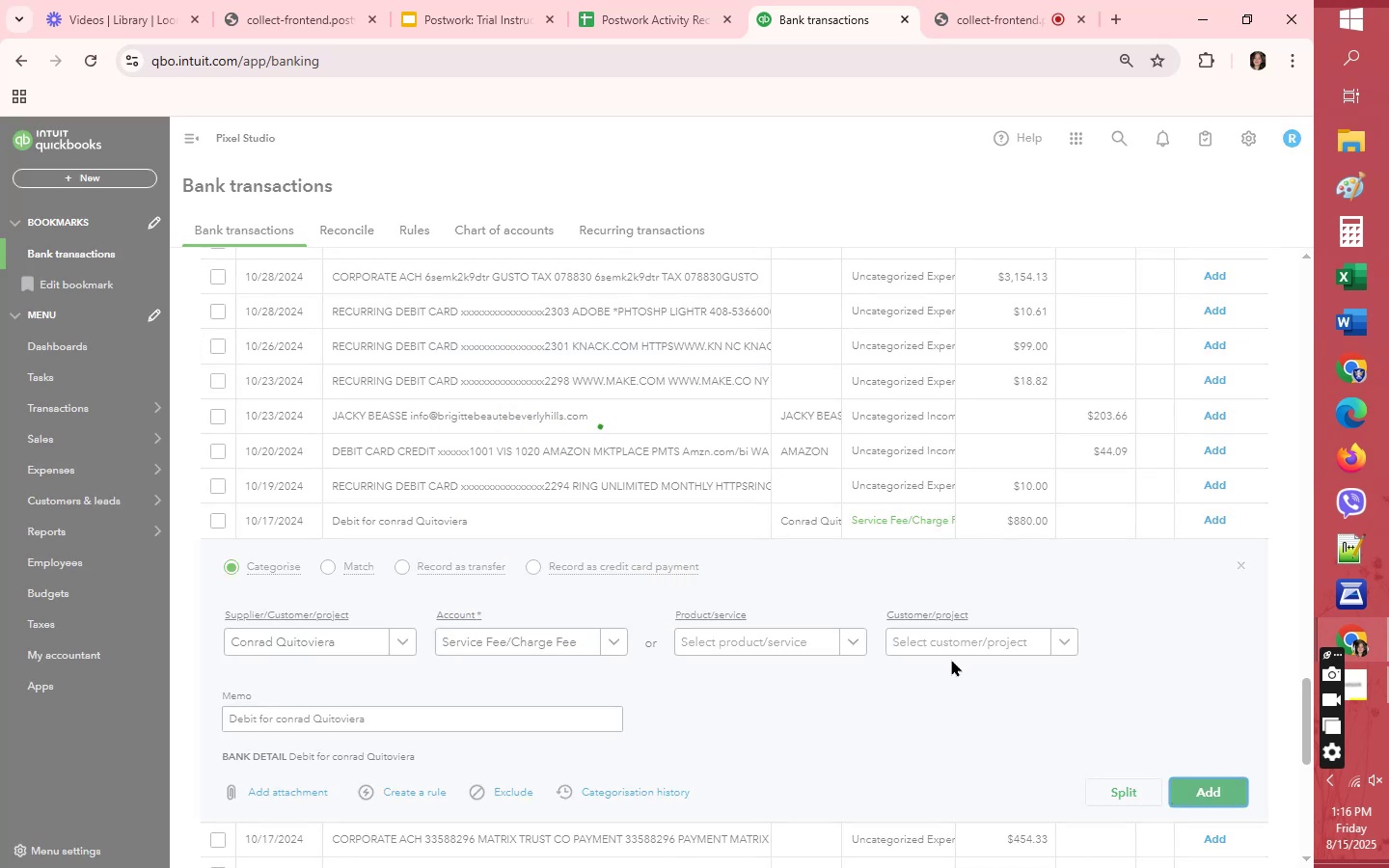 
wait(9.1)
 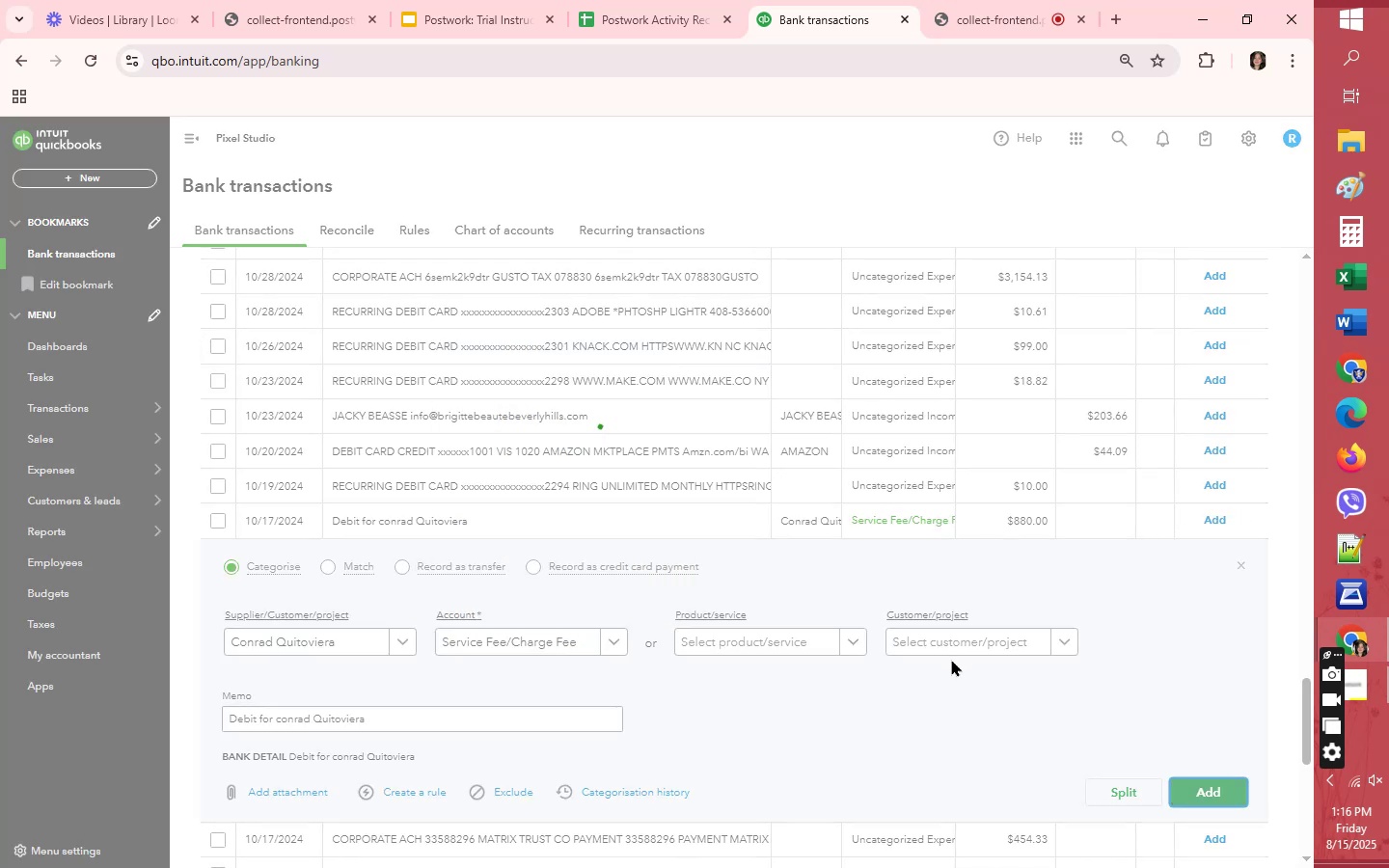 
scroll: coordinate [951, 659], scroll_direction: down, amount: 1.0
 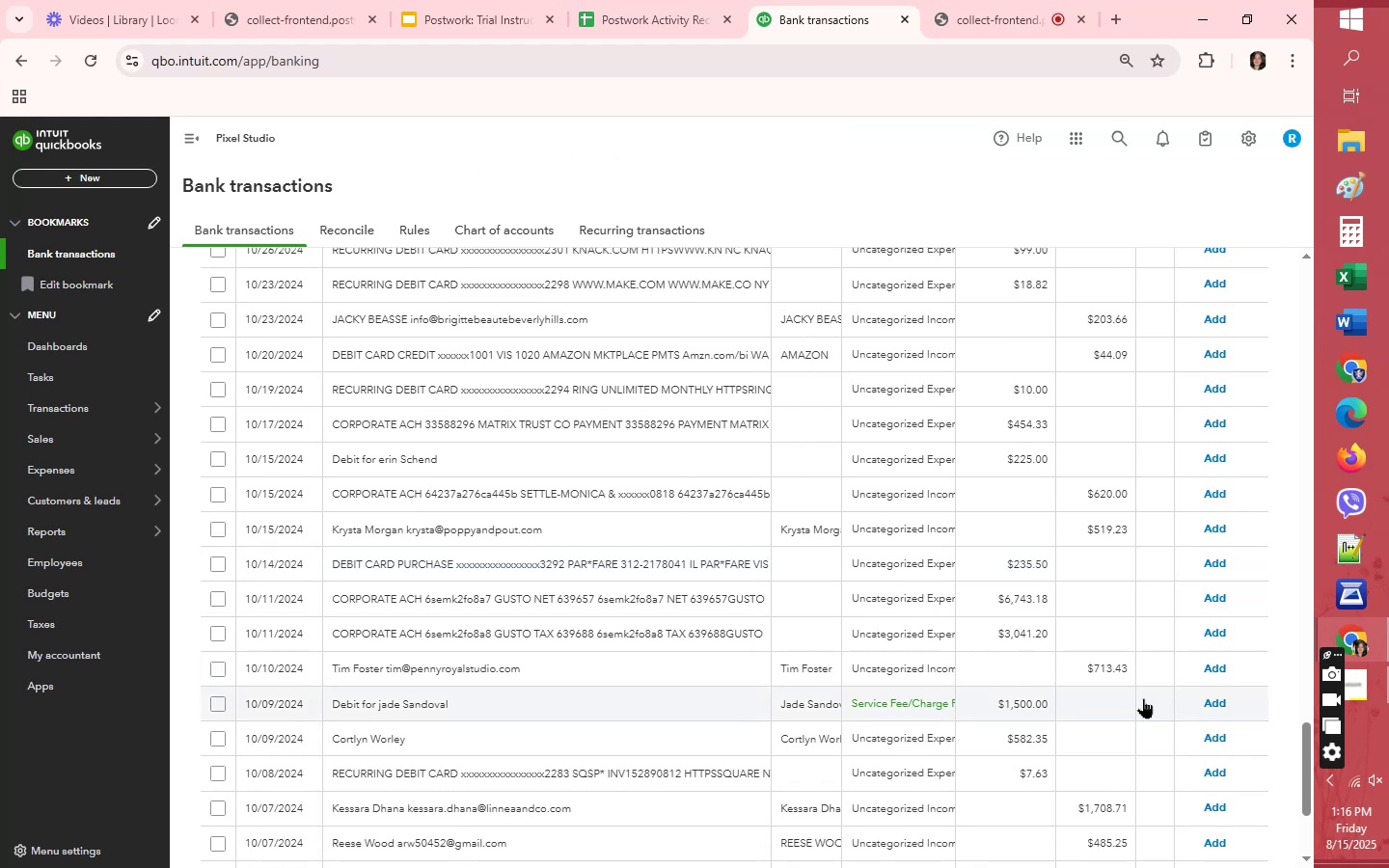 
wait(7.03)
 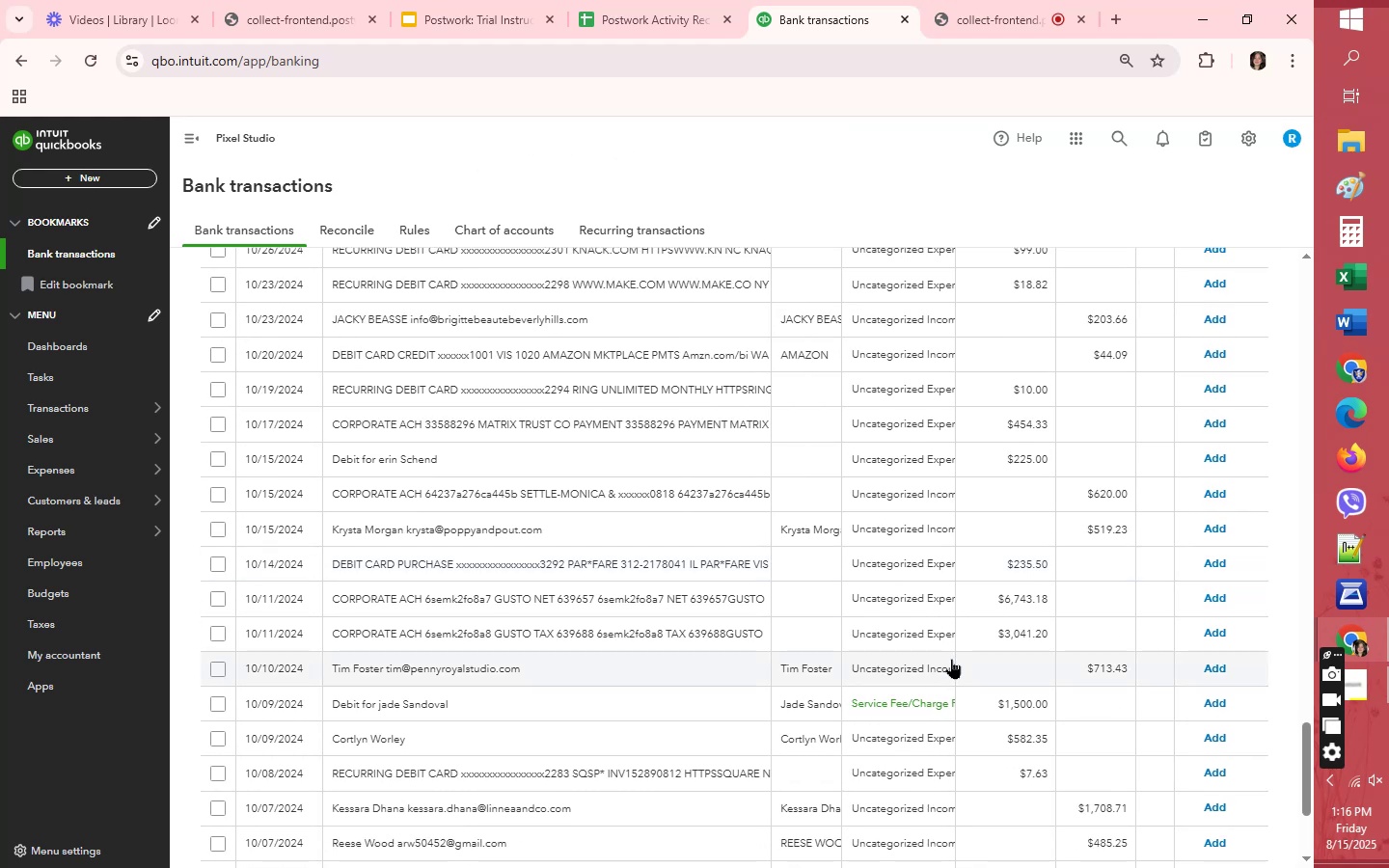 
left_click([1220, 702])
 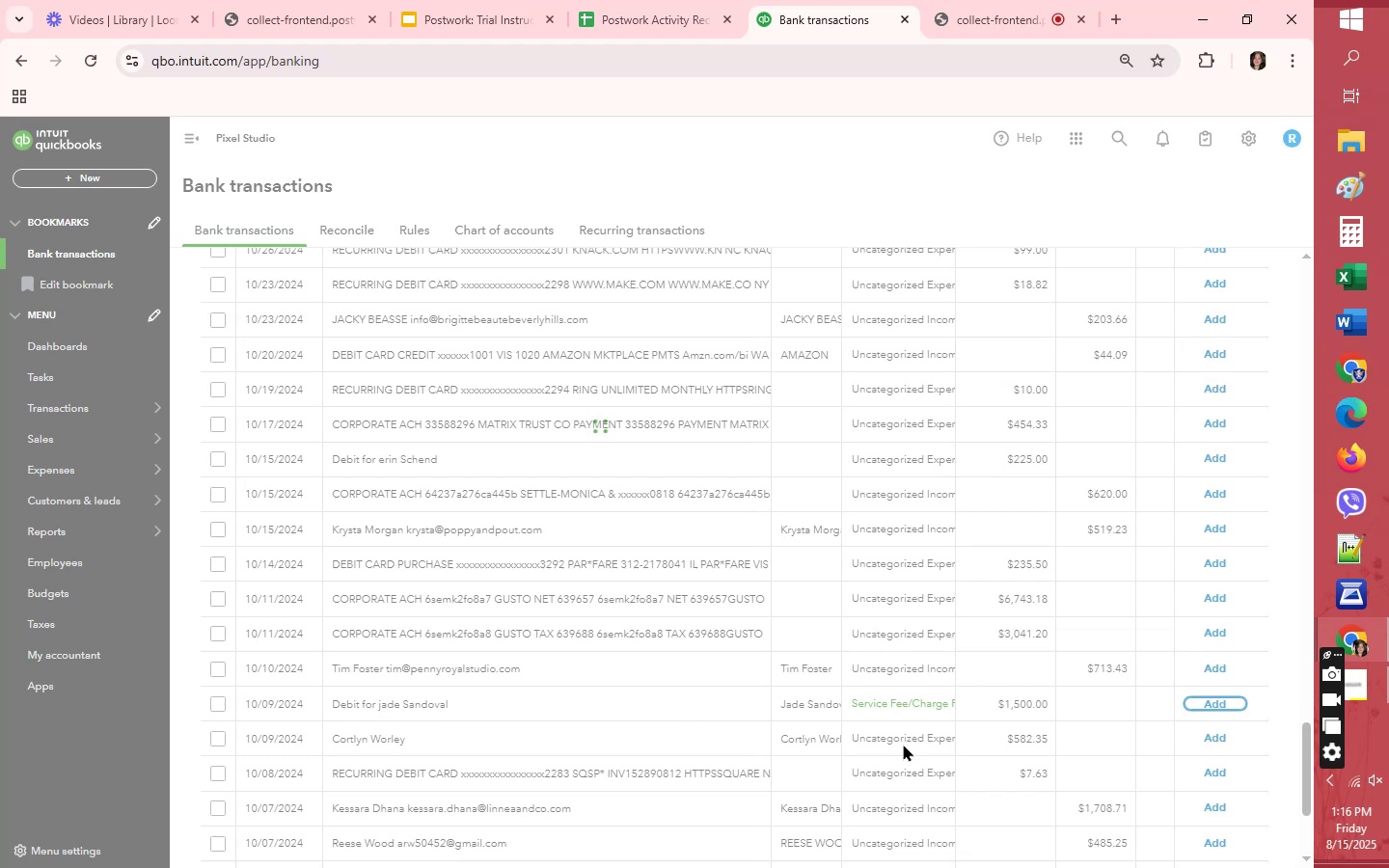 
wait(12.63)
 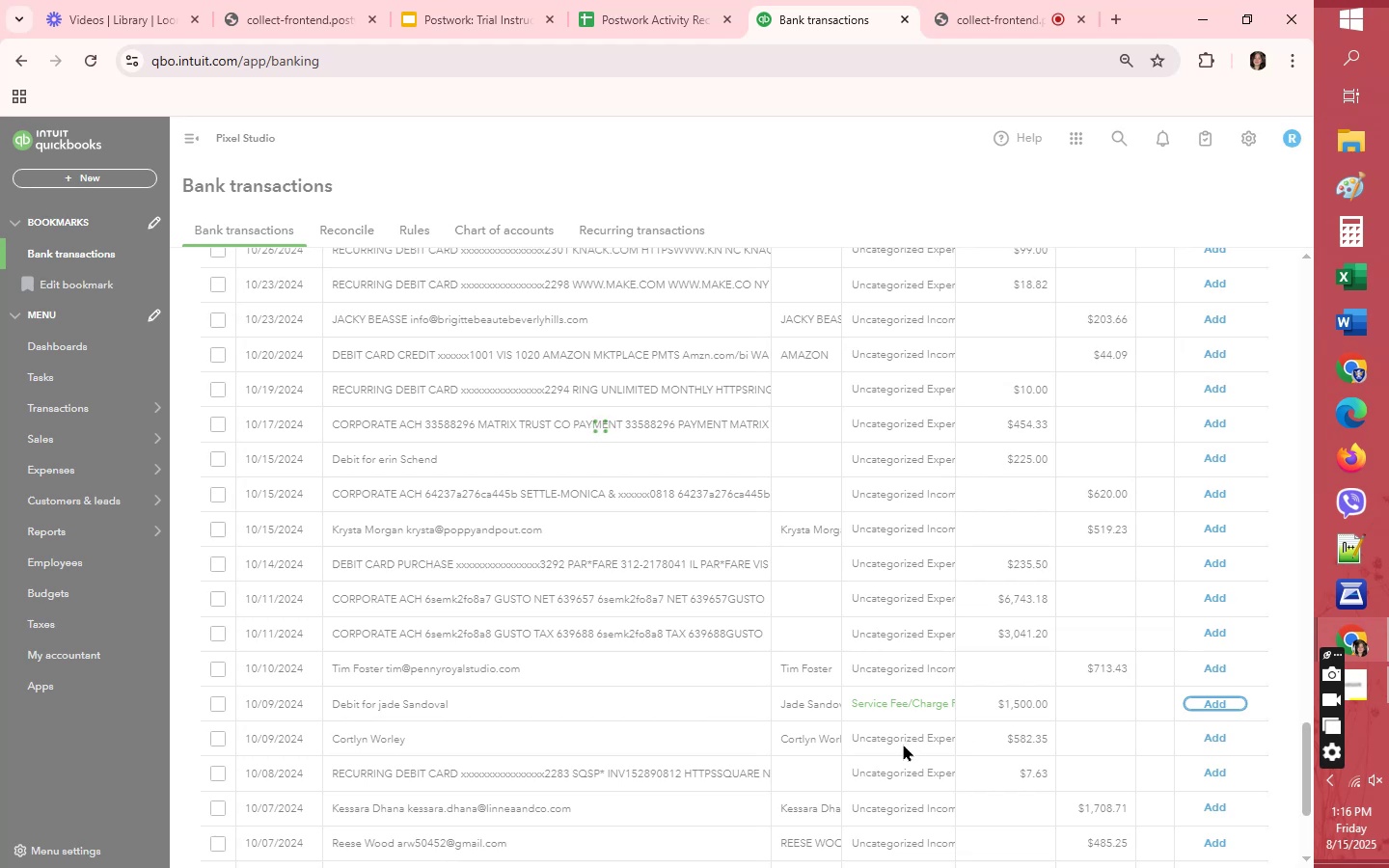 
scroll: coordinate [903, 744], scroll_direction: down, amount: 5.0
 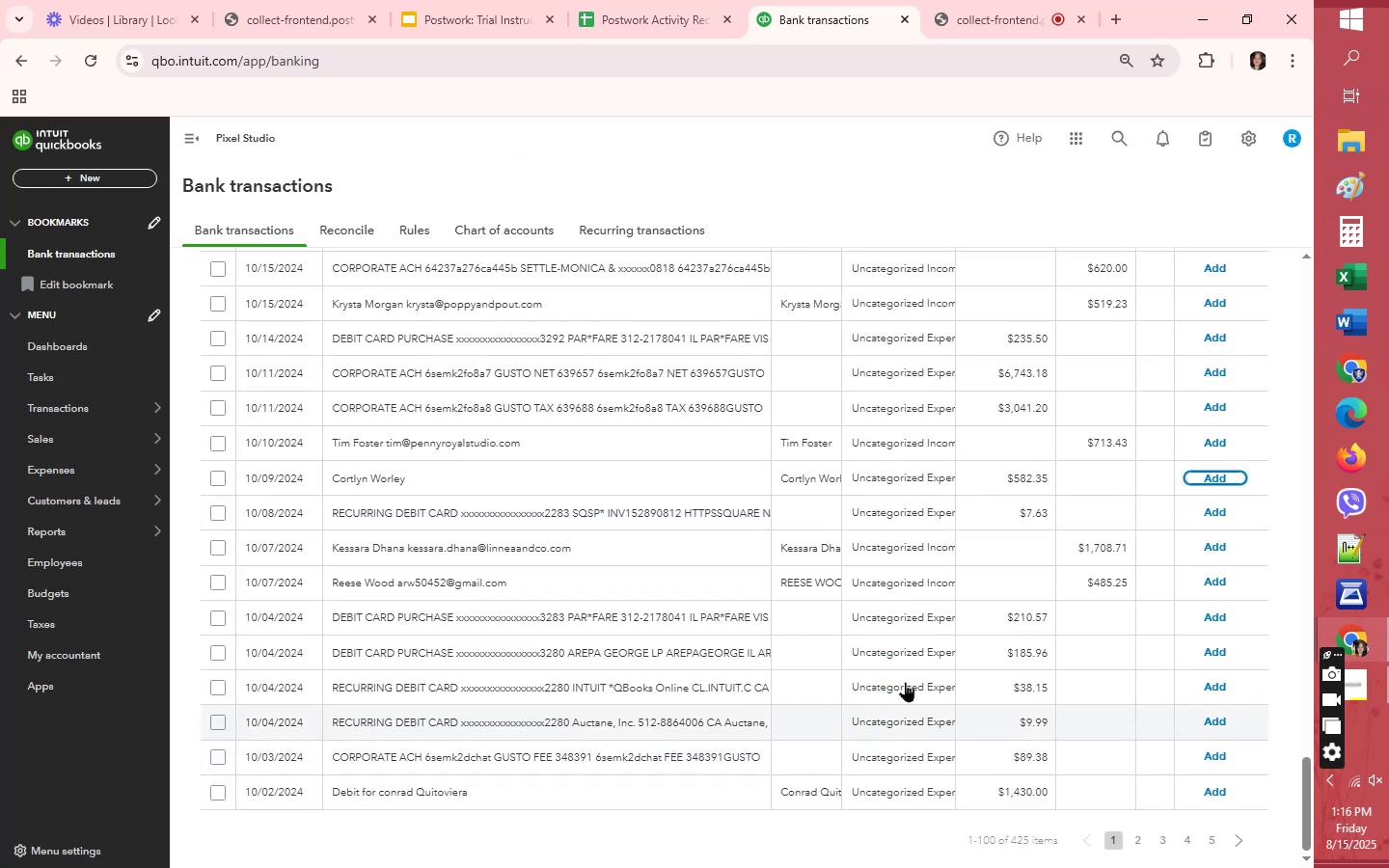 
wait(5.4)
 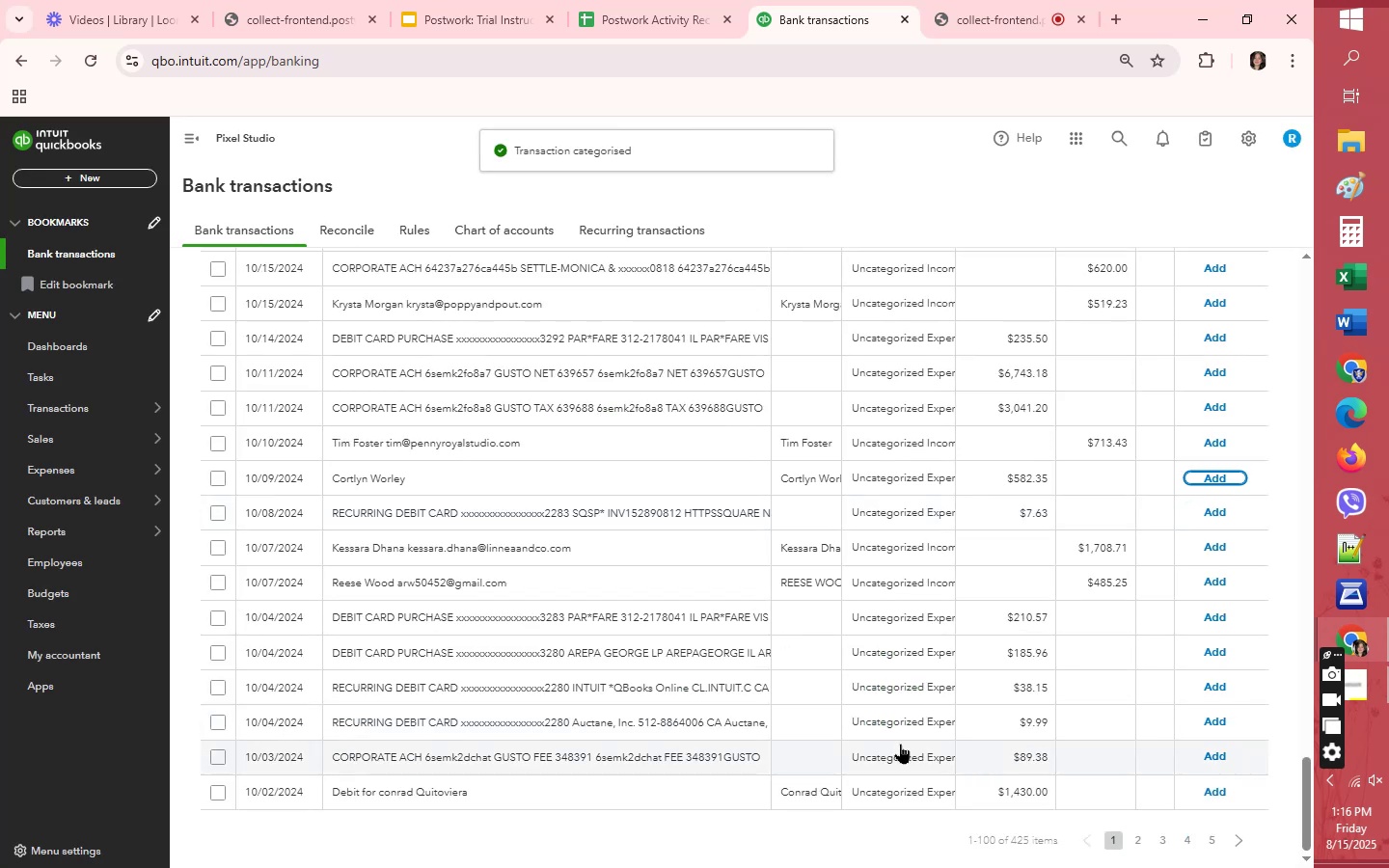 
left_click([912, 583])
 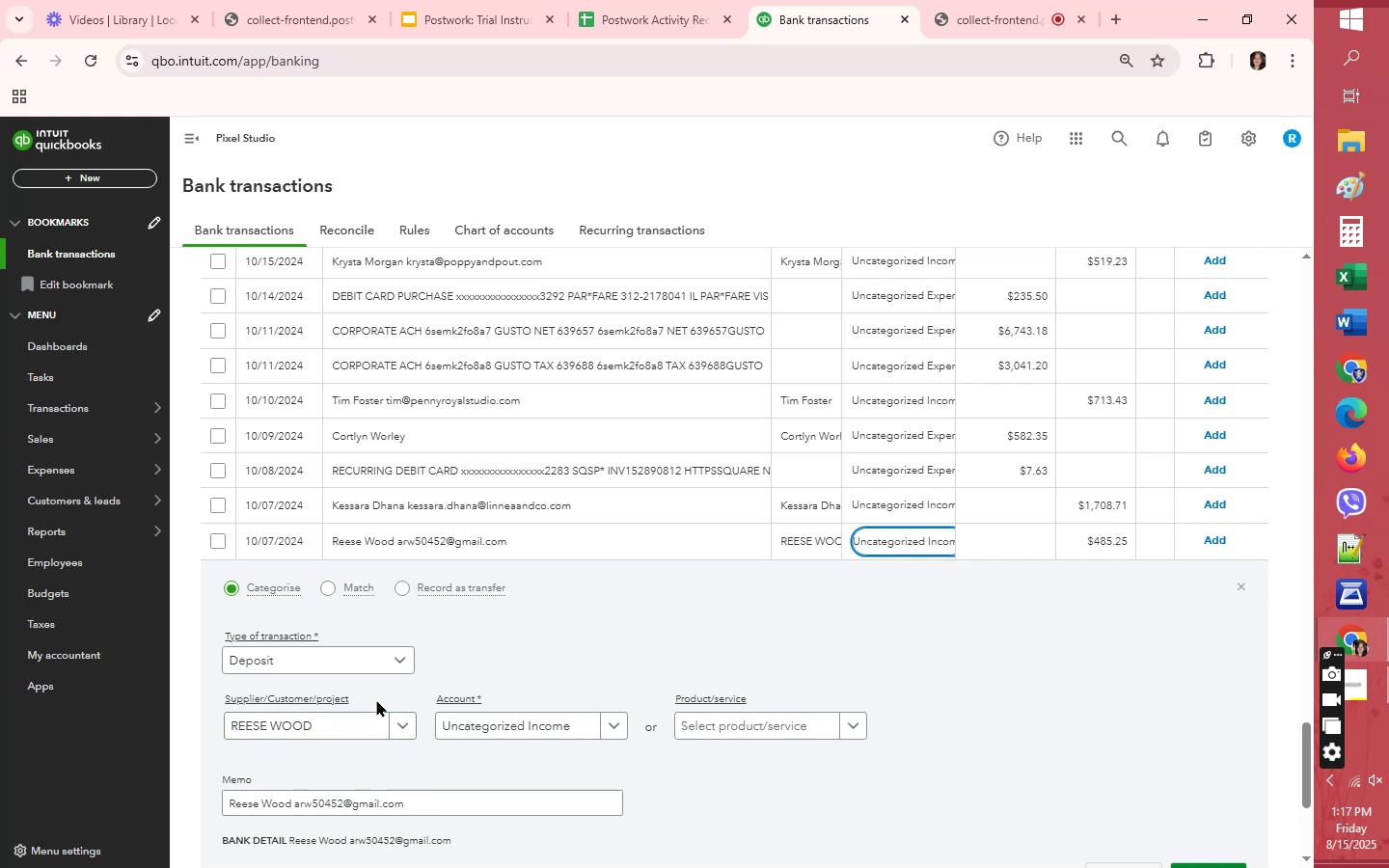 
left_click([490, 728])
 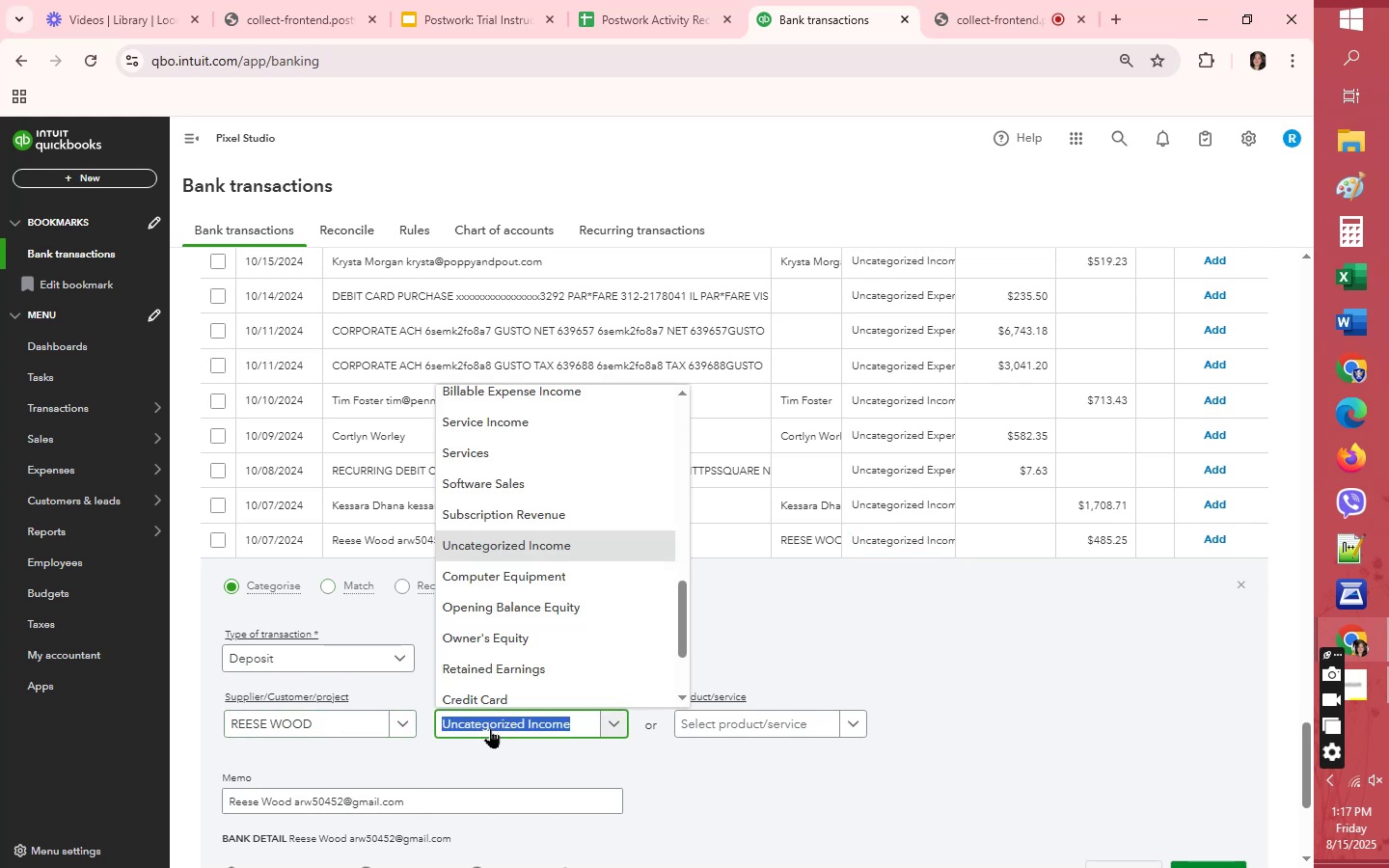 
hold_key(key=S, duration=0.41)
 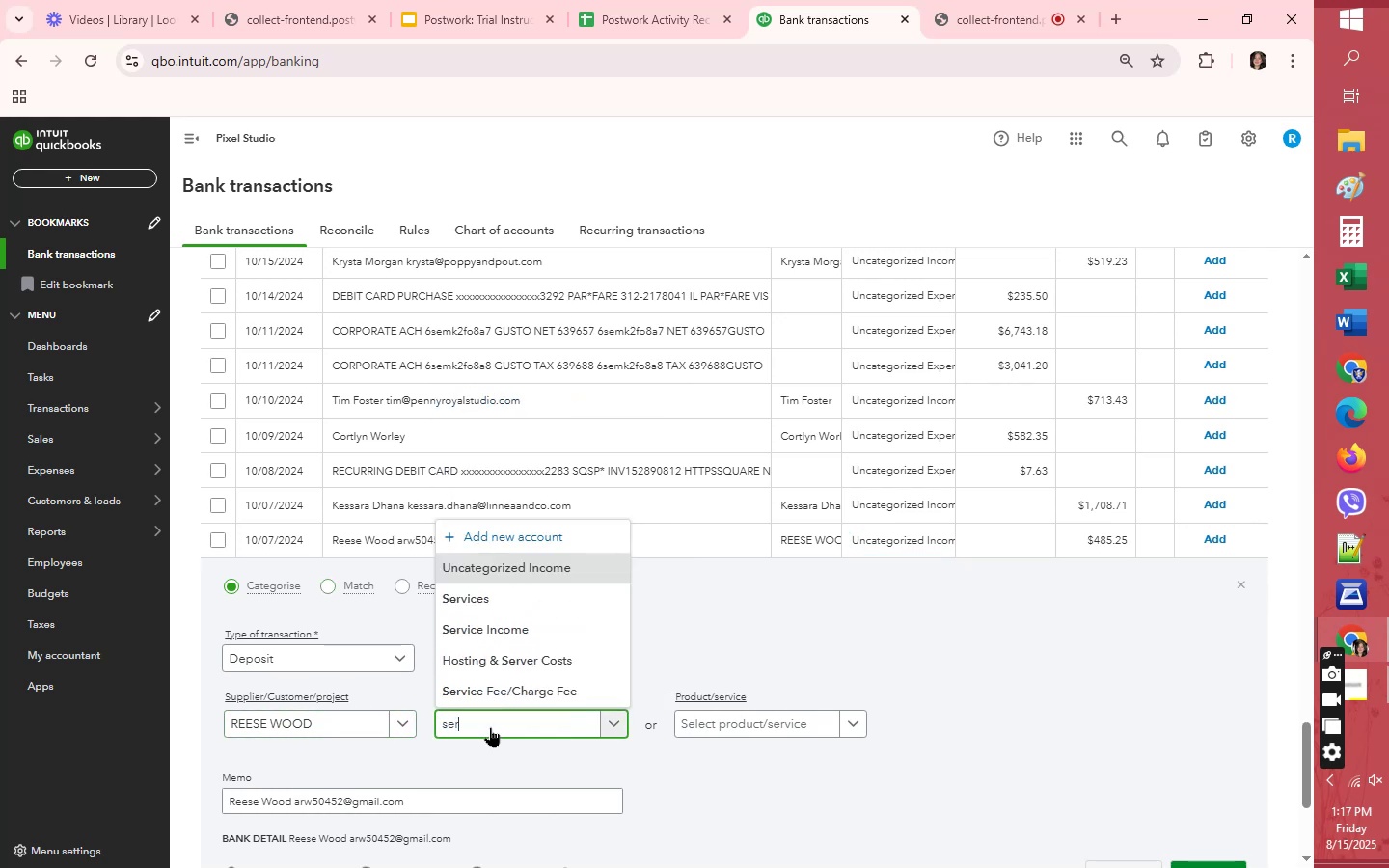 
type(er)
 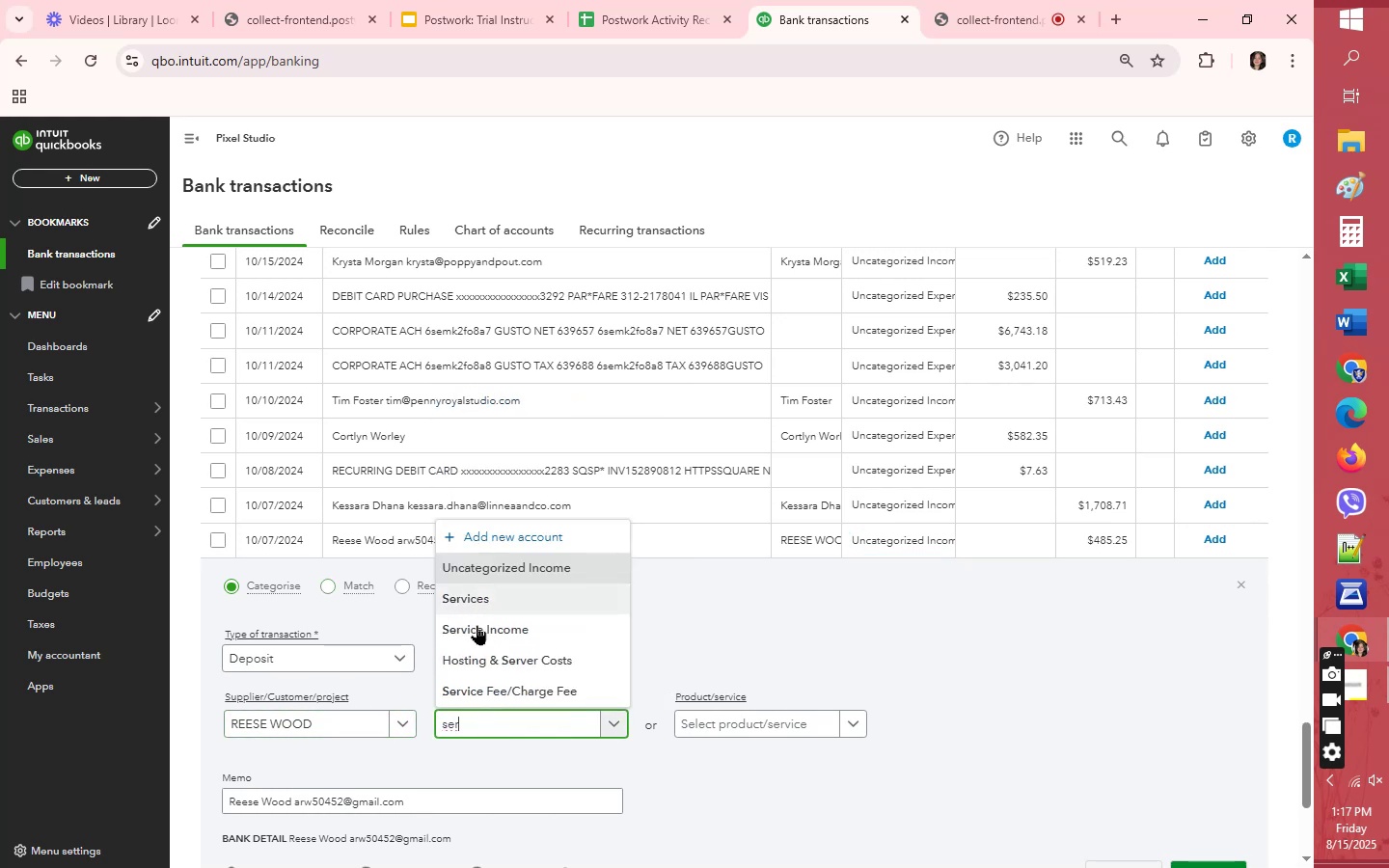 
left_click([481, 638])
 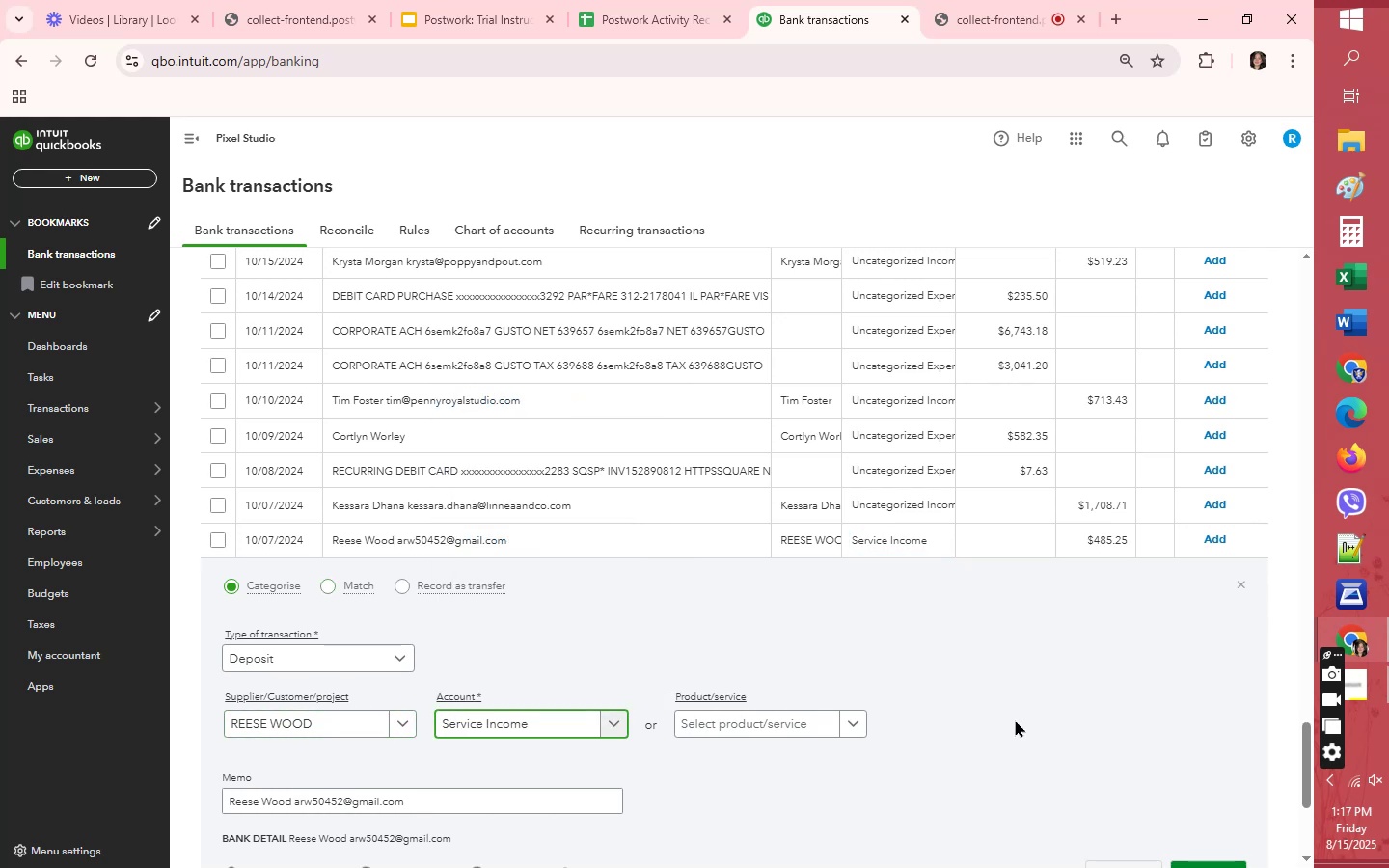 
scroll: coordinate [1166, 764], scroll_direction: down, amount: 2.0
 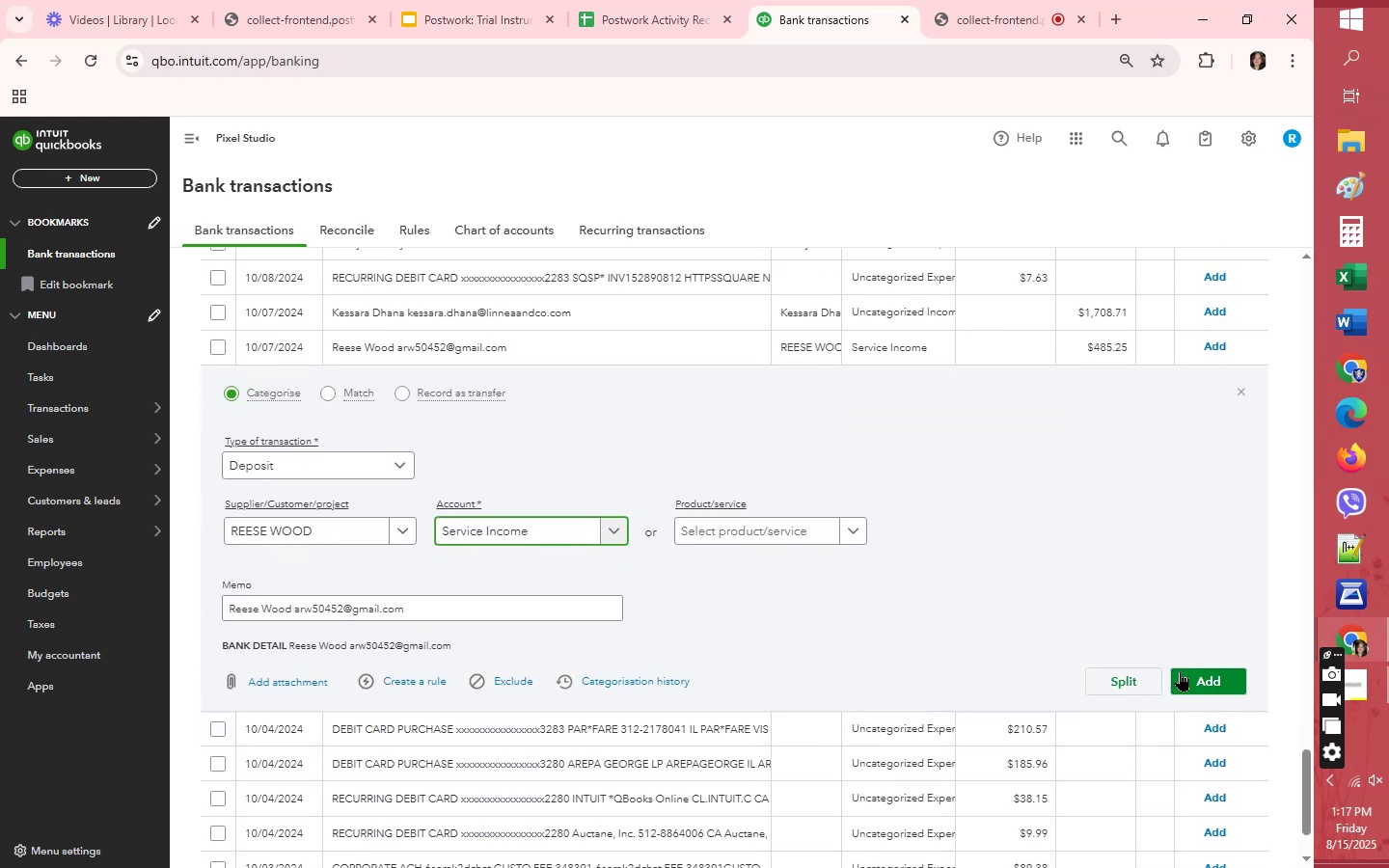 
left_click([1208, 684])
 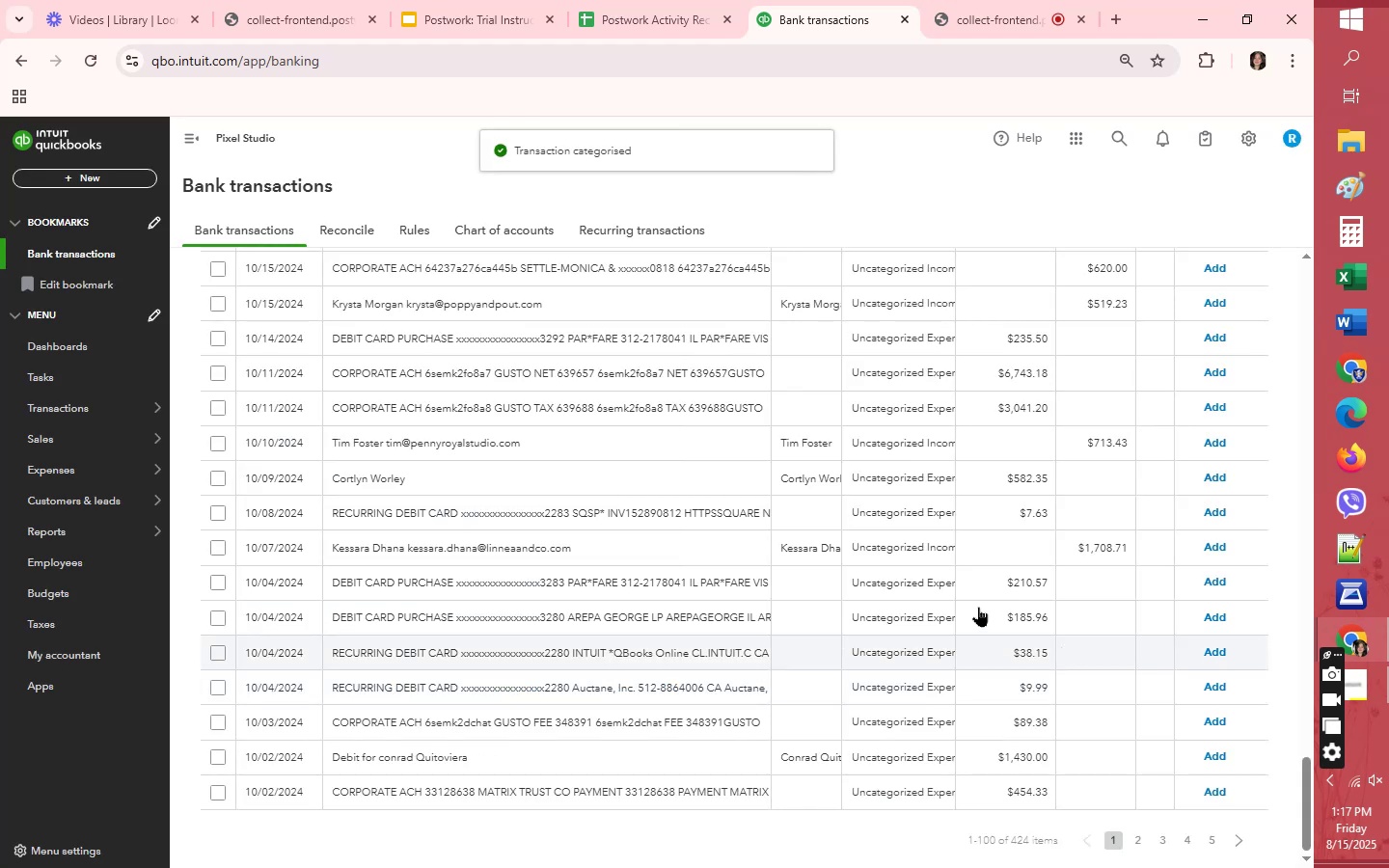 
wait(6.93)
 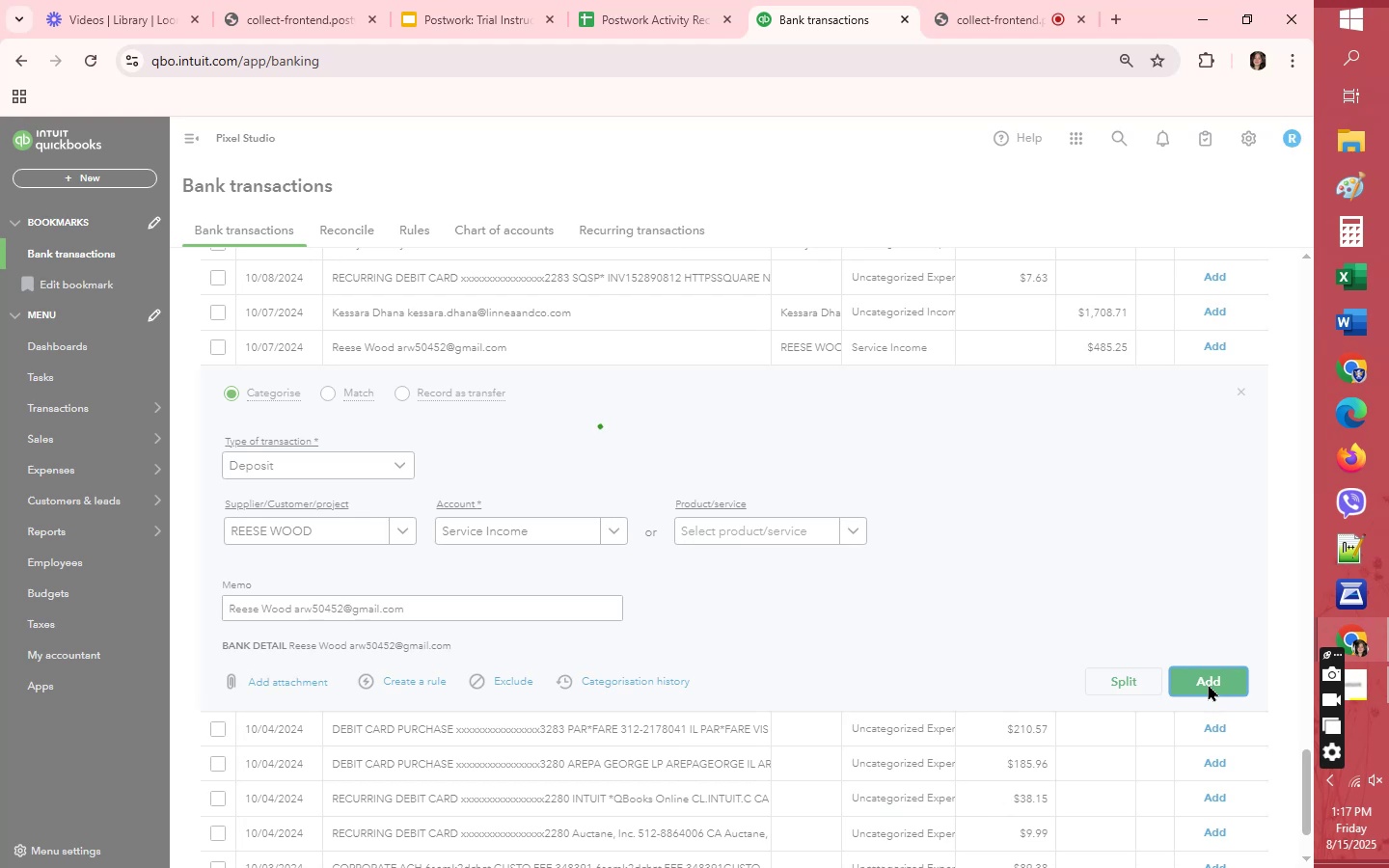 
left_click([864, 544])
 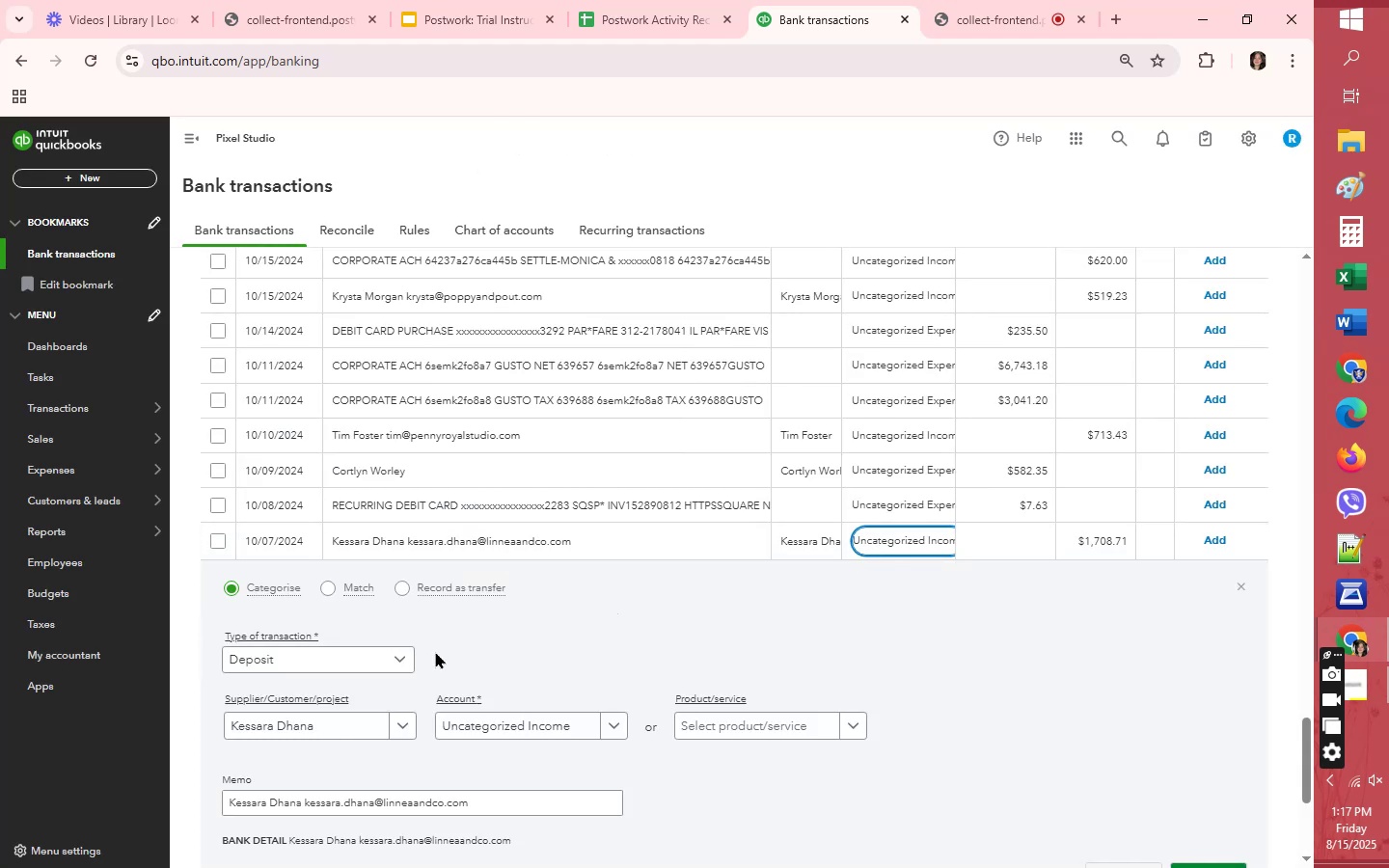 
left_click([459, 713])
 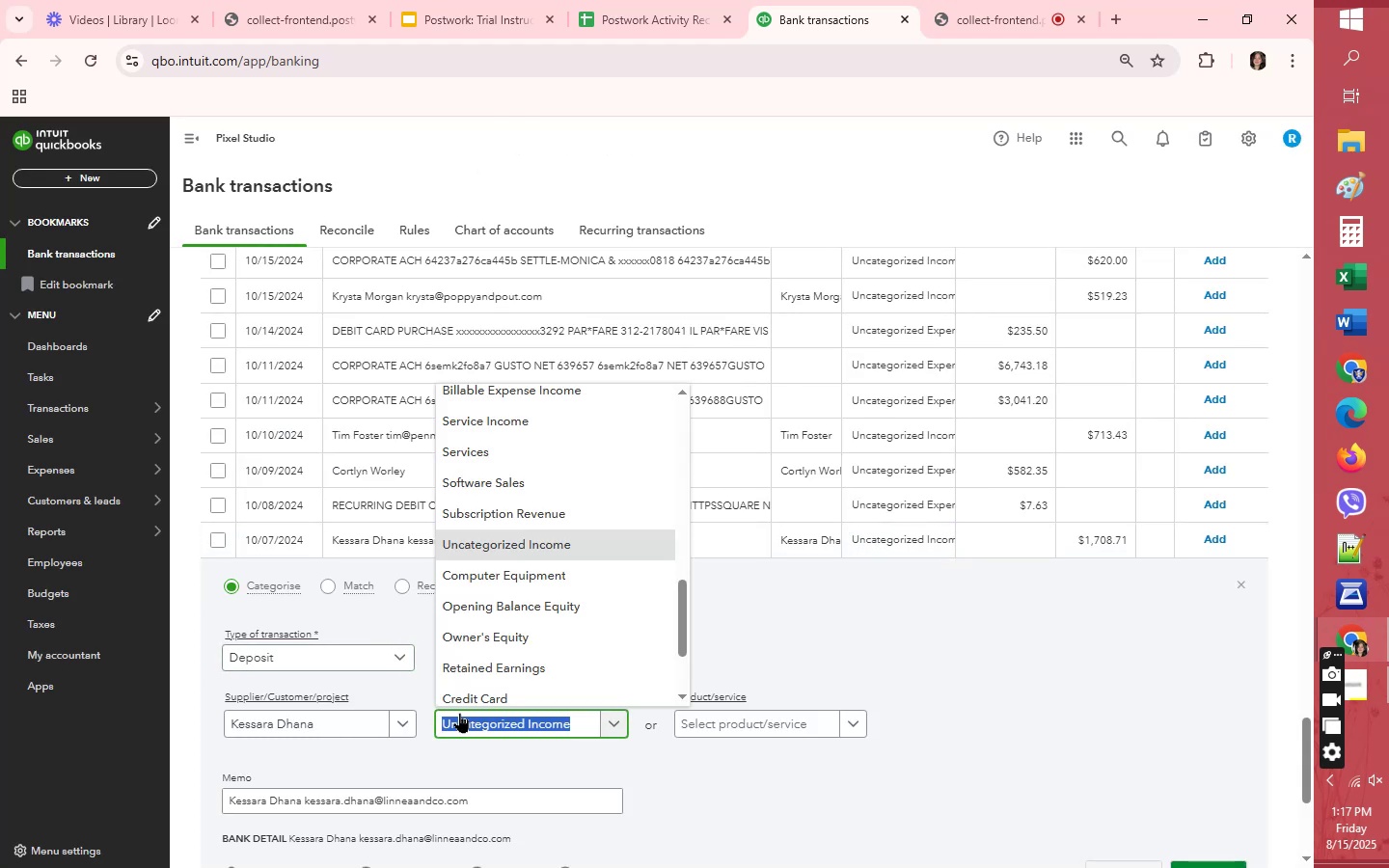 
hold_key(key=S, duration=0.33)
 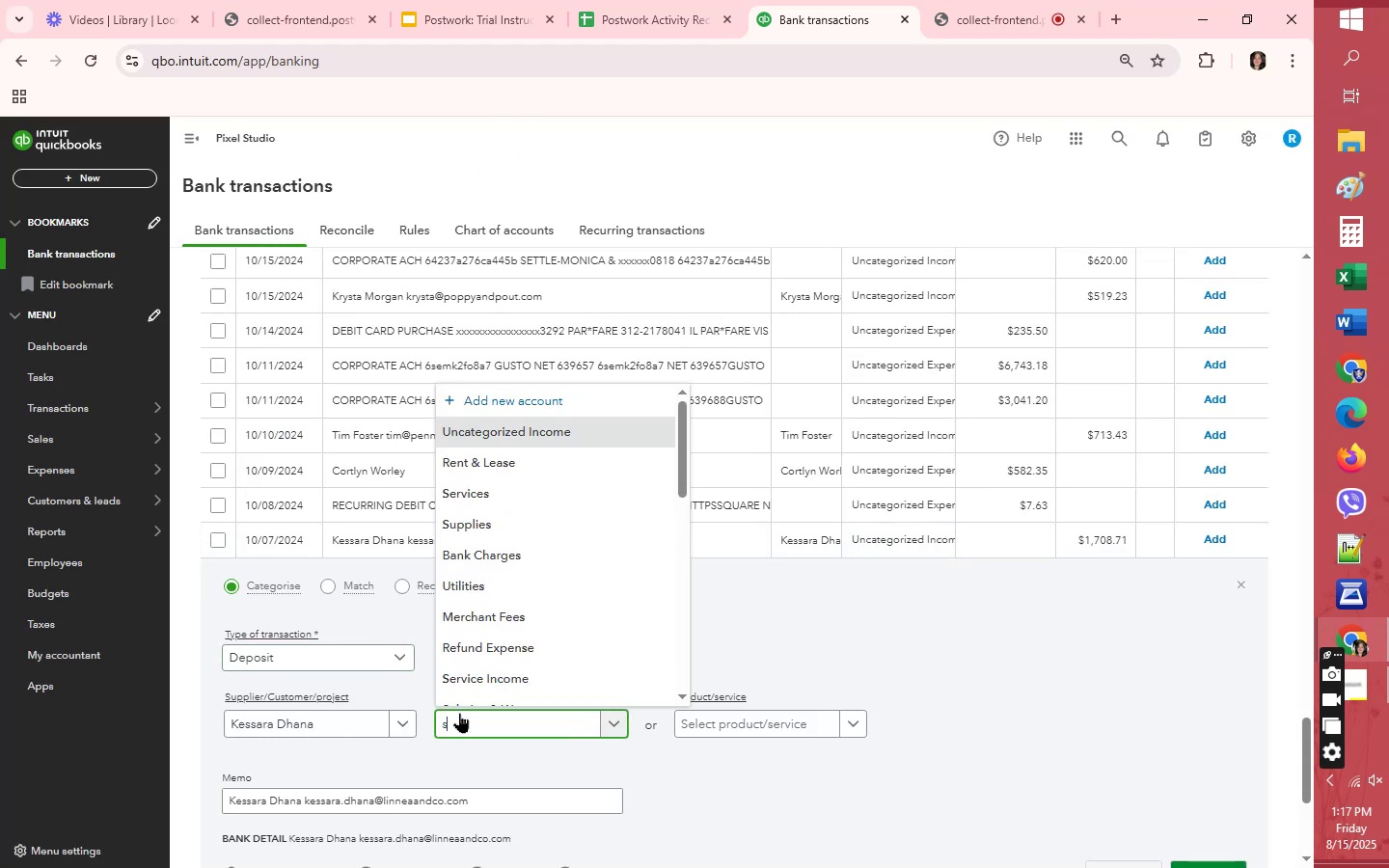 
type(er)
 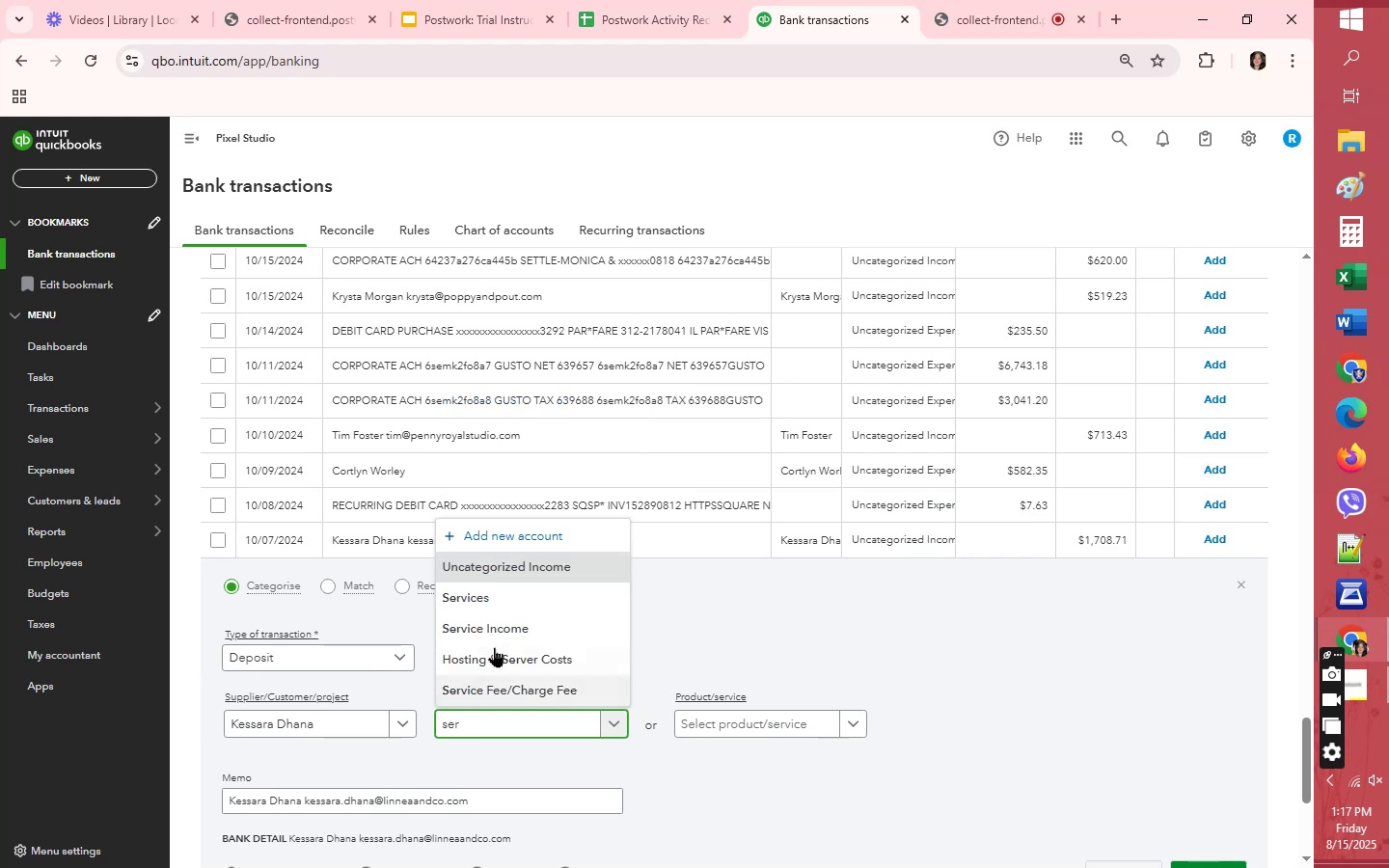 
left_click([497, 635])
 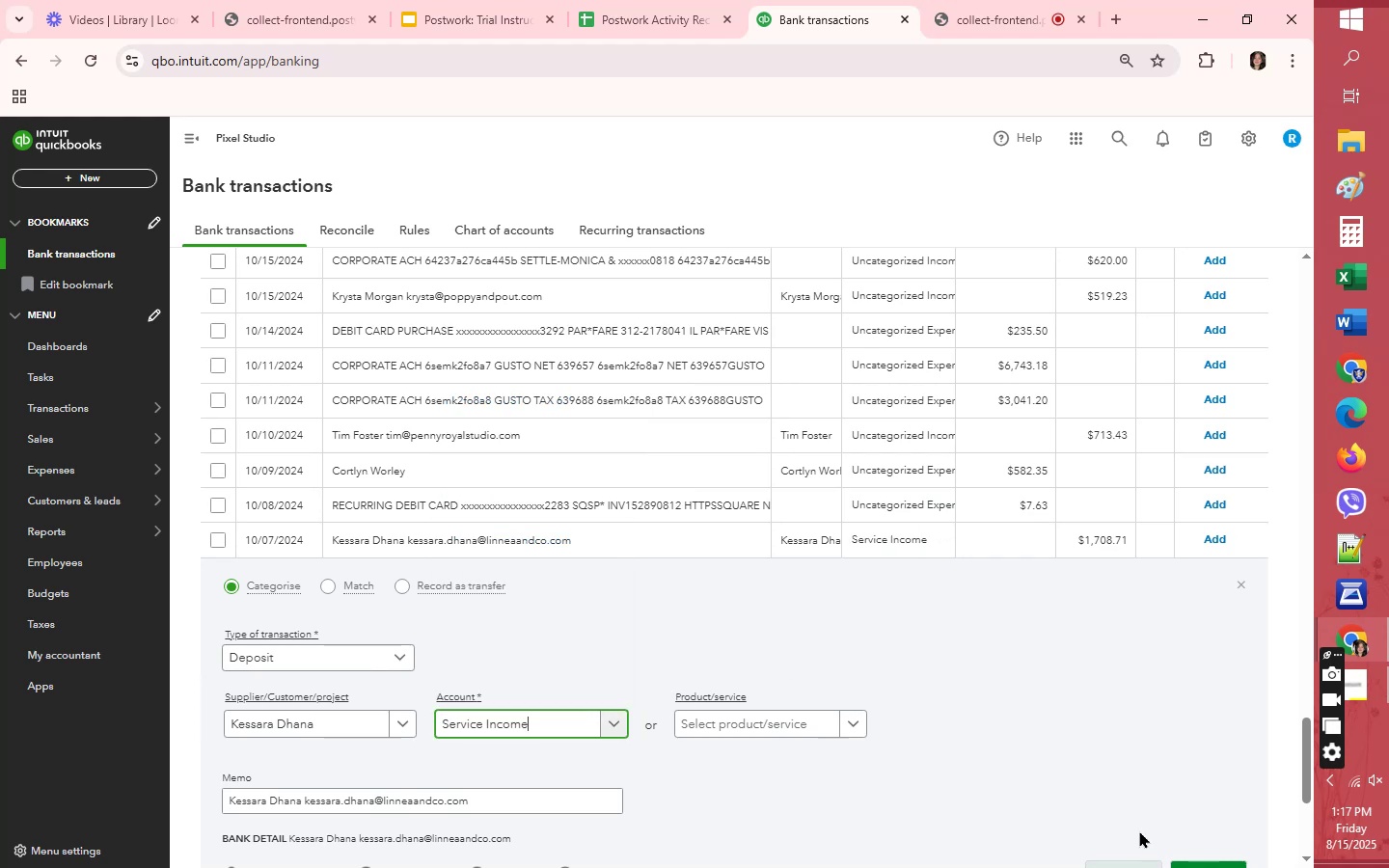 
scroll: coordinate [1120, 781], scroll_direction: down, amount: 1.0
 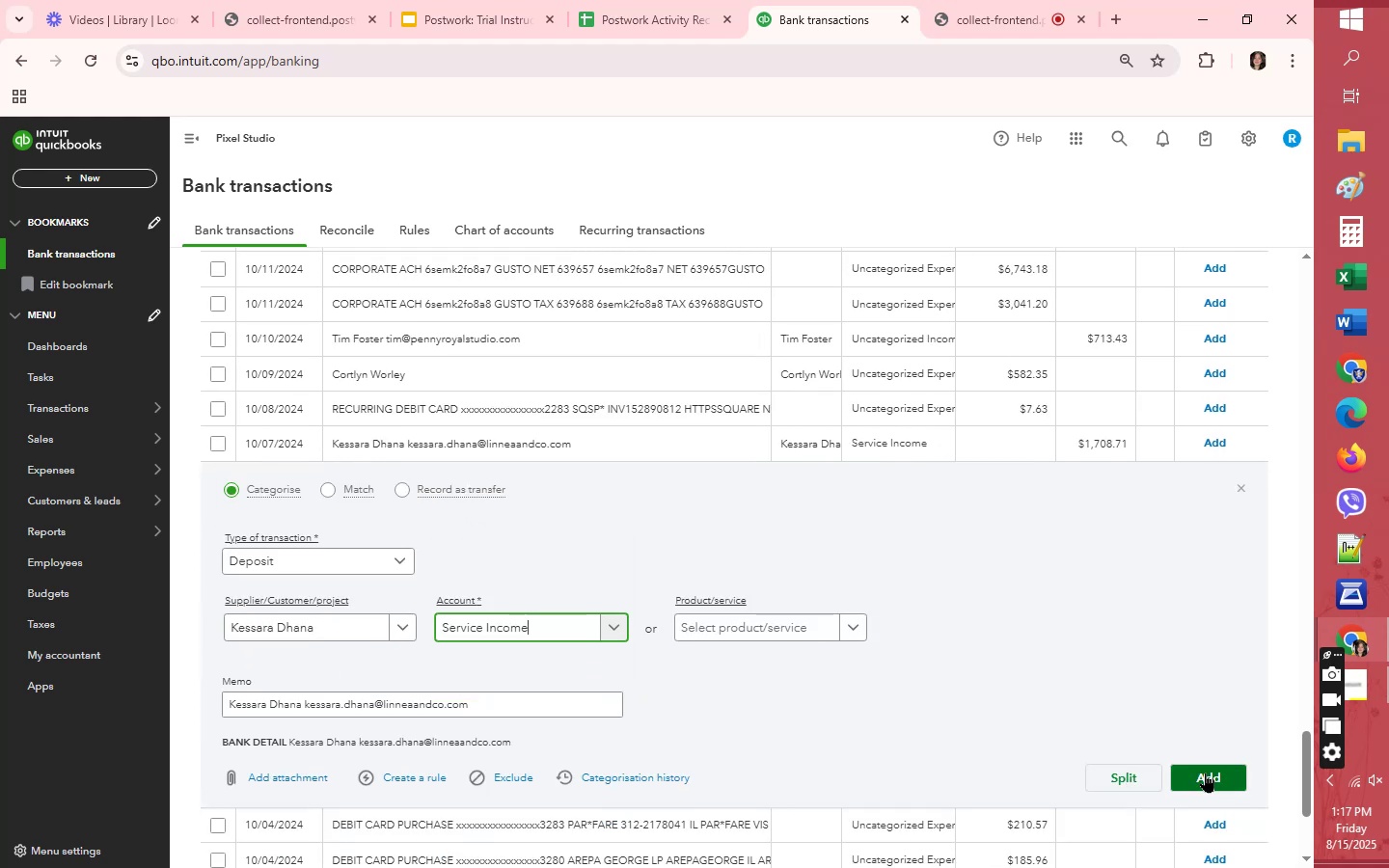 
left_click([1205, 773])
 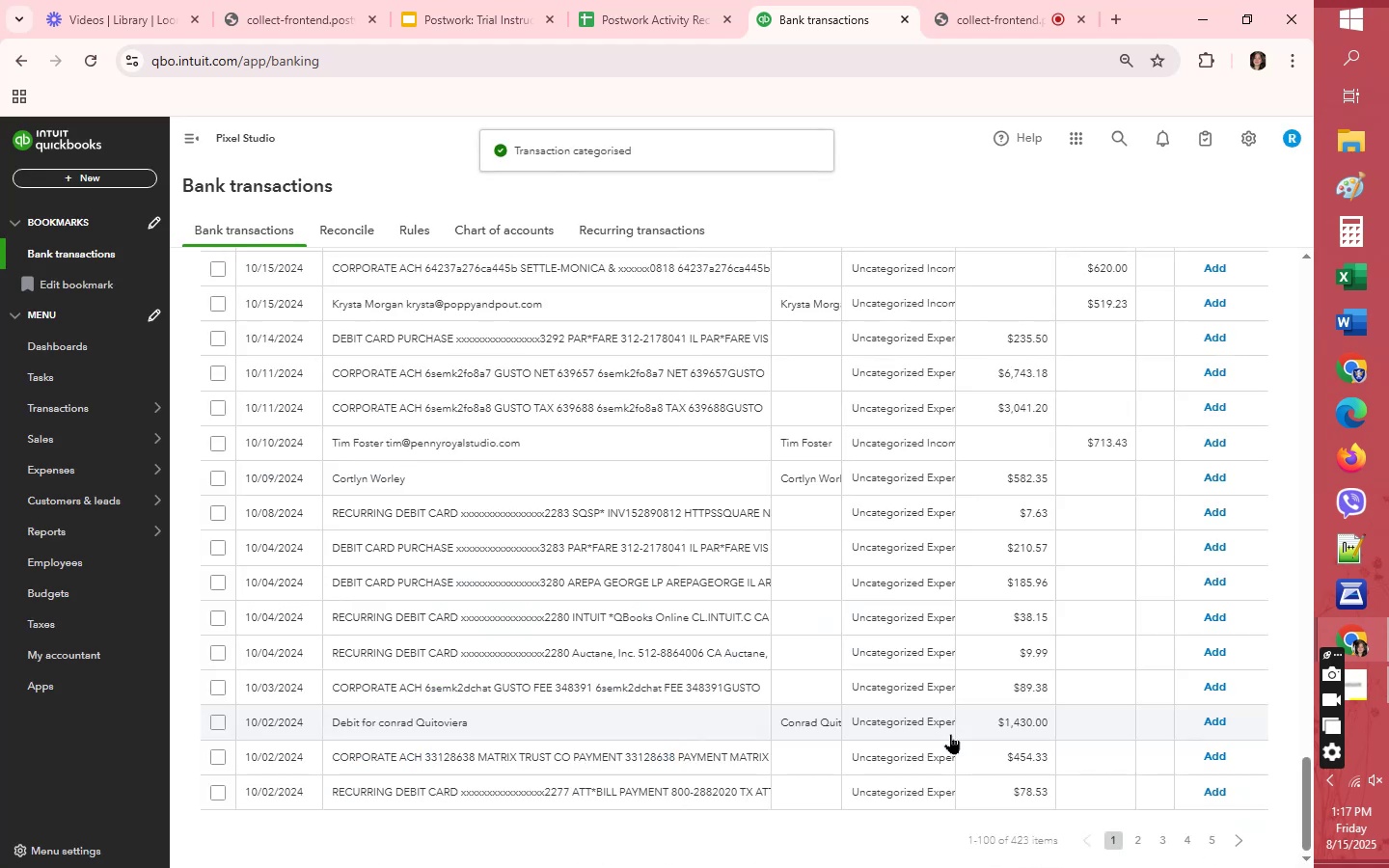 
wait(5.91)
 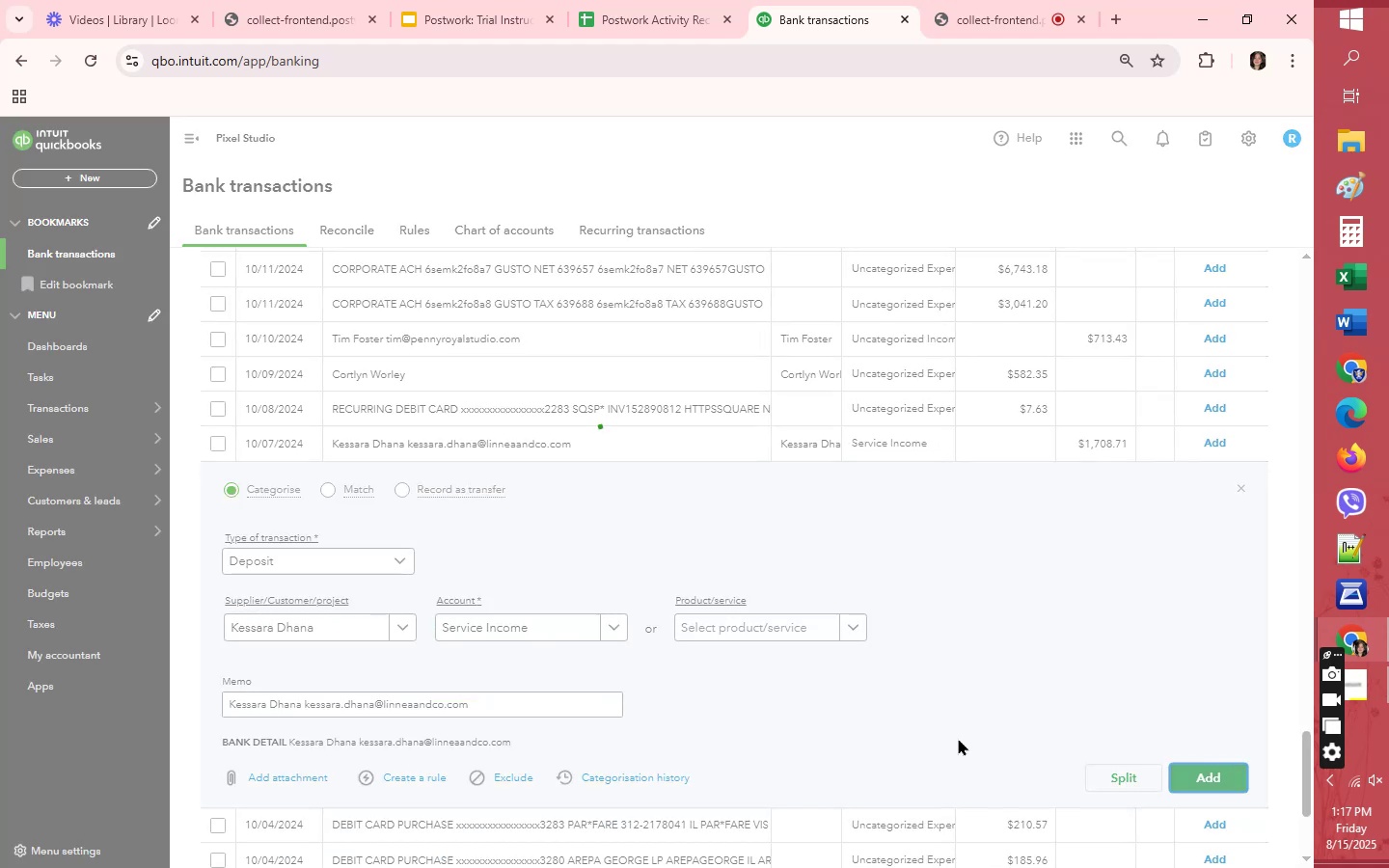 
left_click([938, 443])
 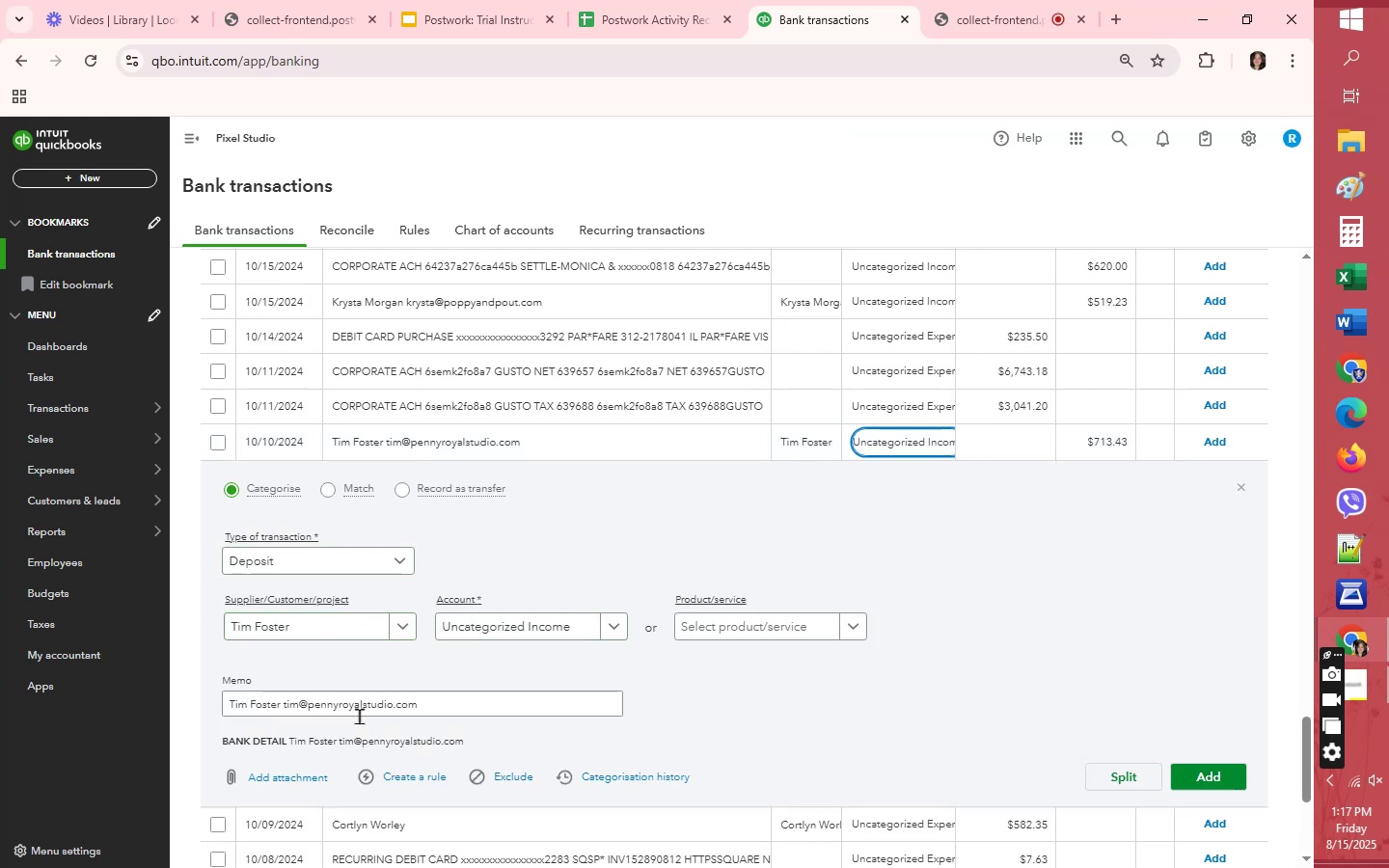 
left_click([485, 627])
 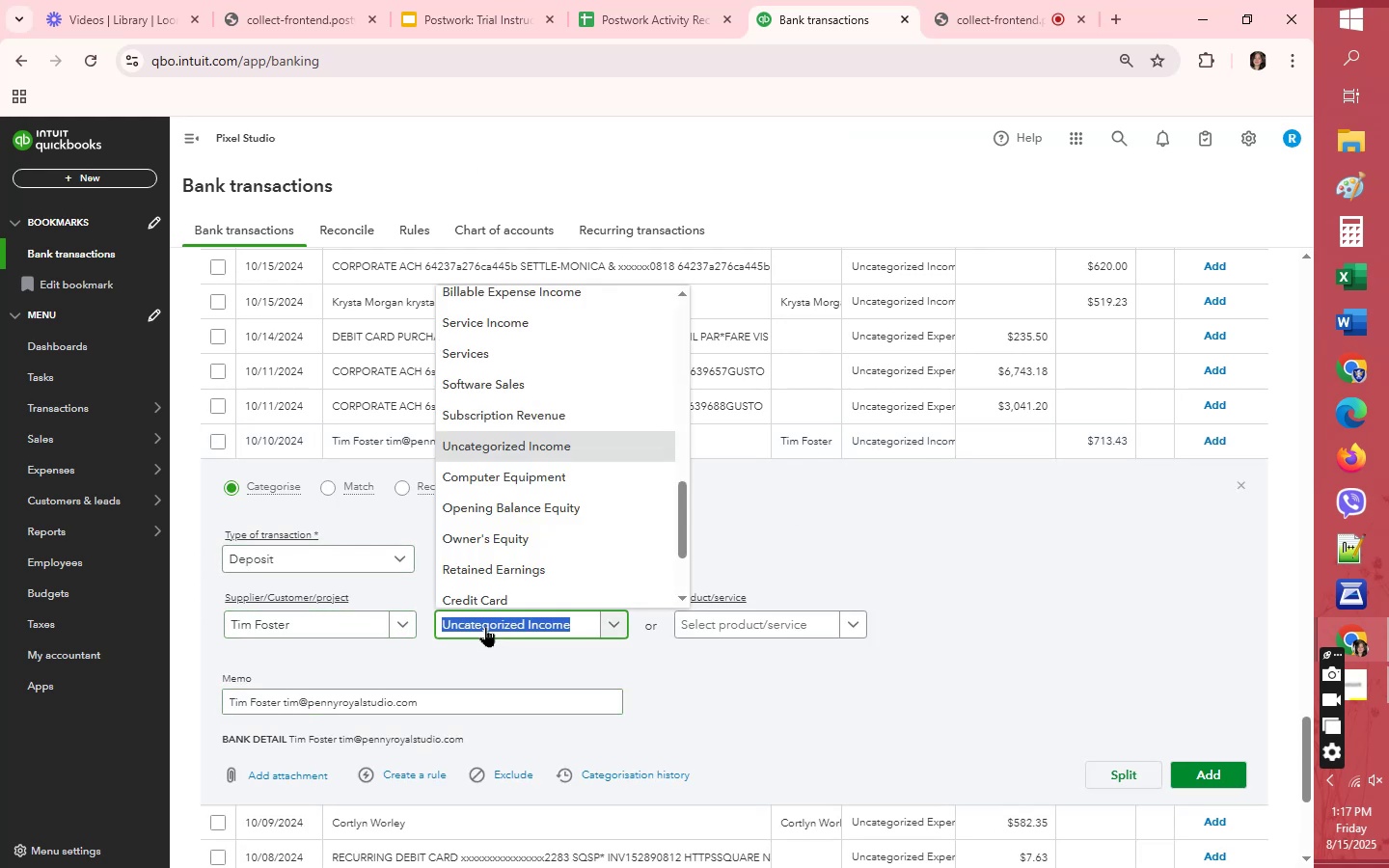 
hold_key(key=S, duration=0.37)
 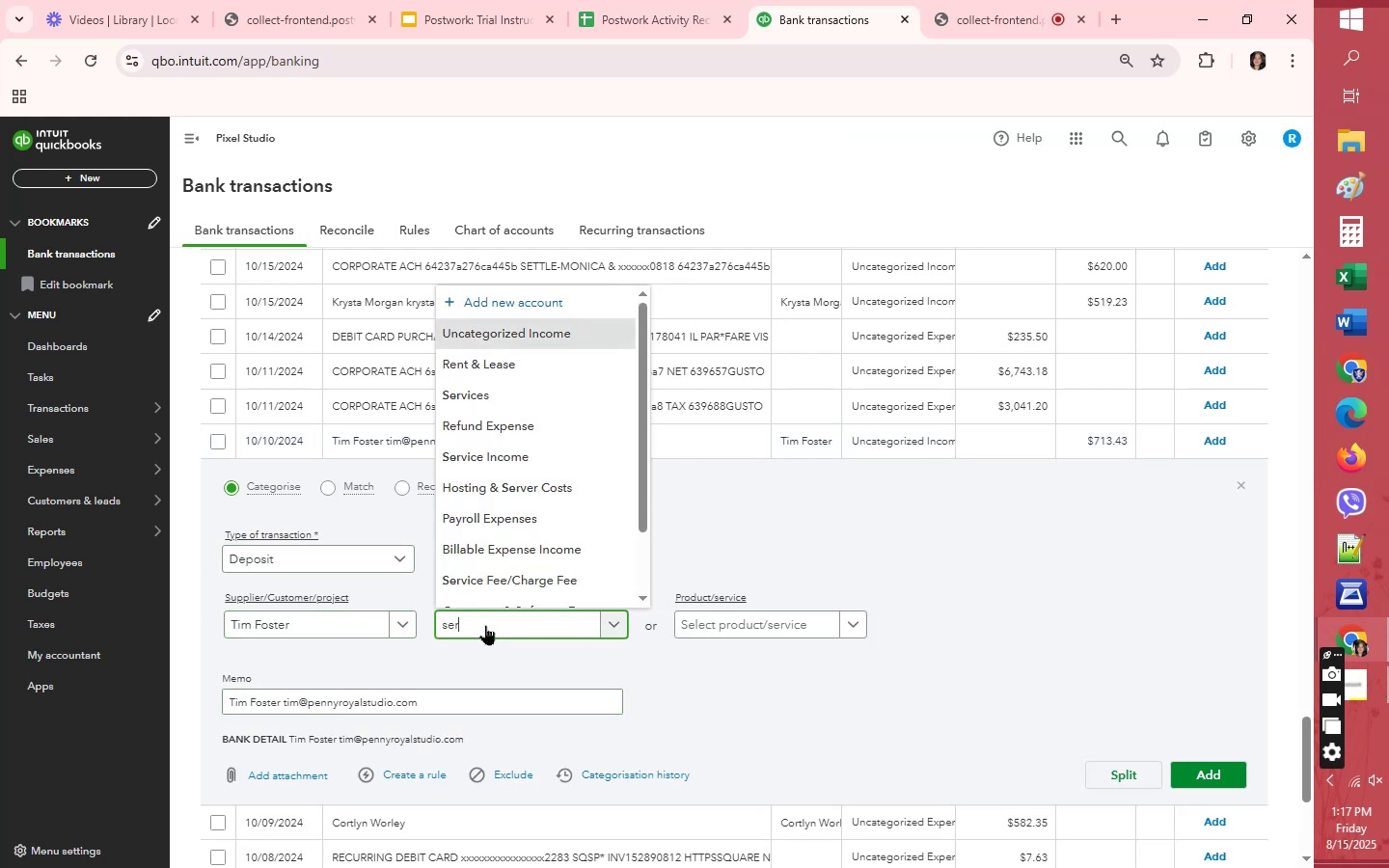 
hold_key(key=E, duration=0.36)
 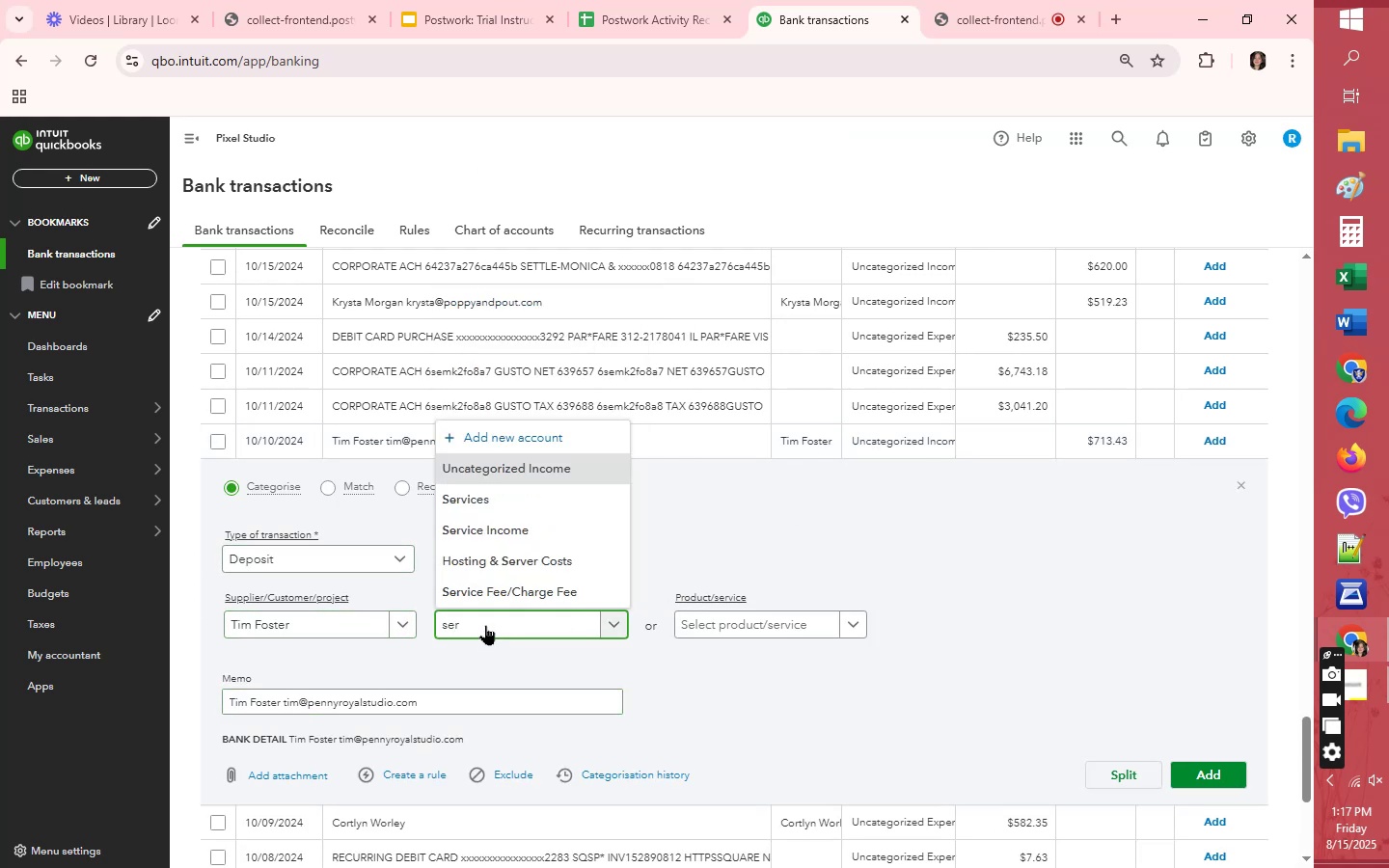 
key(R)
 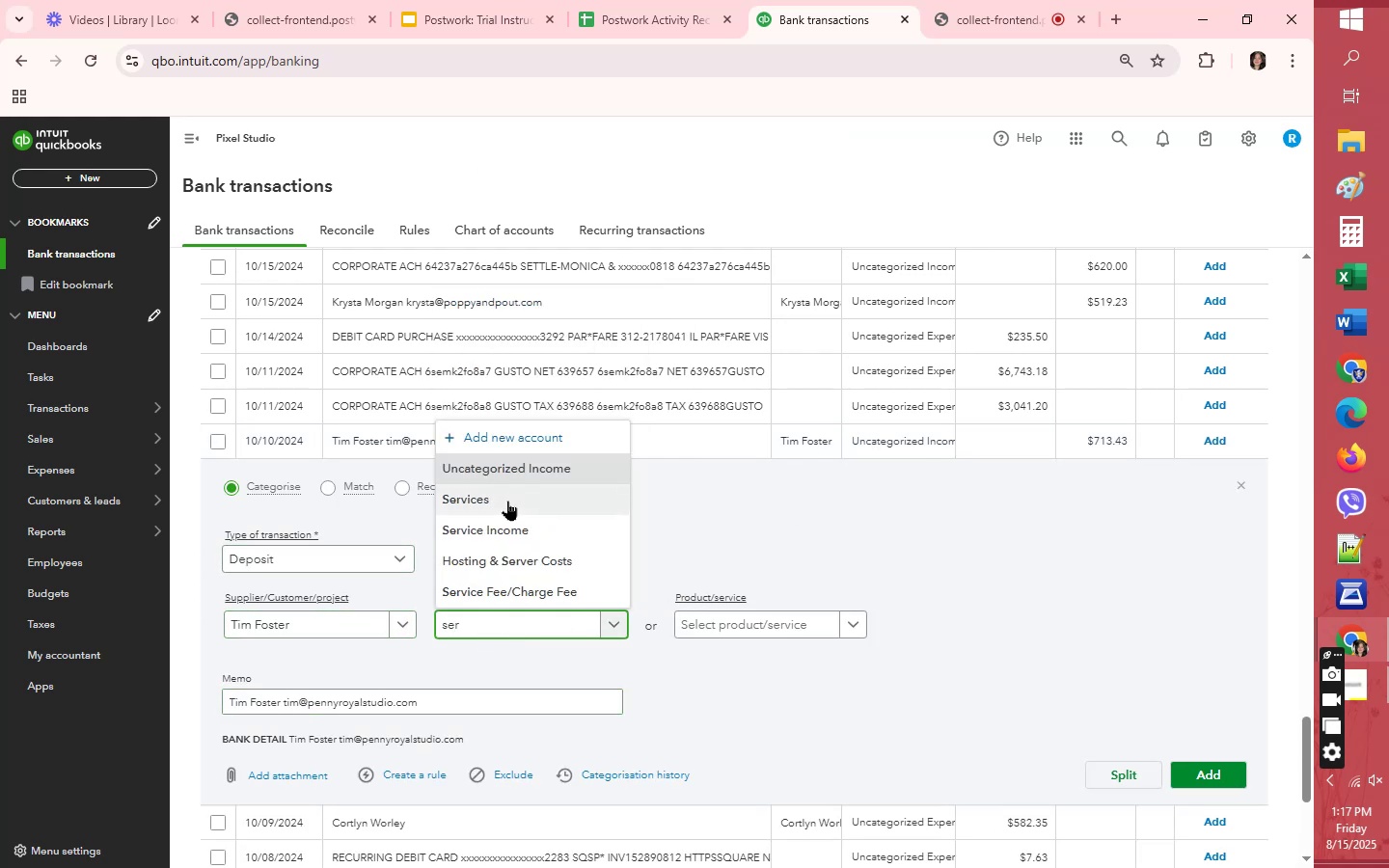 
left_click([504, 523])
 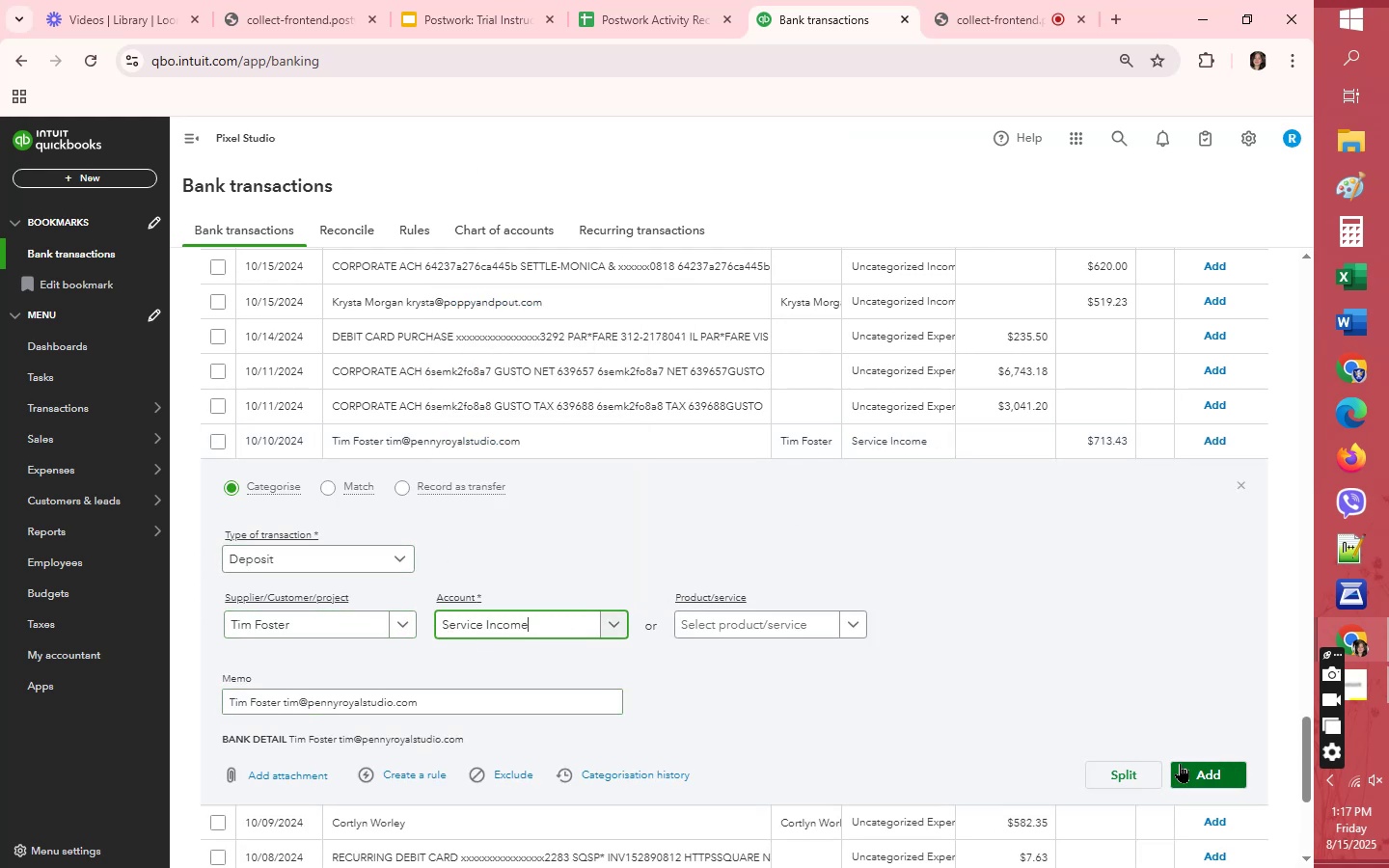 
left_click([1180, 763])
 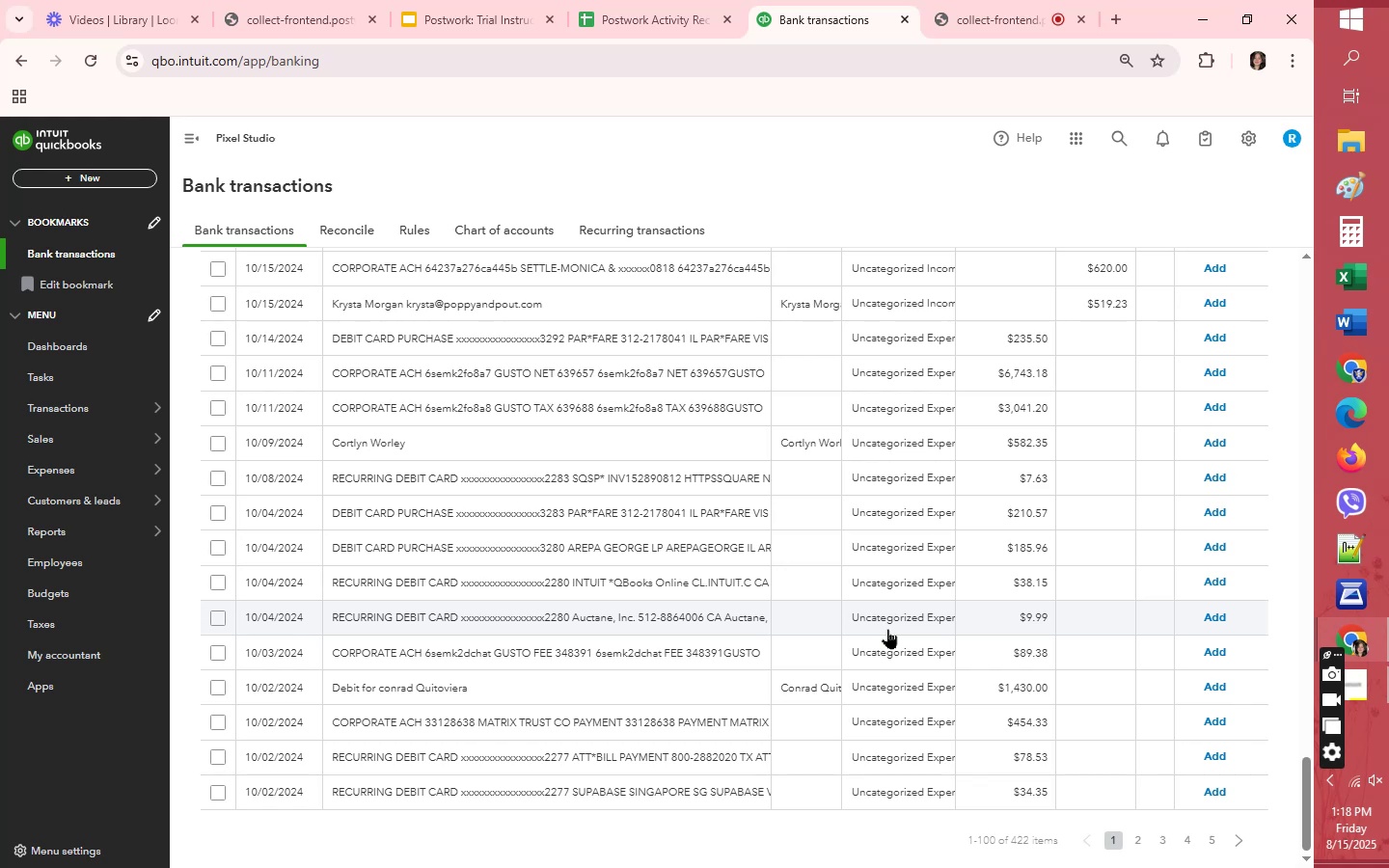 
wait(38.07)
 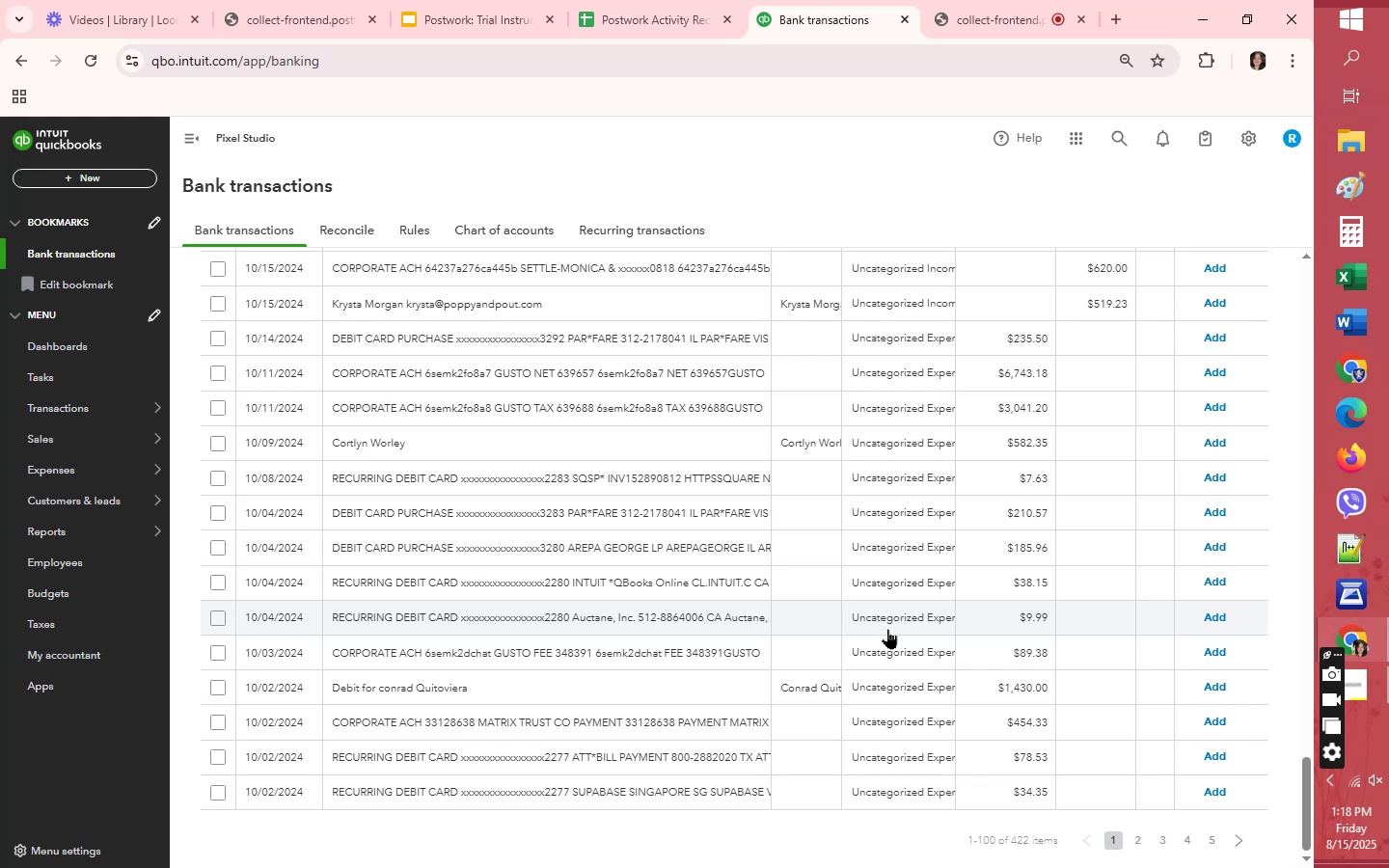 
left_click([917, 444])
 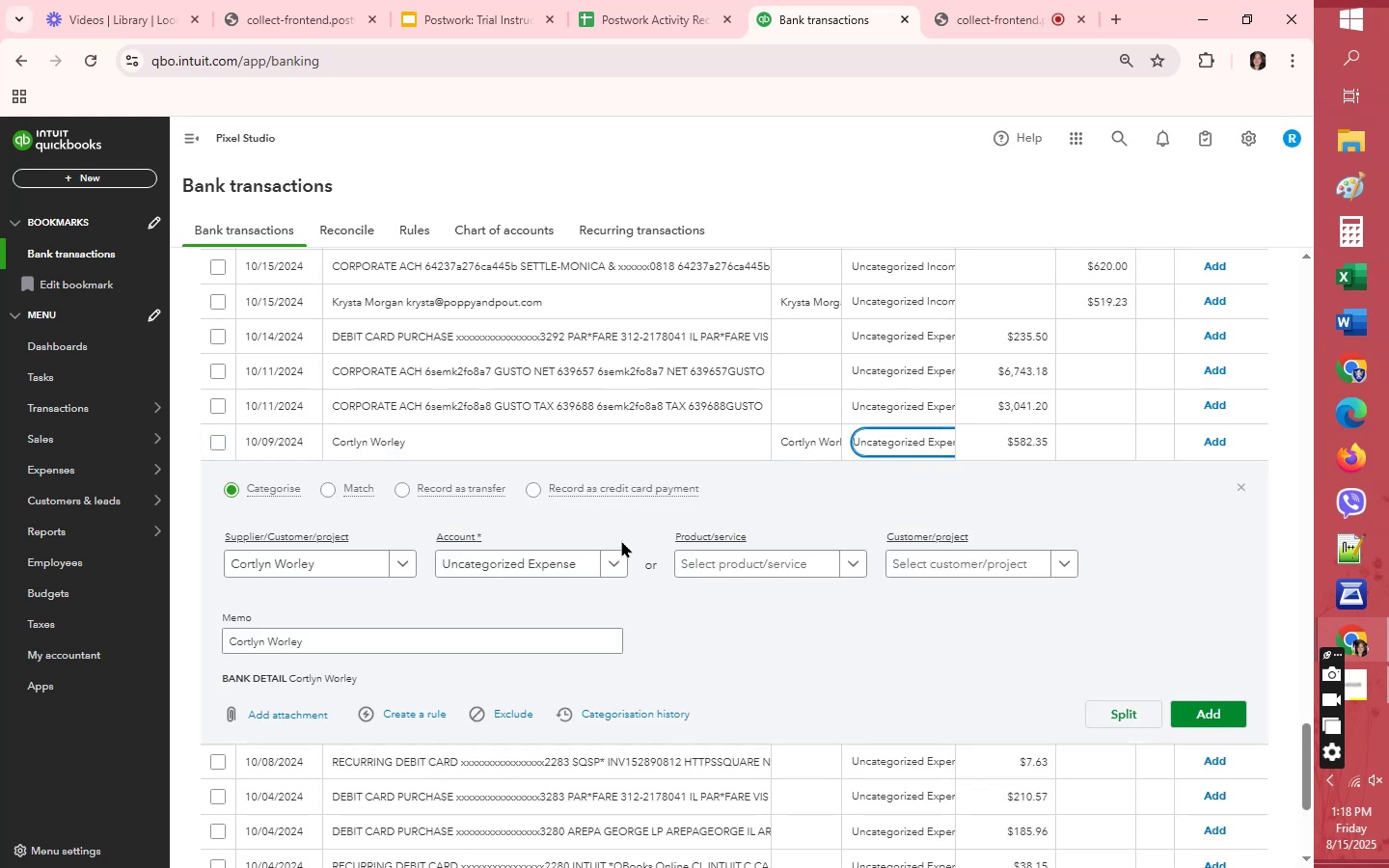 
left_click([535, 568])
 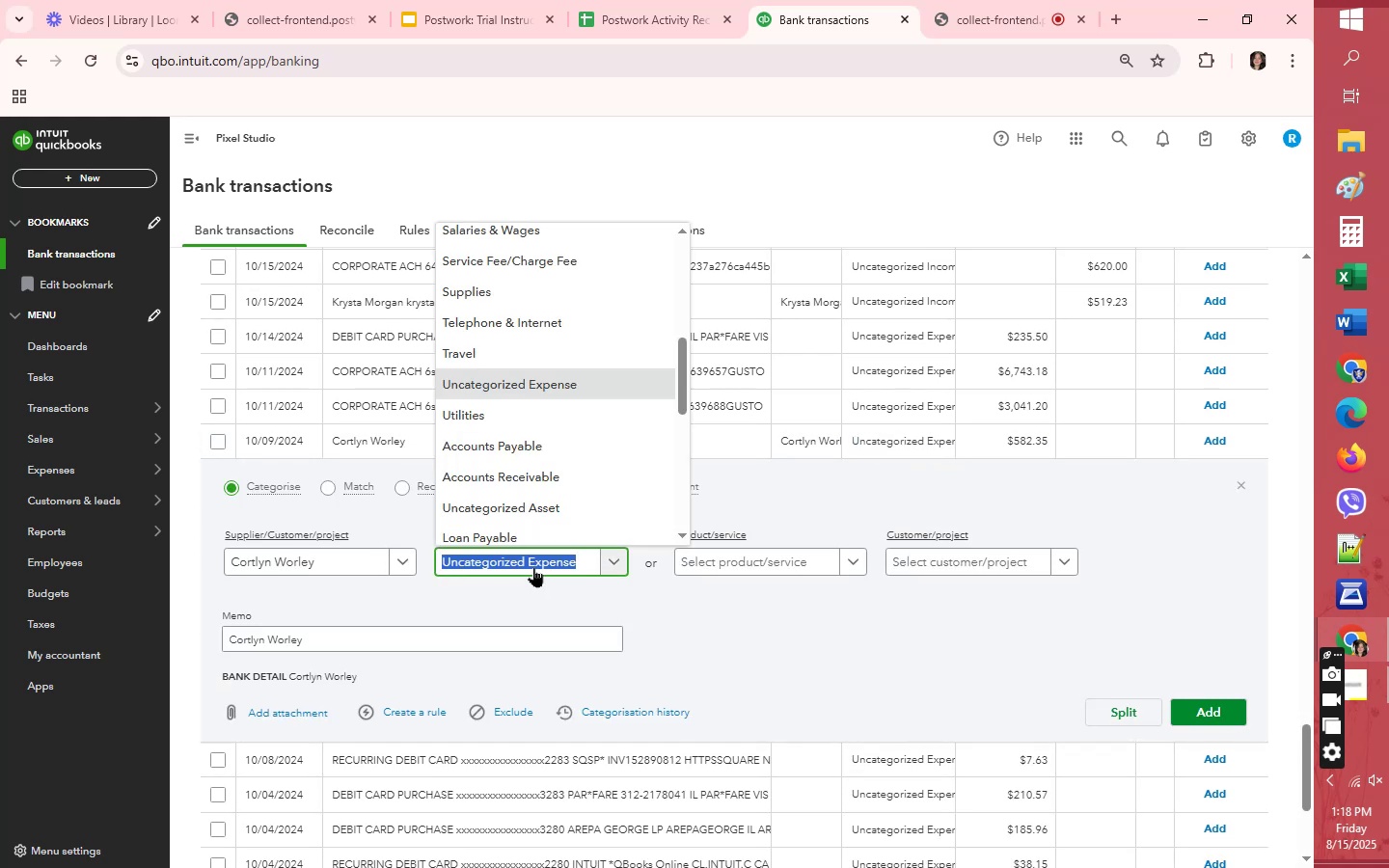 
type(ser)
 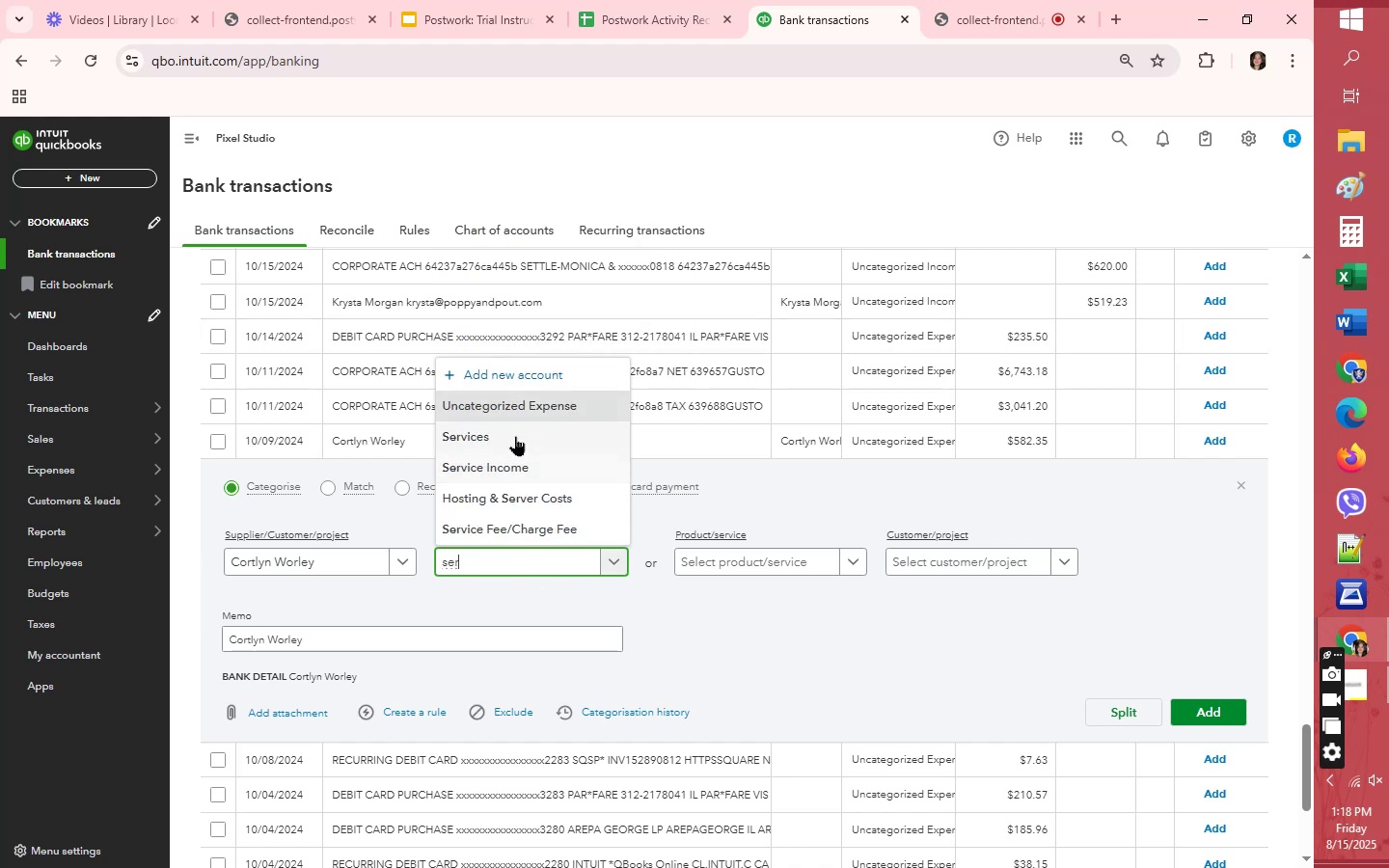 
left_click([529, 523])
 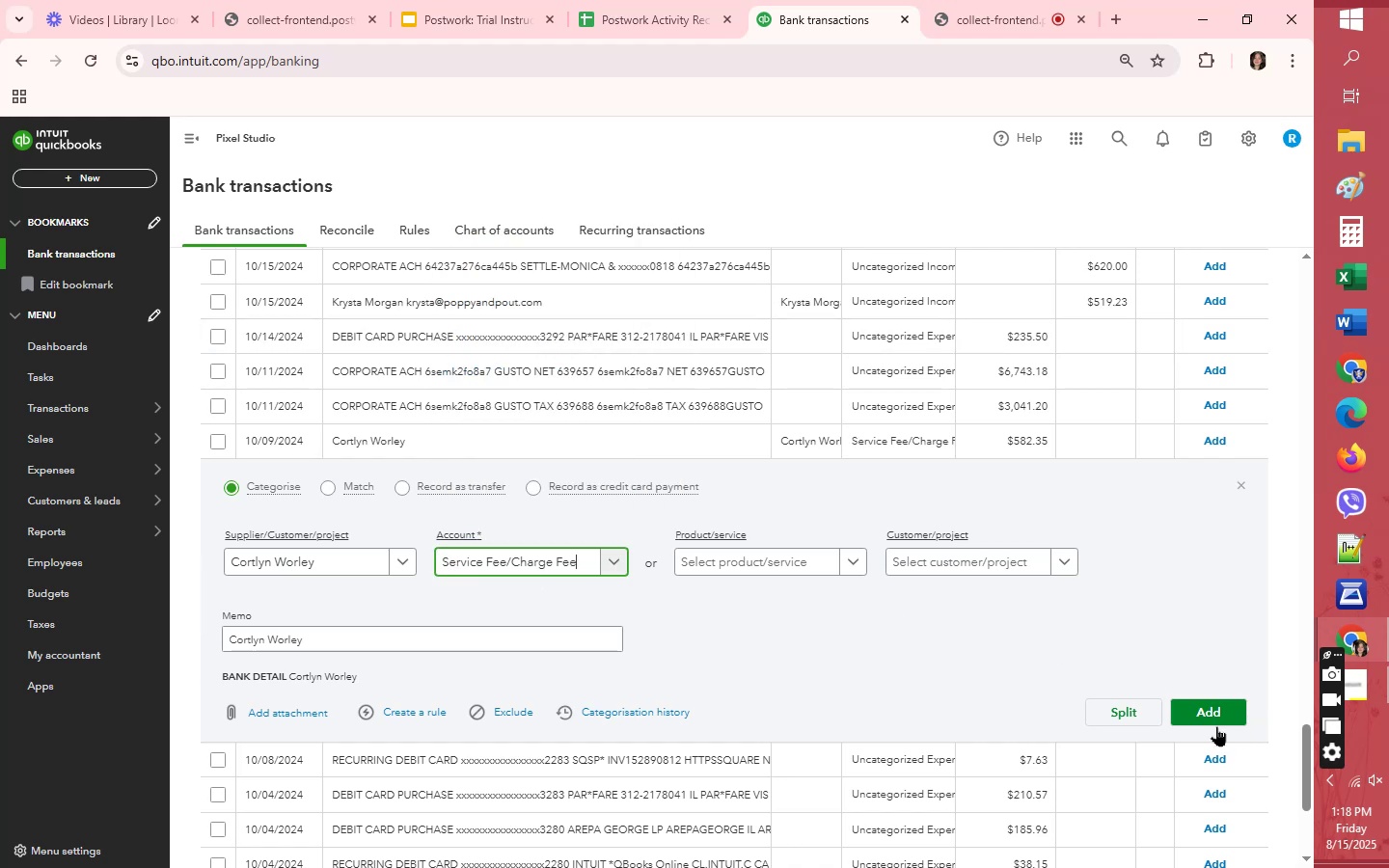 
left_click([1216, 720])
 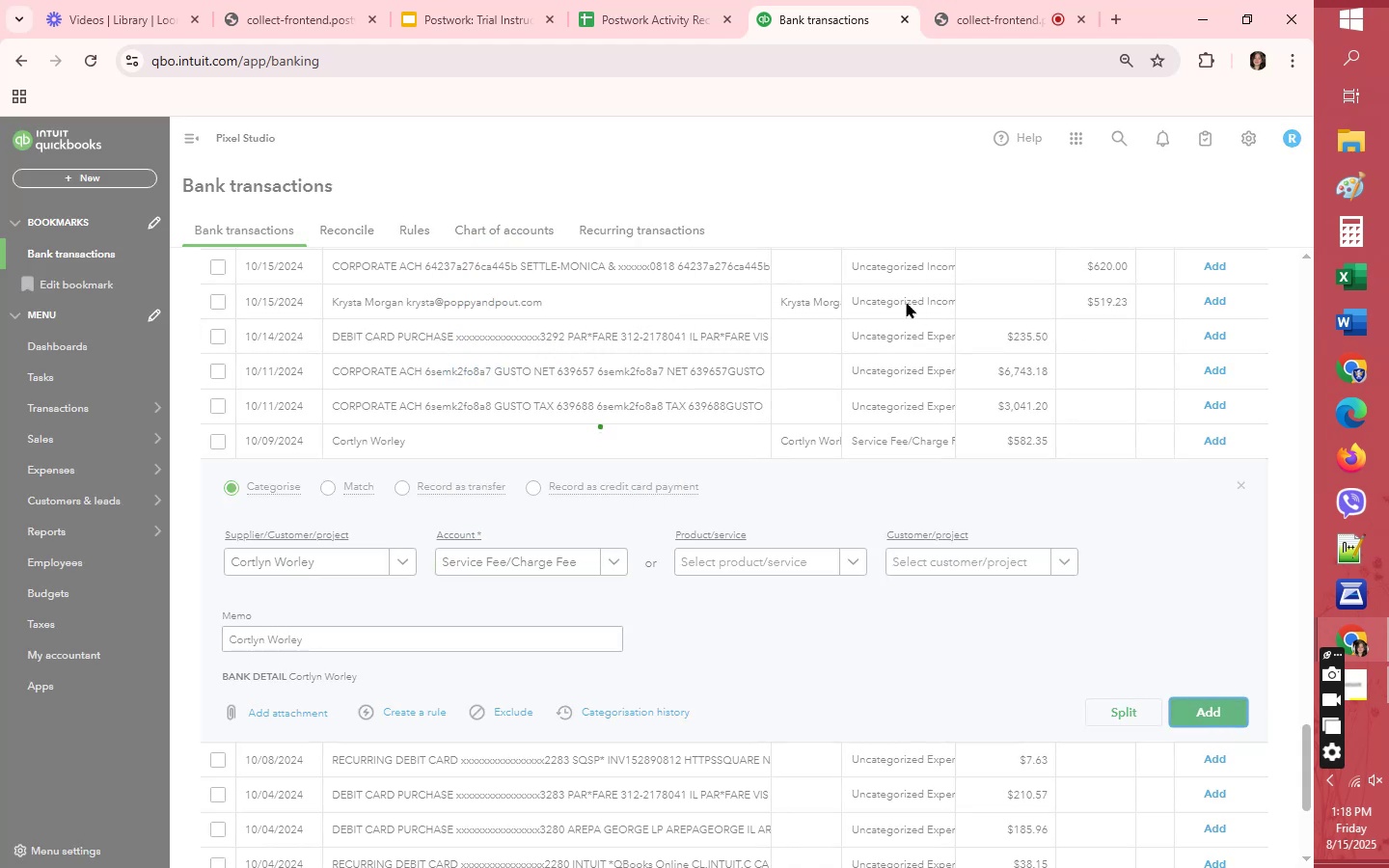 
left_click([905, 301])
 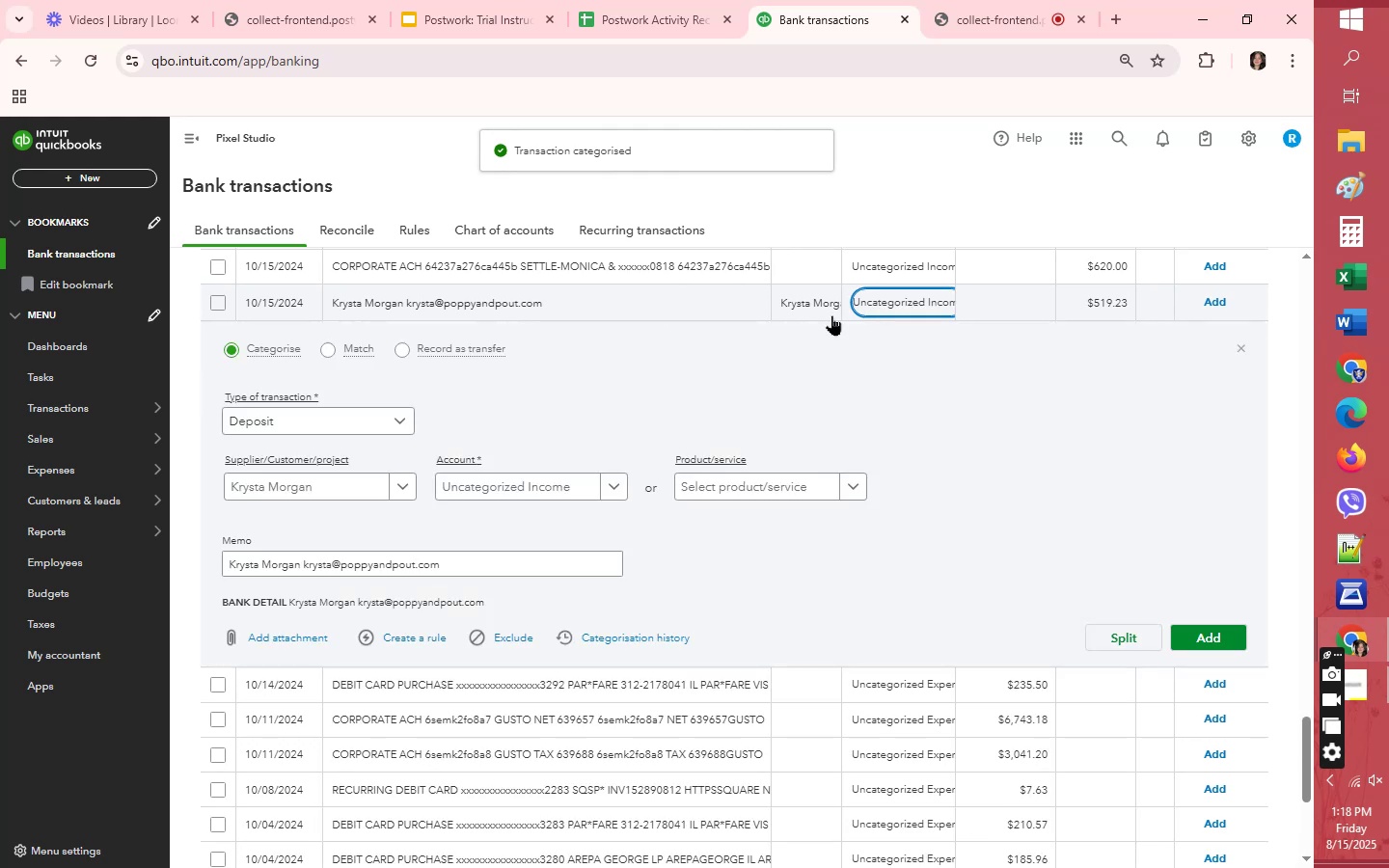 
left_click([490, 482])
 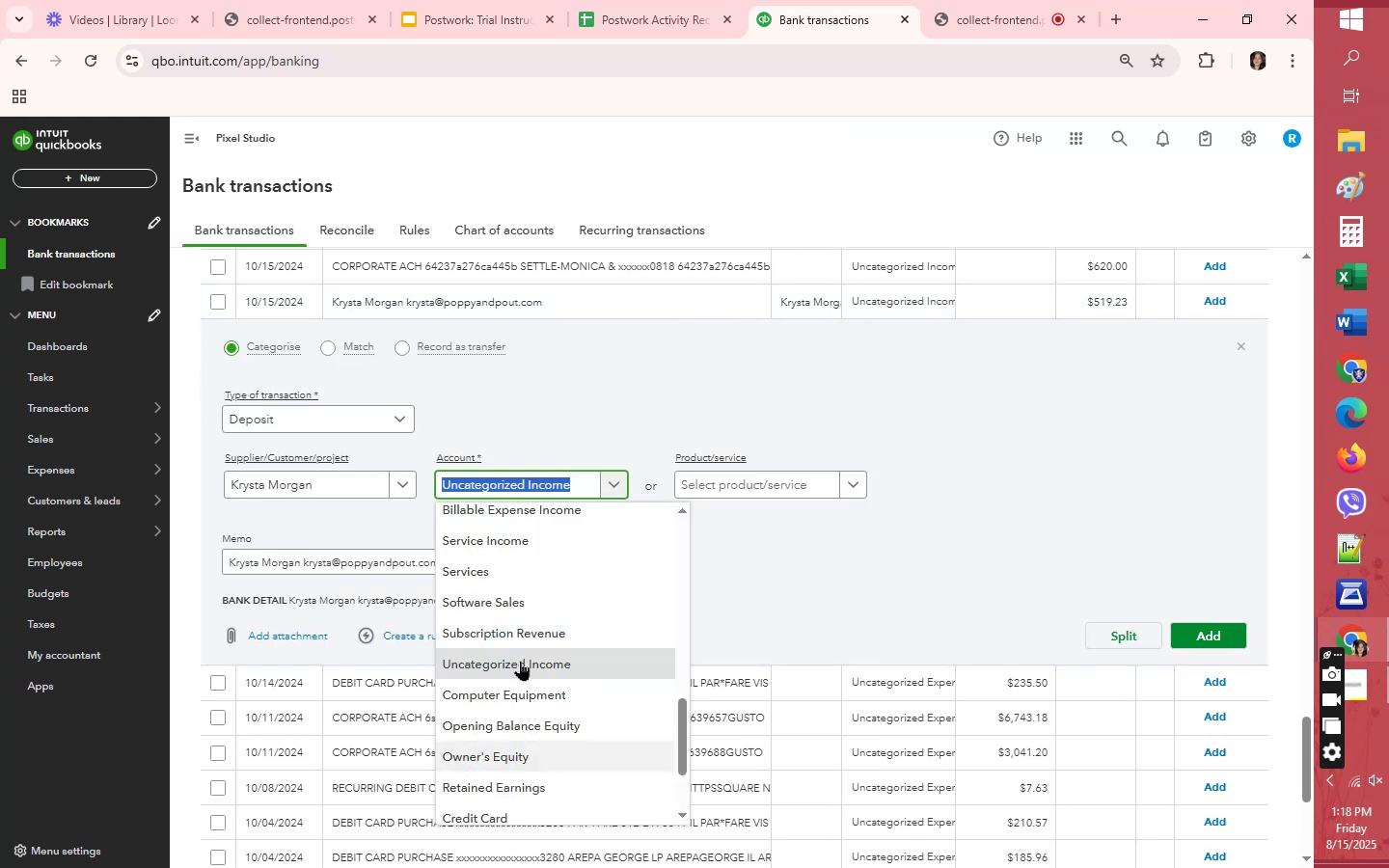 
left_click([521, 546])
 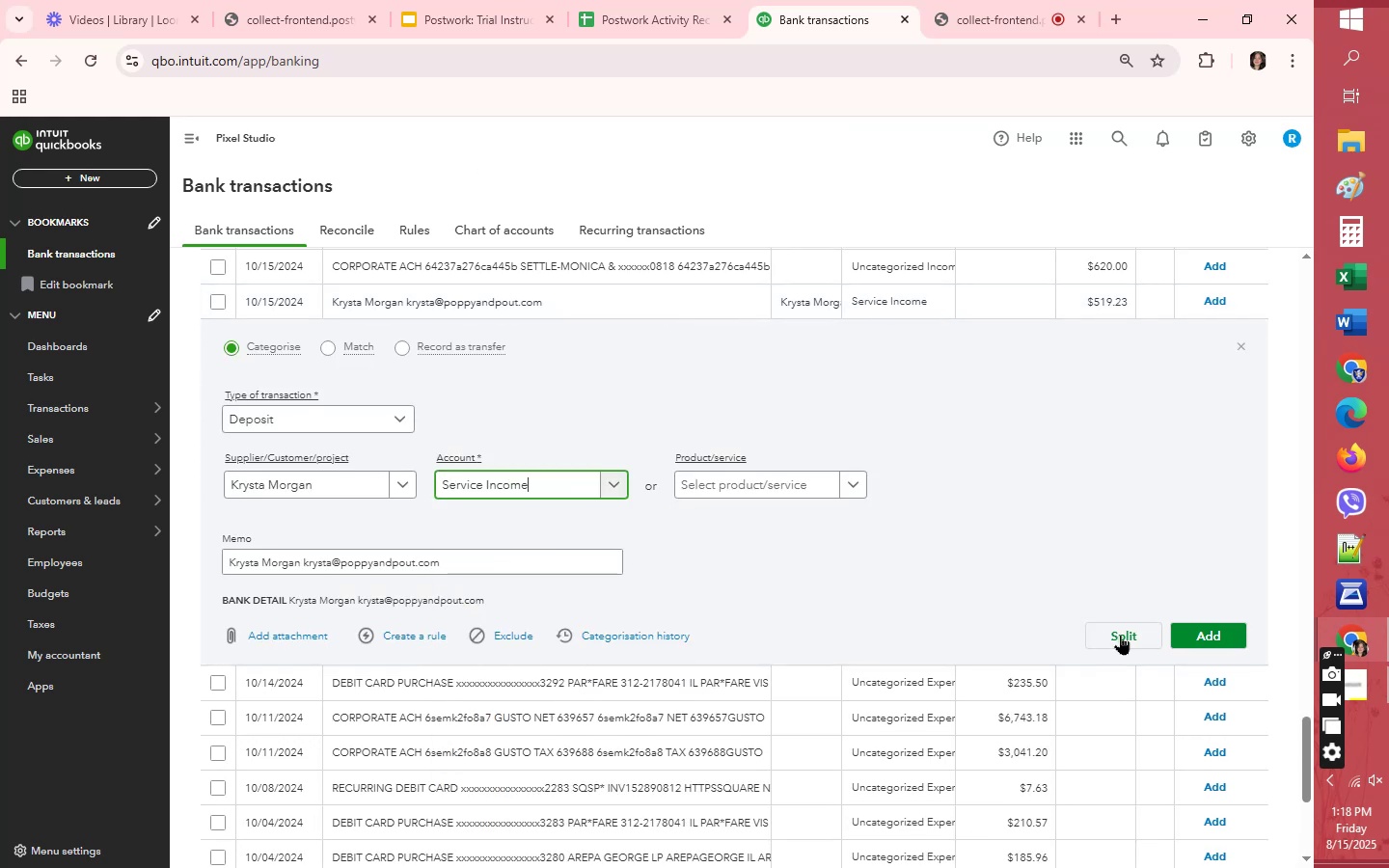 
left_click([1198, 627])
 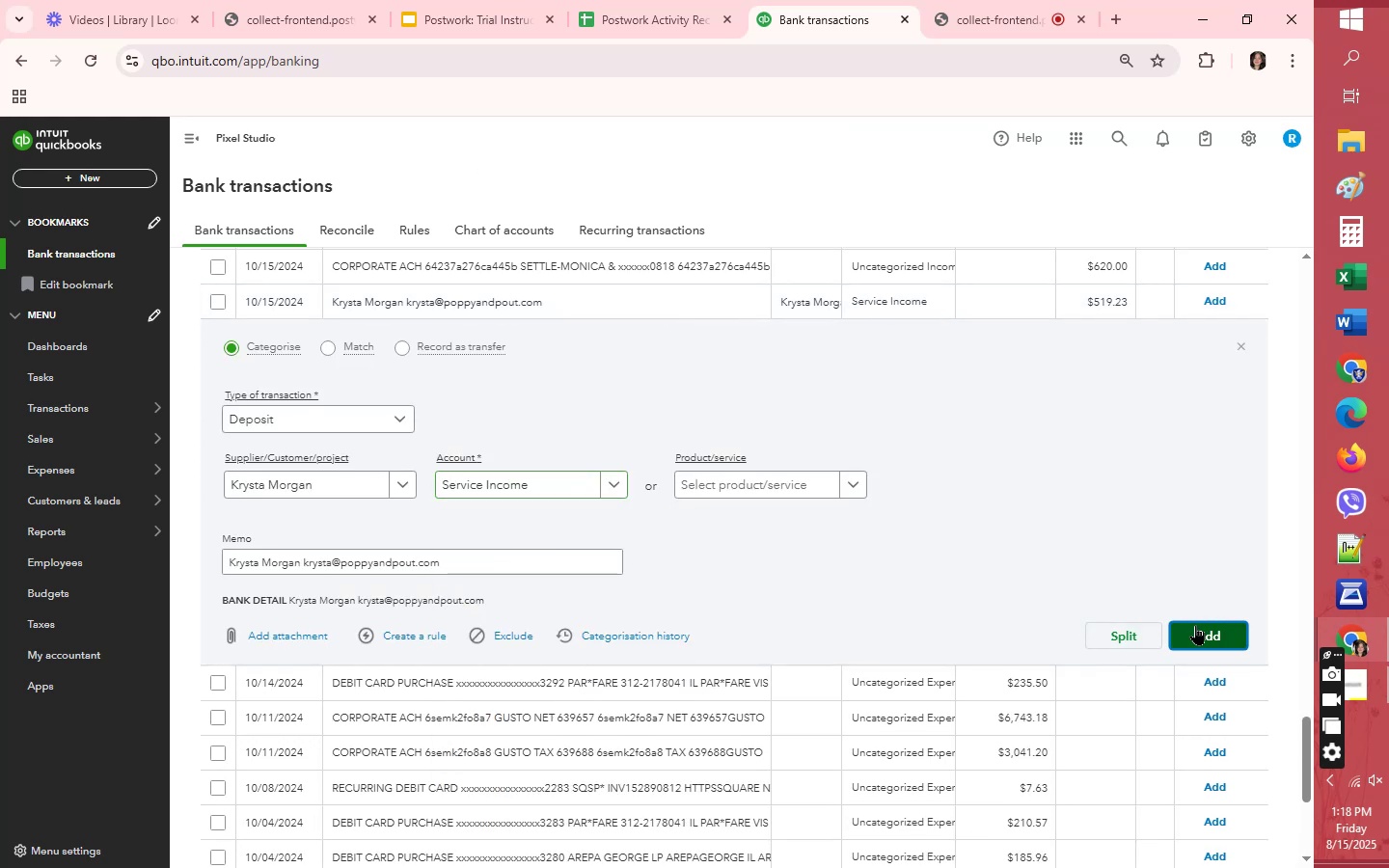 
mouse_move([885, 584])
 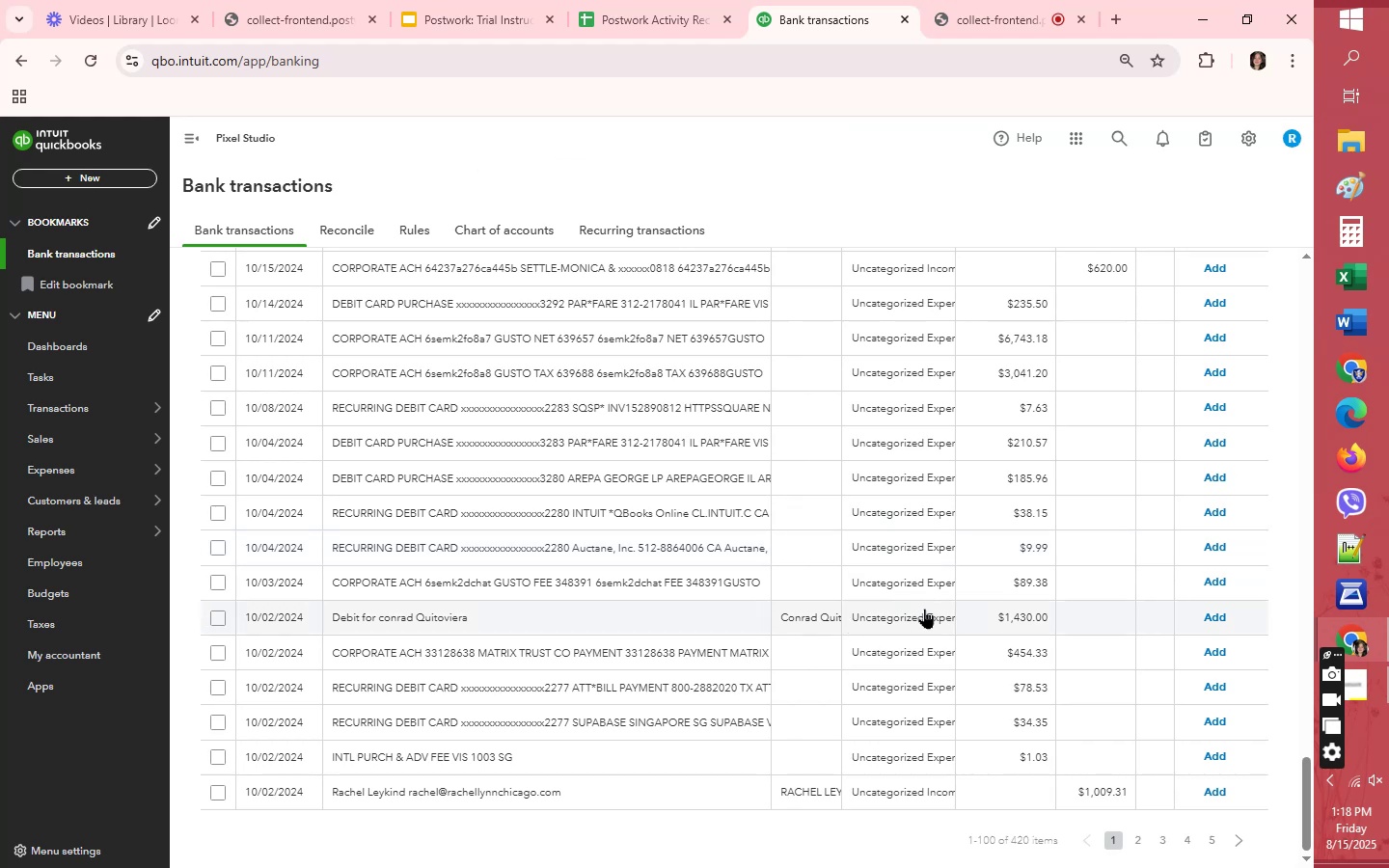 
left_click([920, 612])
 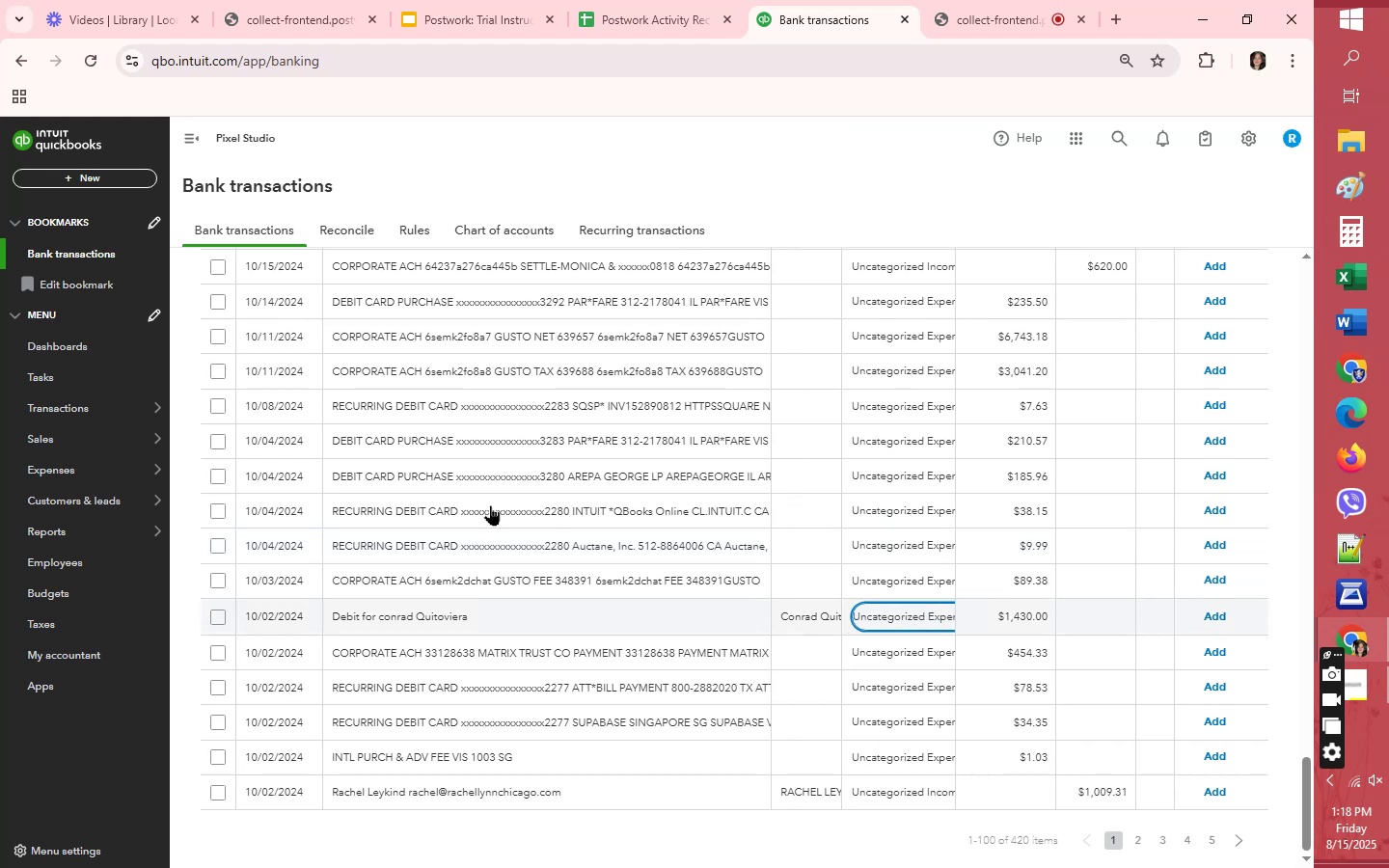 
scroll: coordinate [497, 548], scroll_direction: down, amount: 35.0
 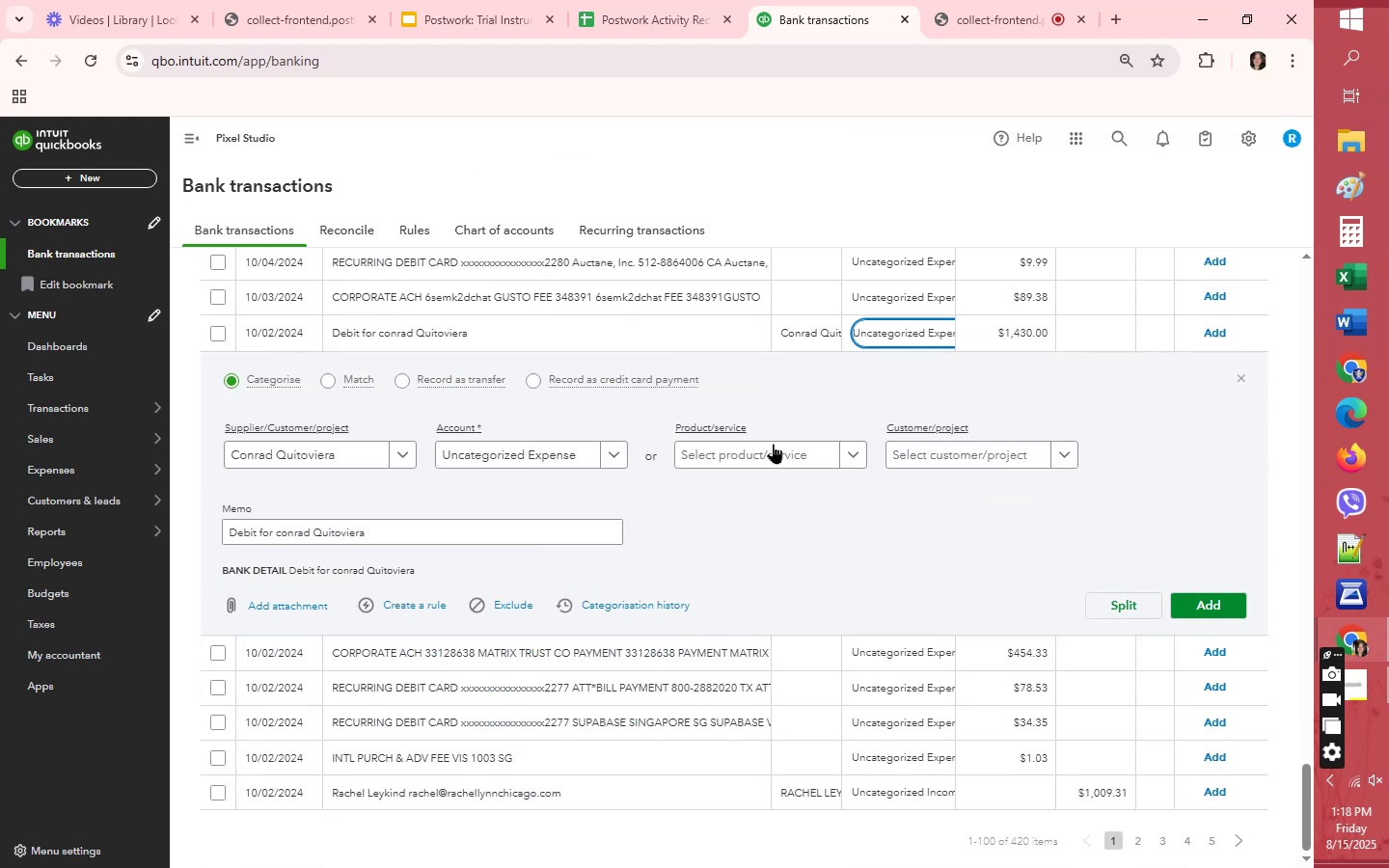 
left_click([558, 457])
 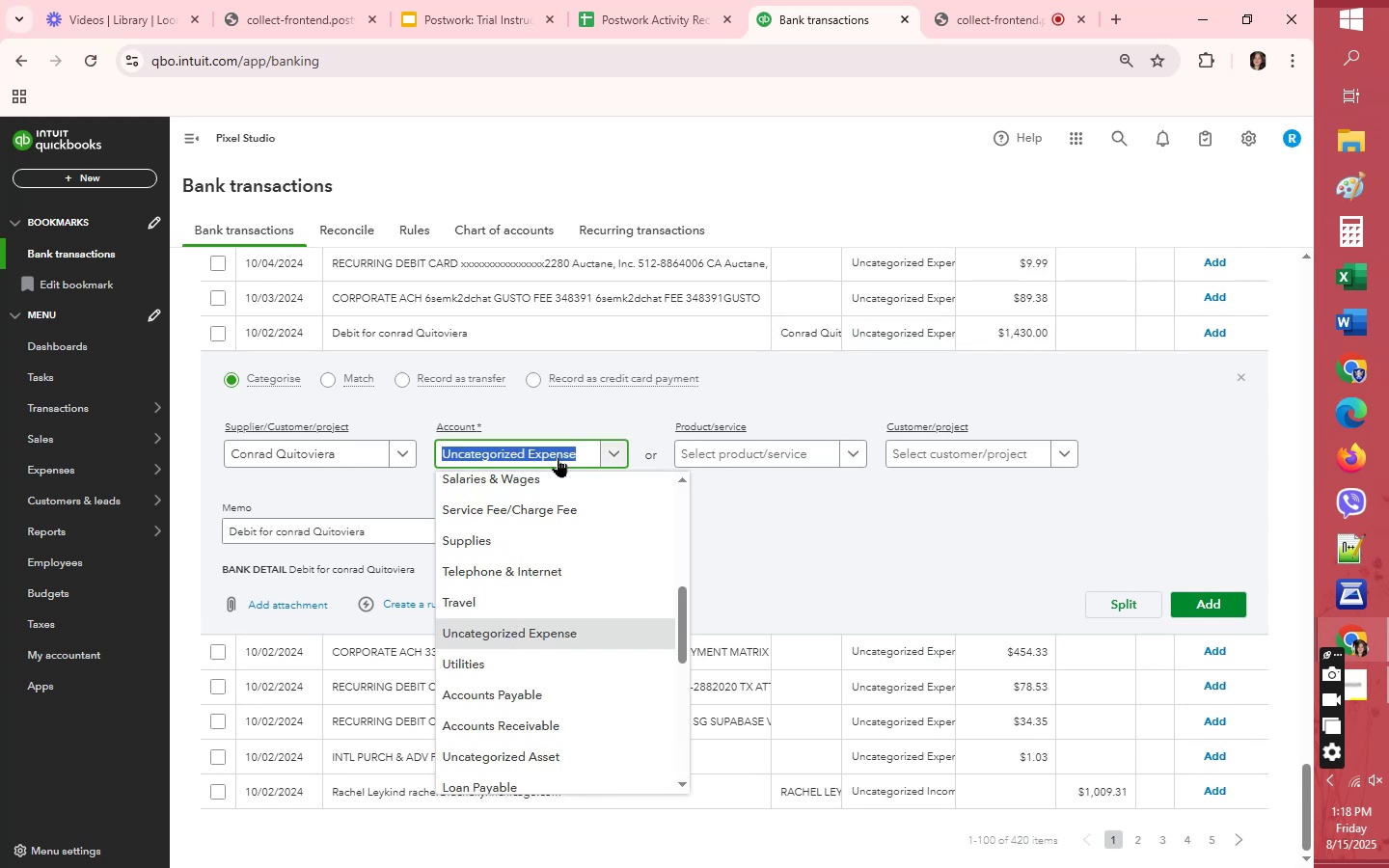 
type(se)
 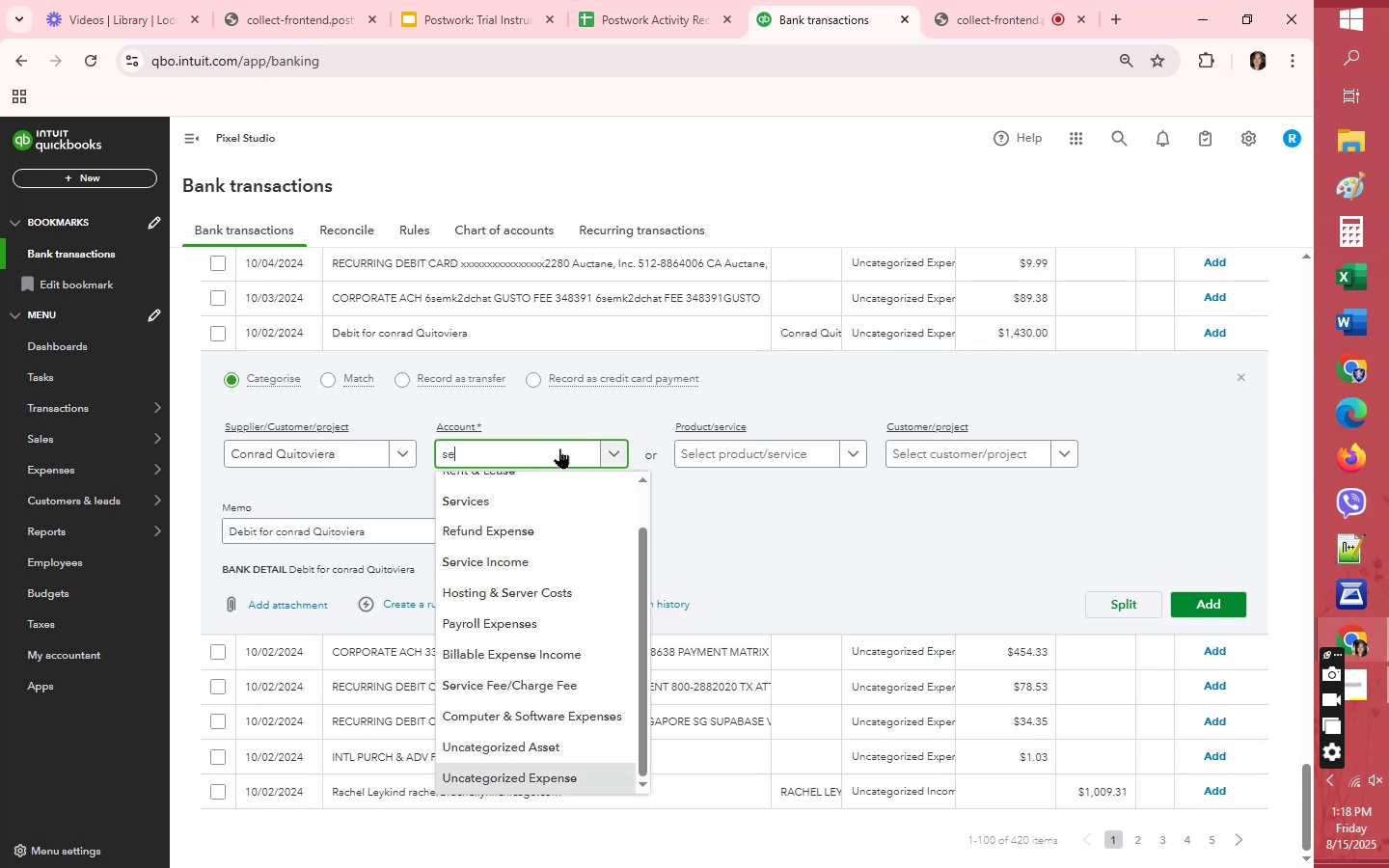 
scroll: coordinate [688, 626], scroll_direction: down, amount: 5.0
 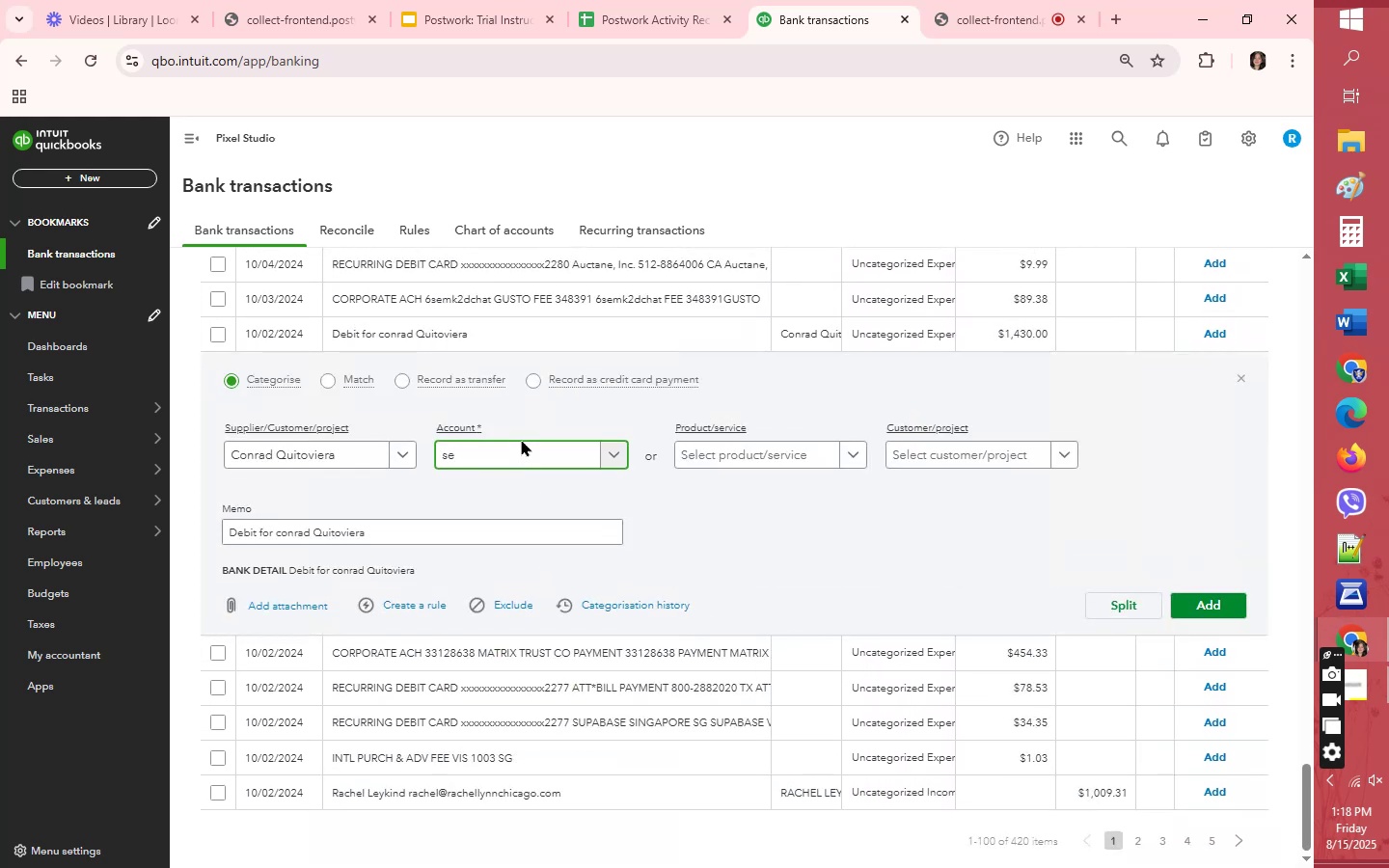 
left_click([520, 438])
 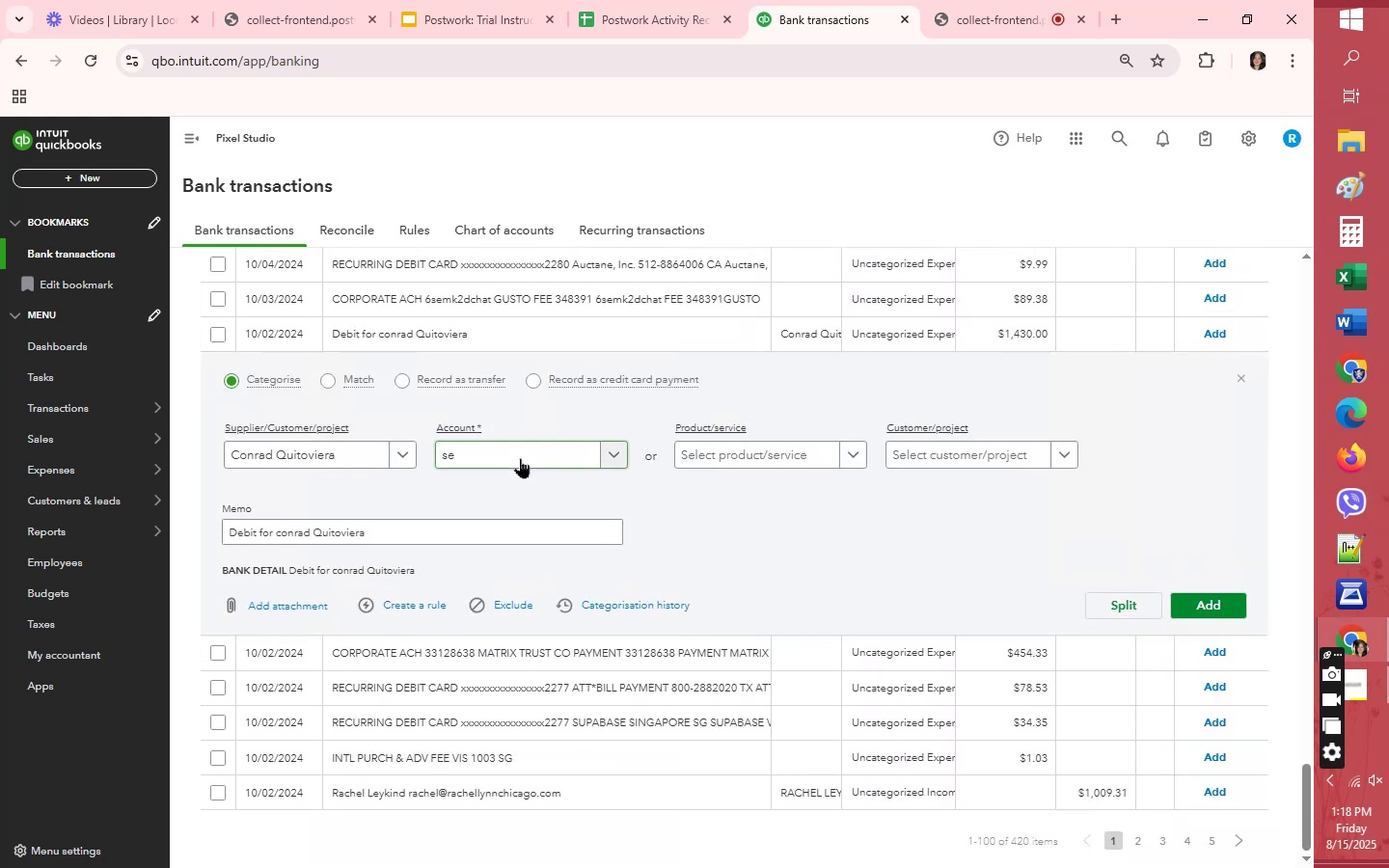 
left_click([520, 458])
 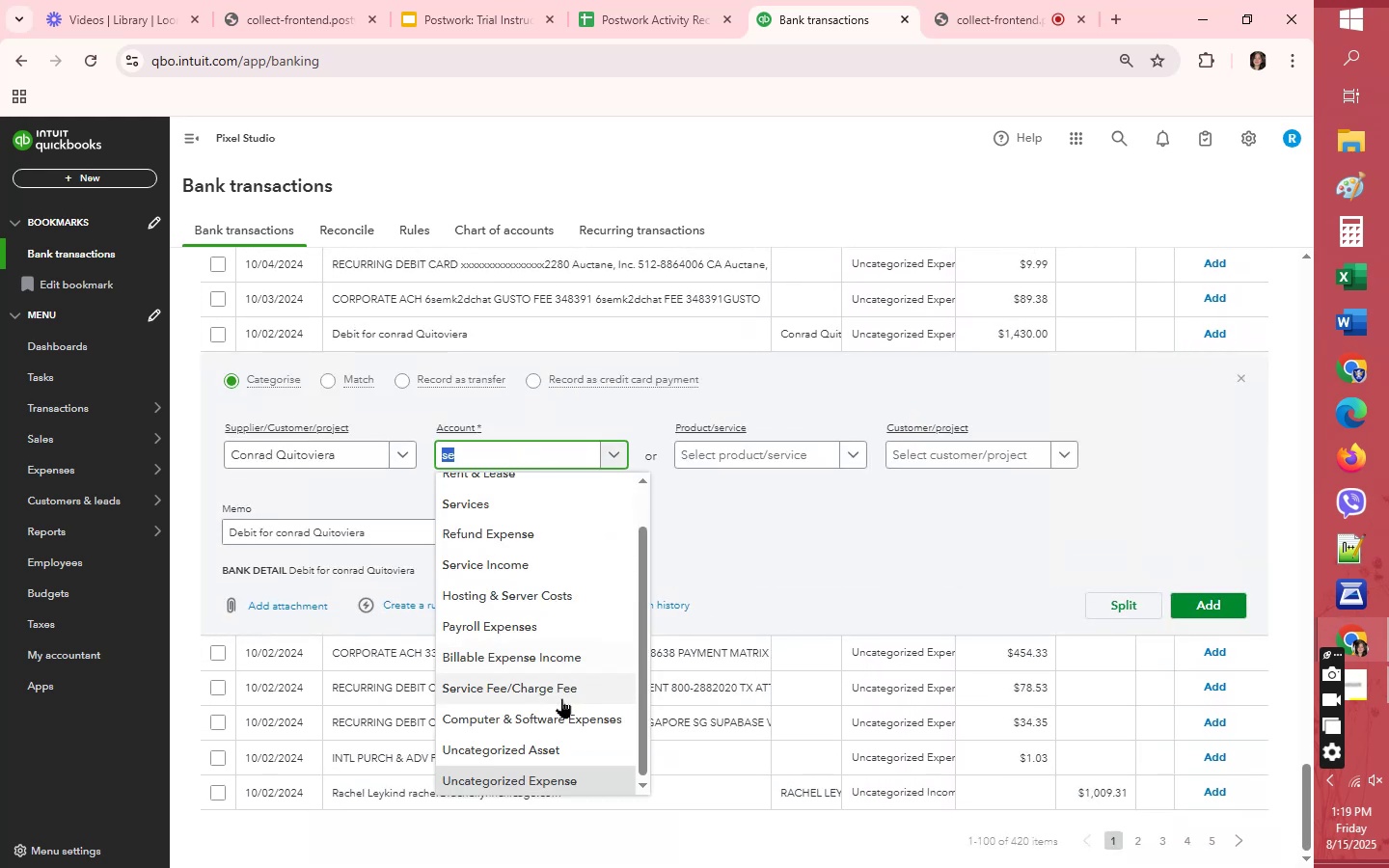 
left_click([564, 685])
 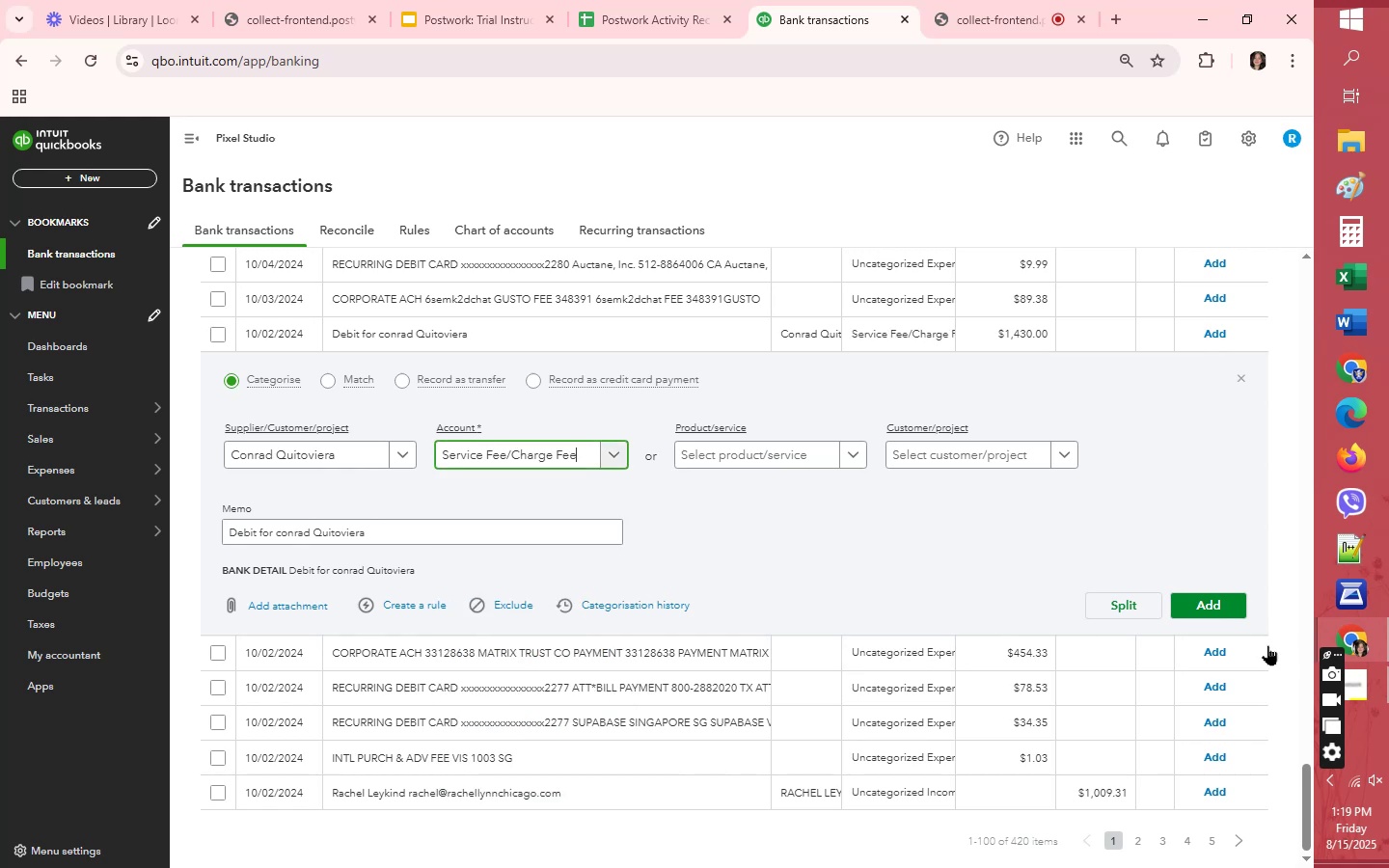 
left_click([1227, 601])
 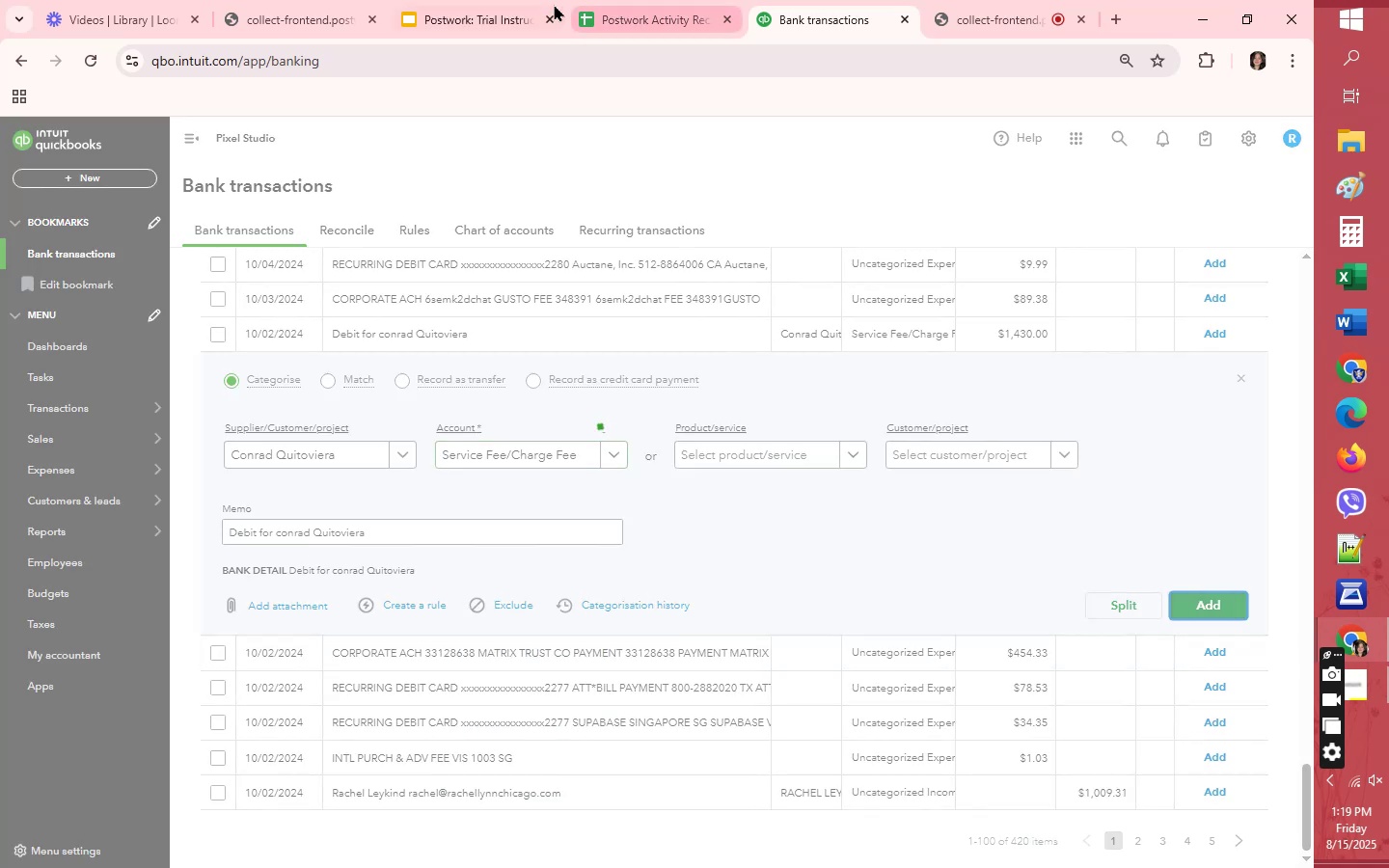 
mouse_move([507, 36])
 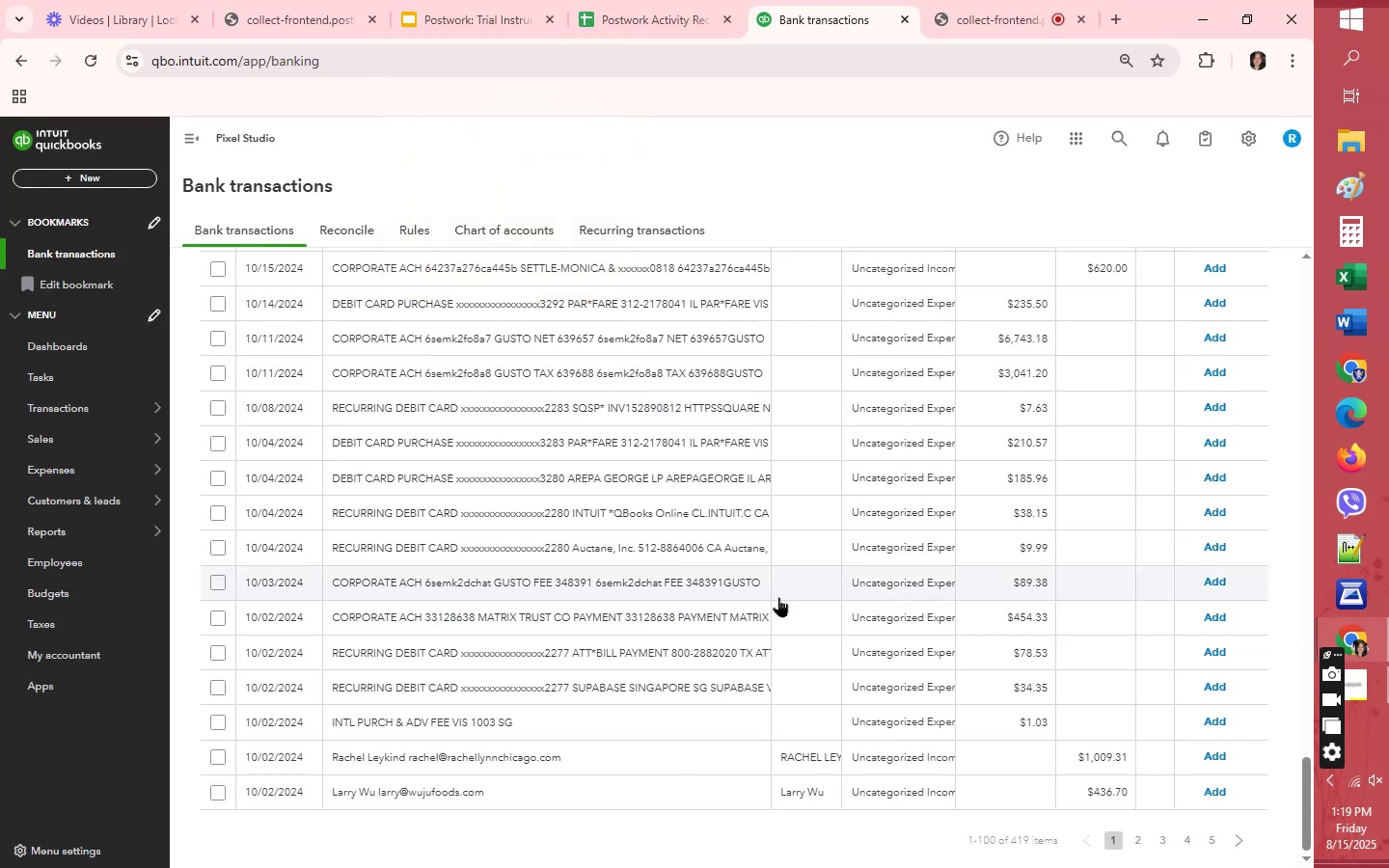 
wait(10.65)
 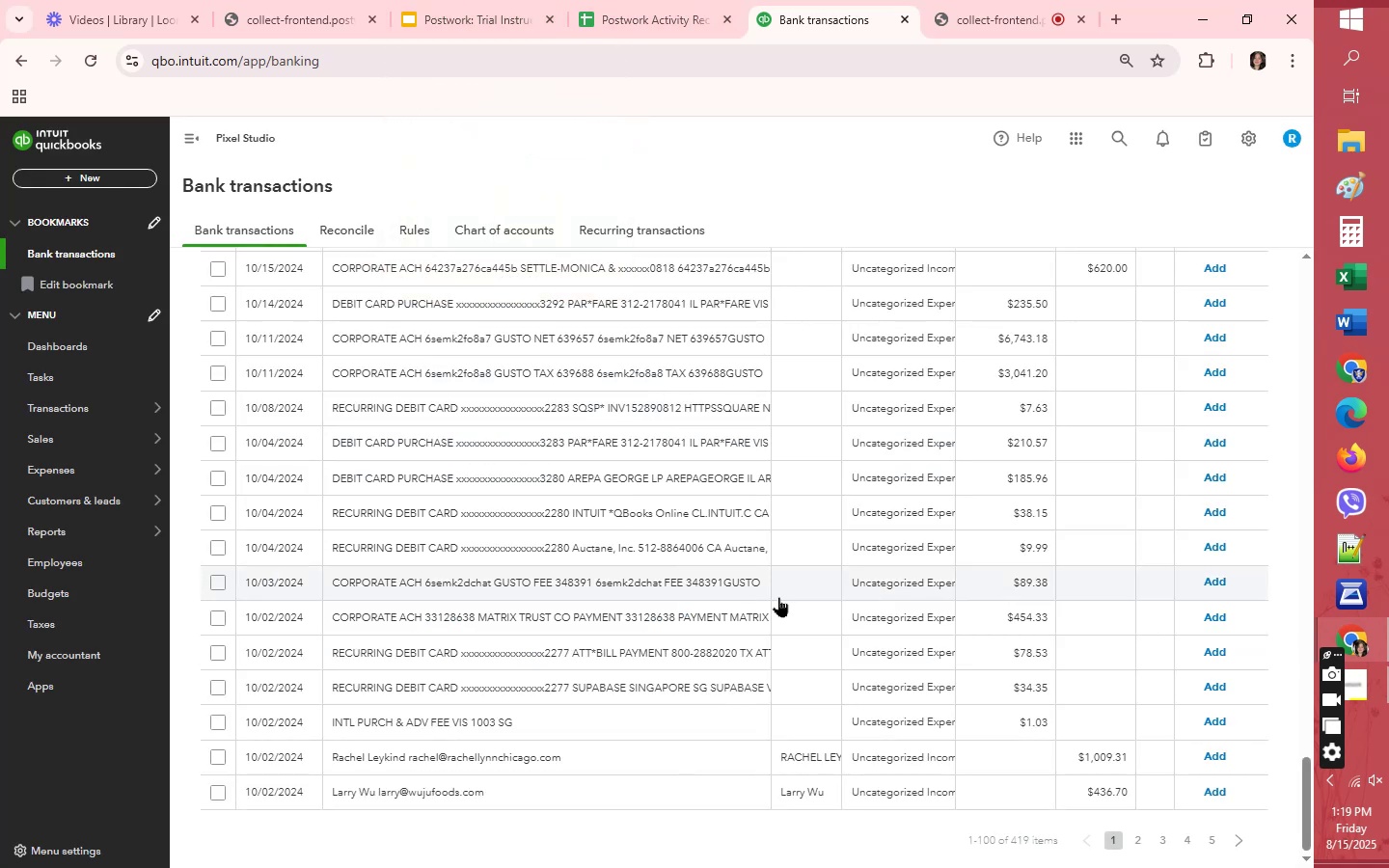 
left_click([473, 26])
 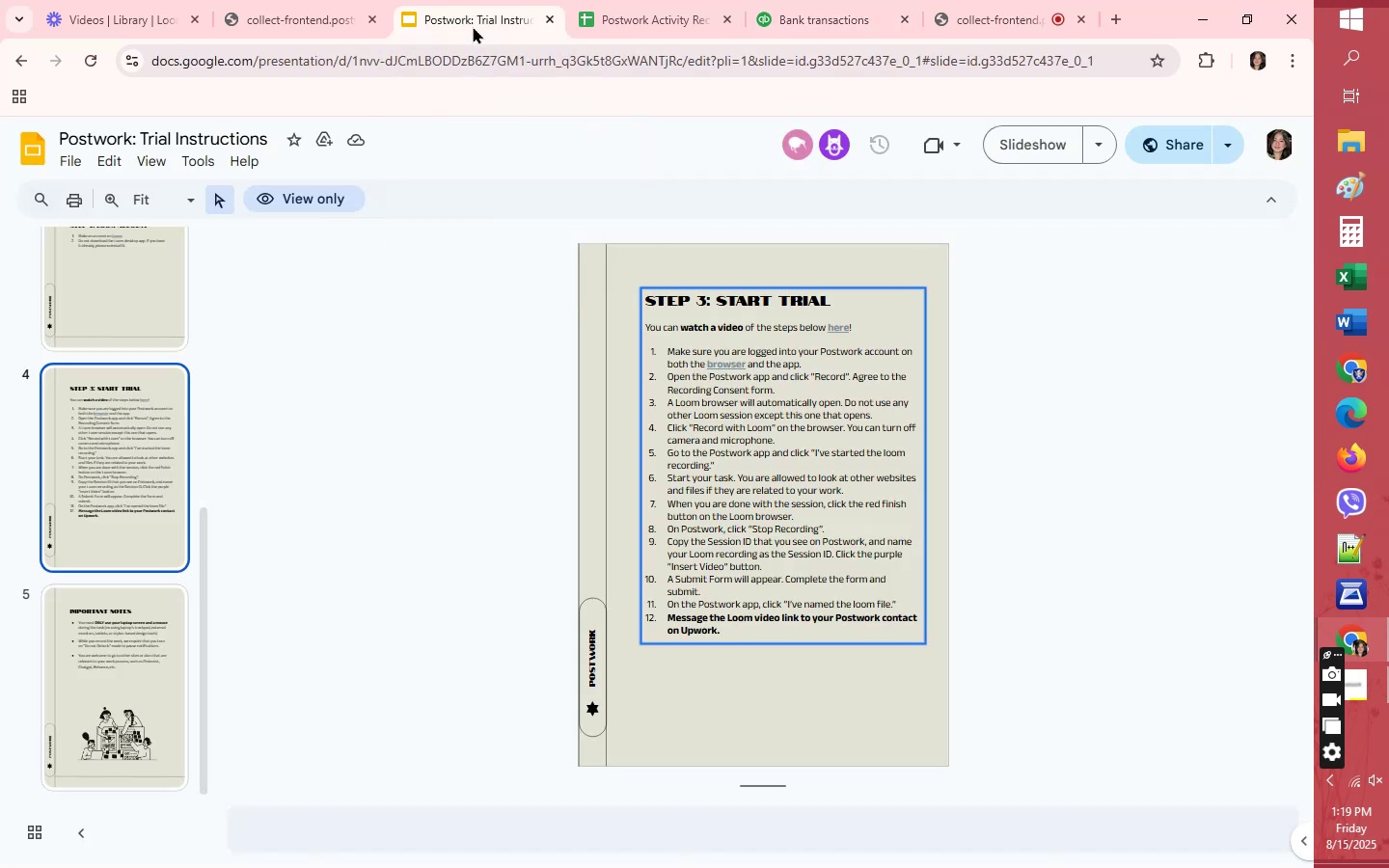 
mouse_move([830, 47])
 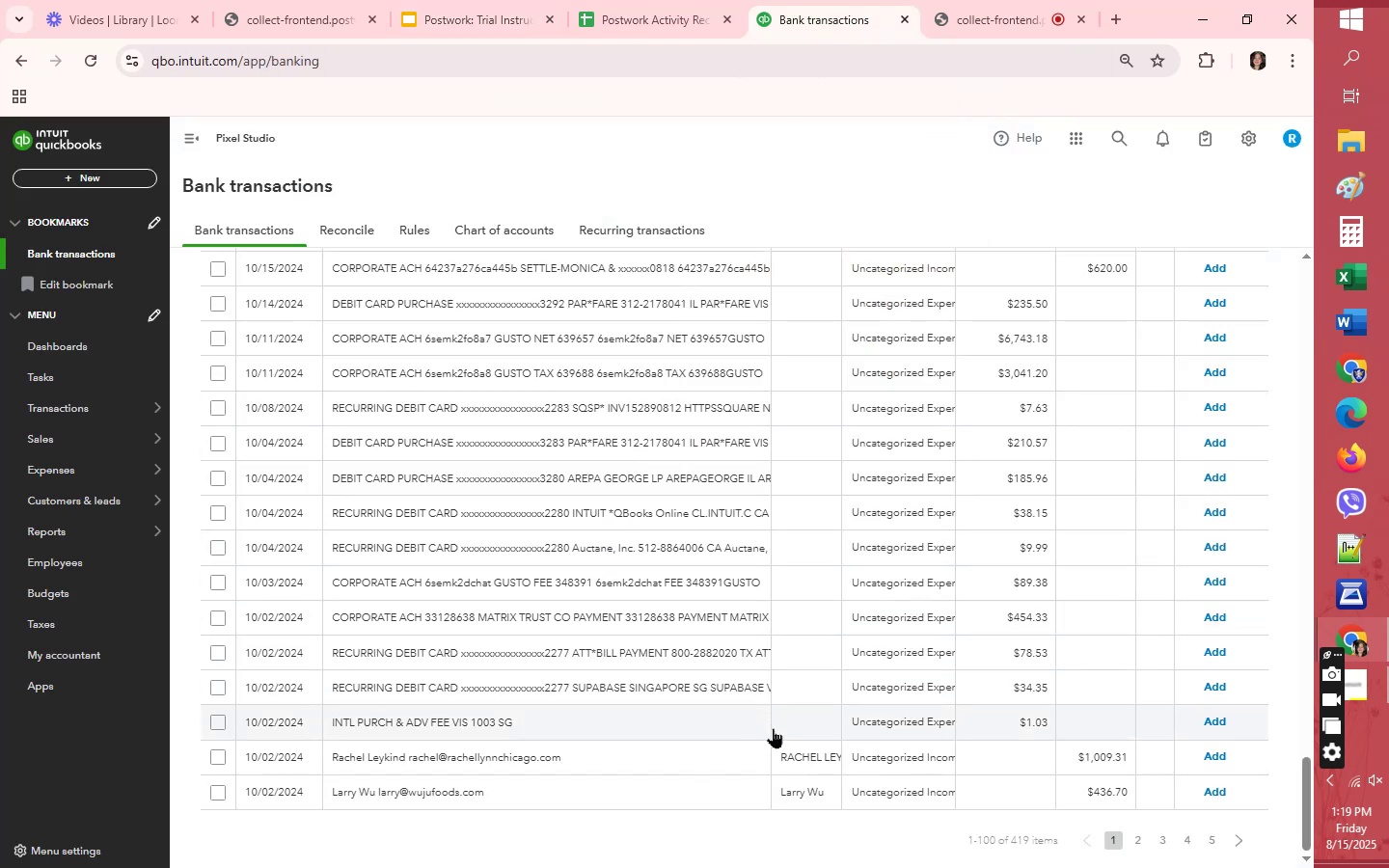 
scroll: coordinate [775, 733], scroll_direction: down, amount: 1.0
 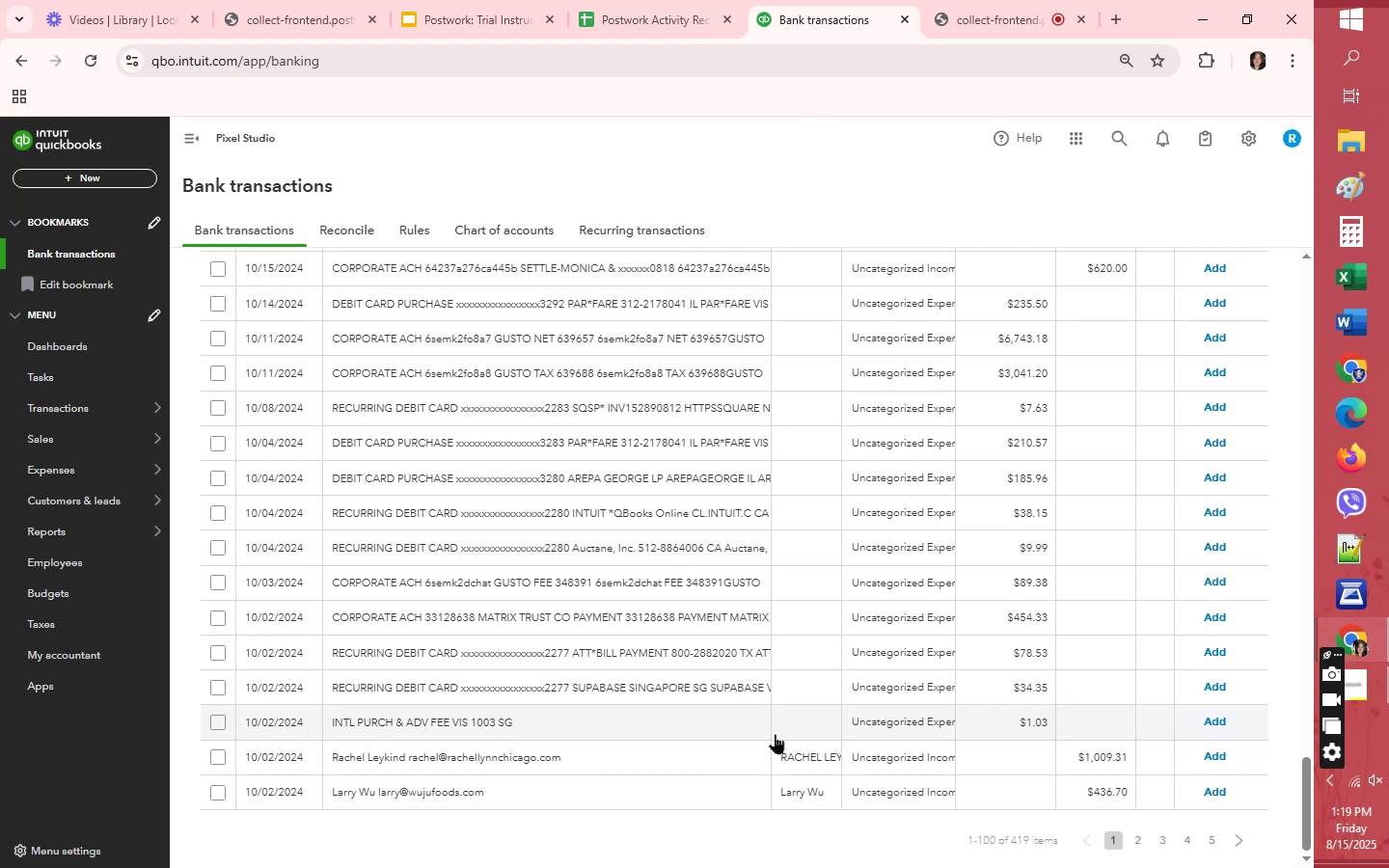 
left_click([921, 719])
 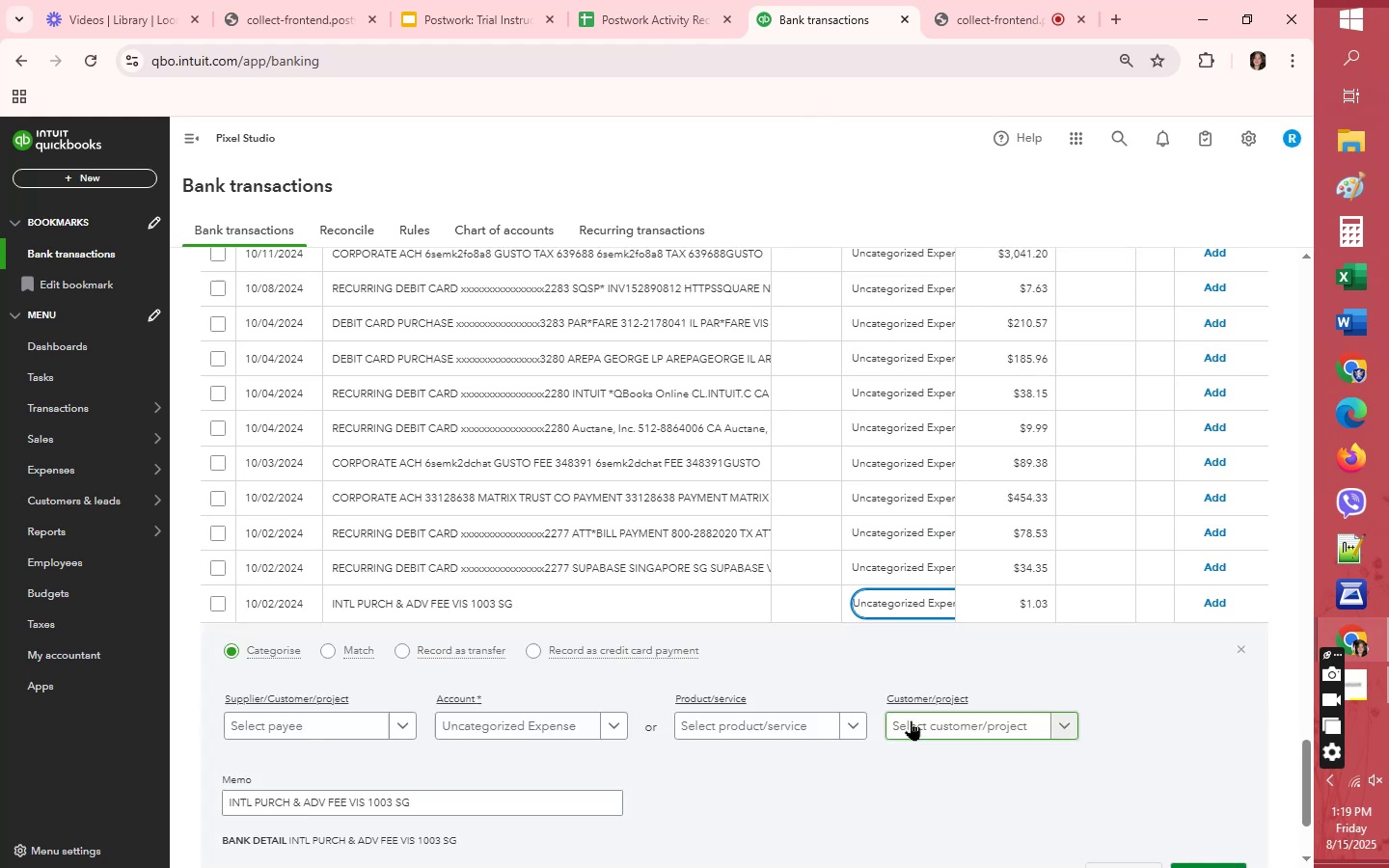 
left_click([911, 720])
 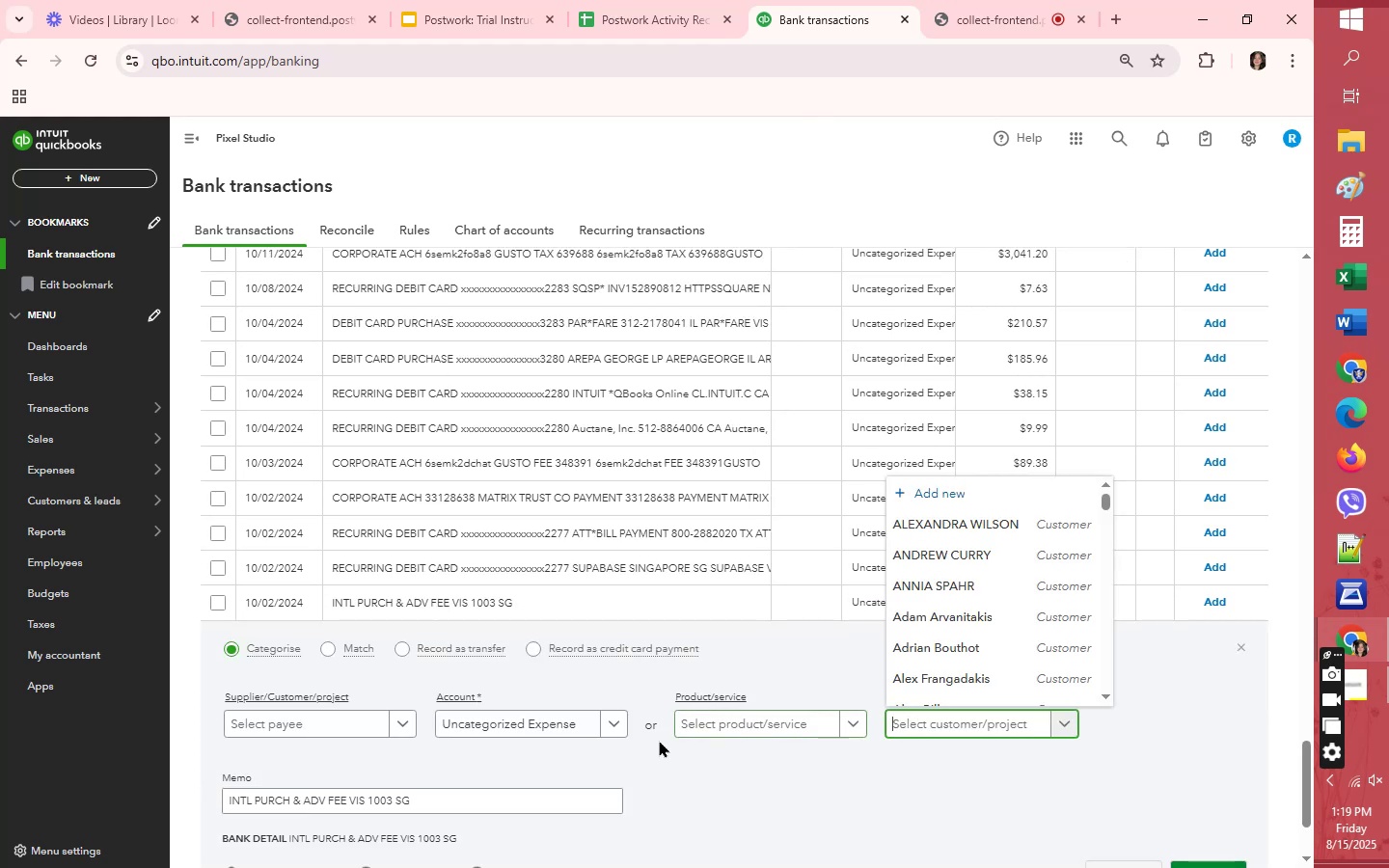 
left_click([582, 723])
 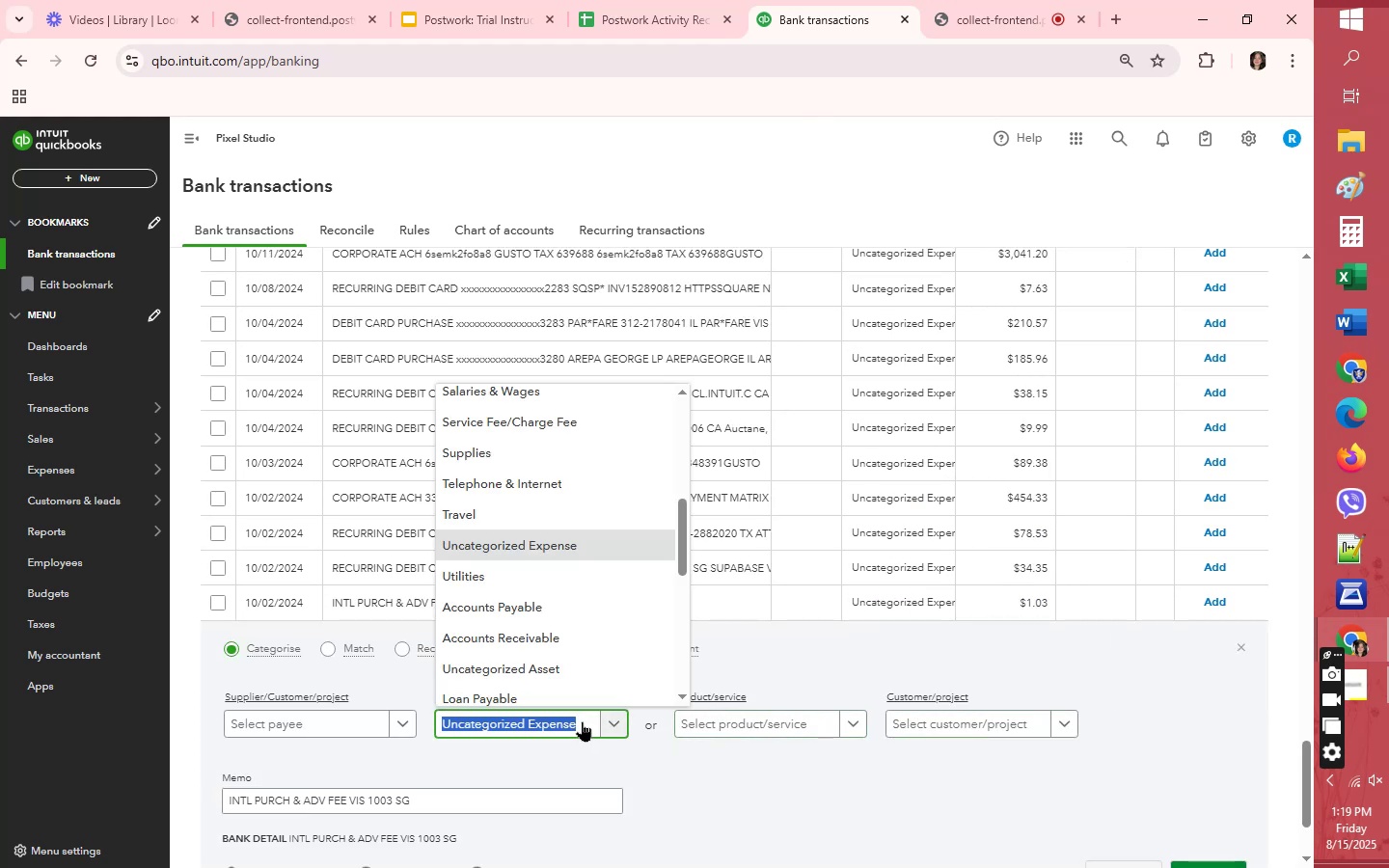 
left_click([572, 423])
 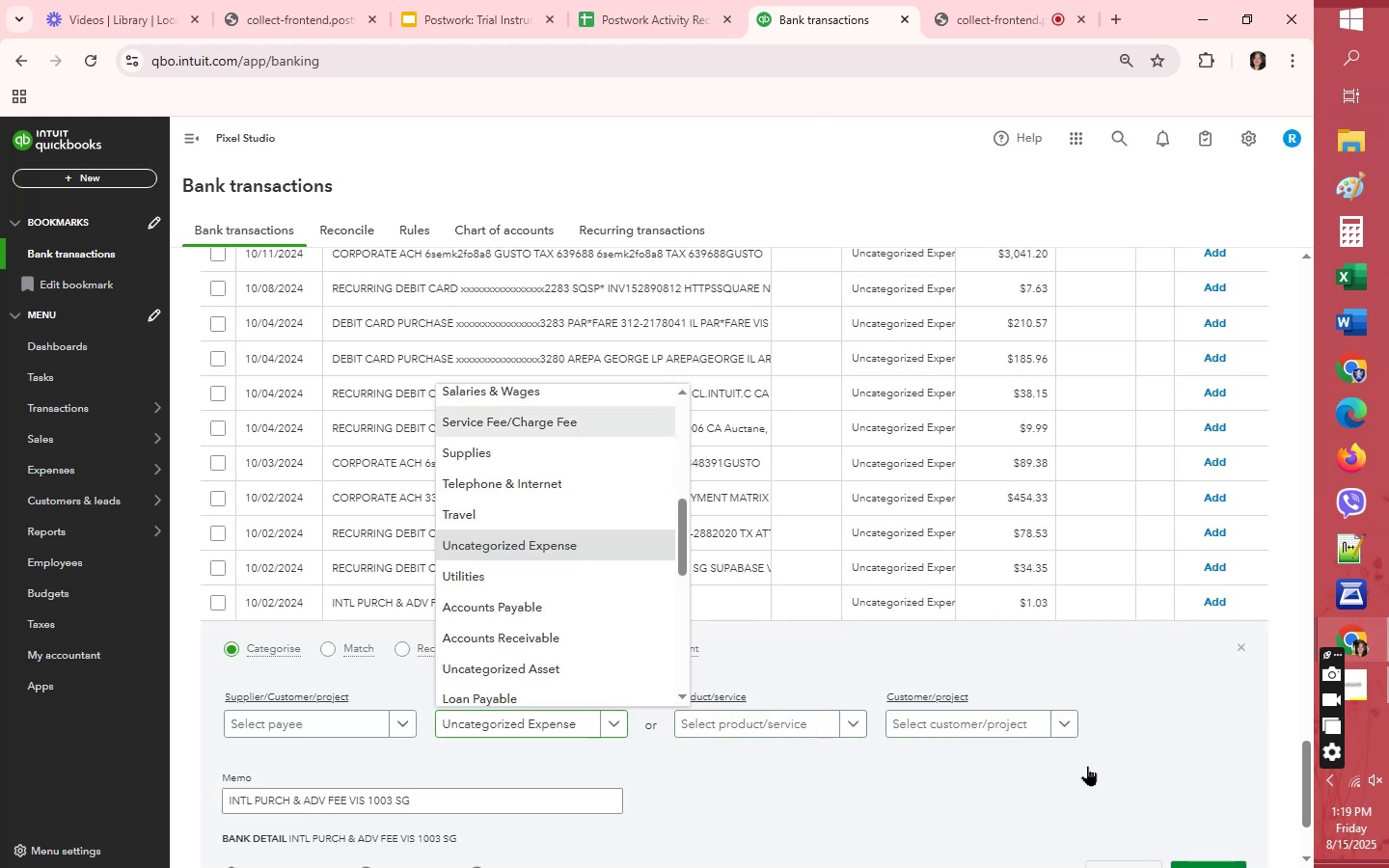 
scroll: coordinate [1106, 773], scroll_direction: down, amount: 2.0
 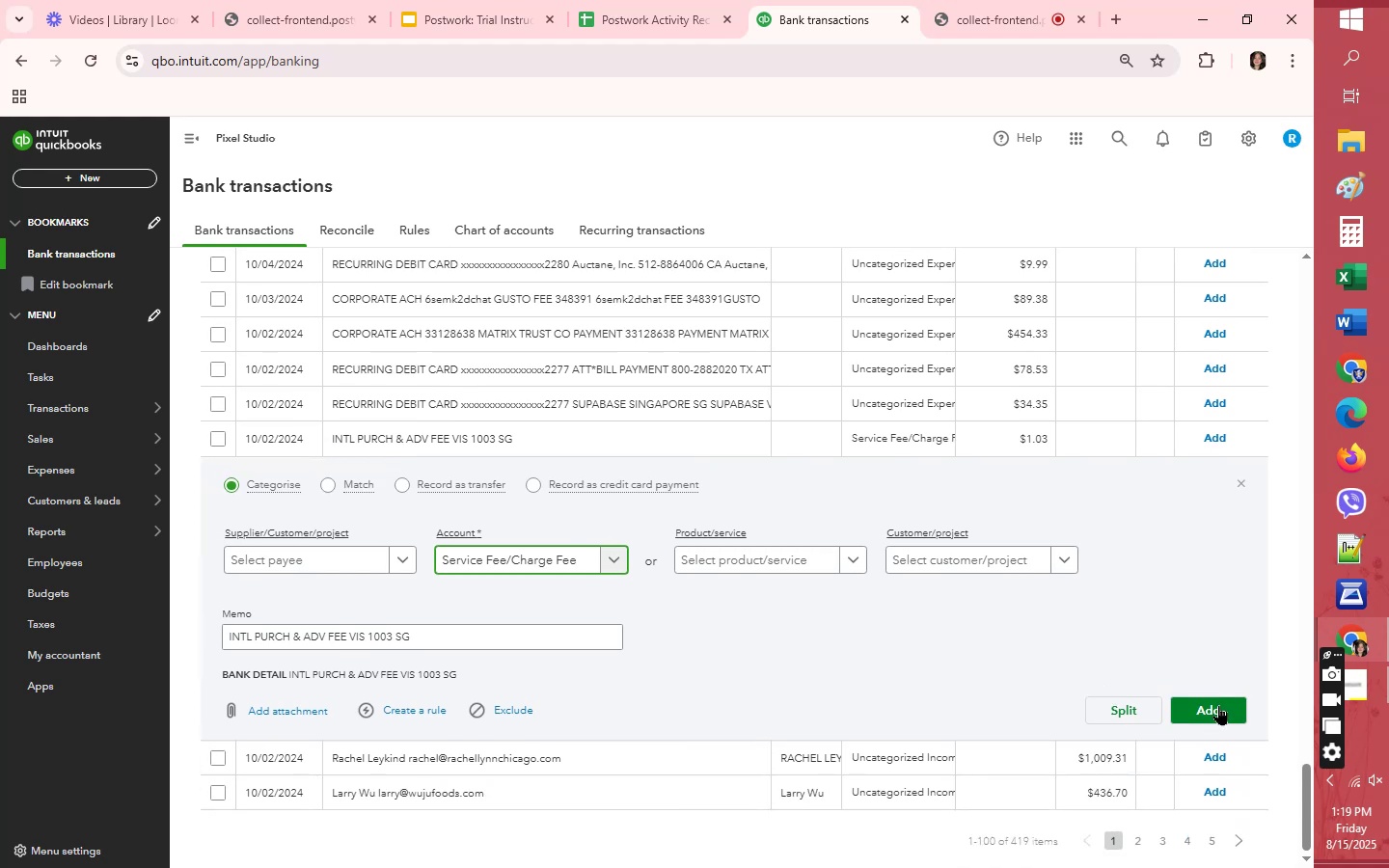 
left_click([1218, 705])
 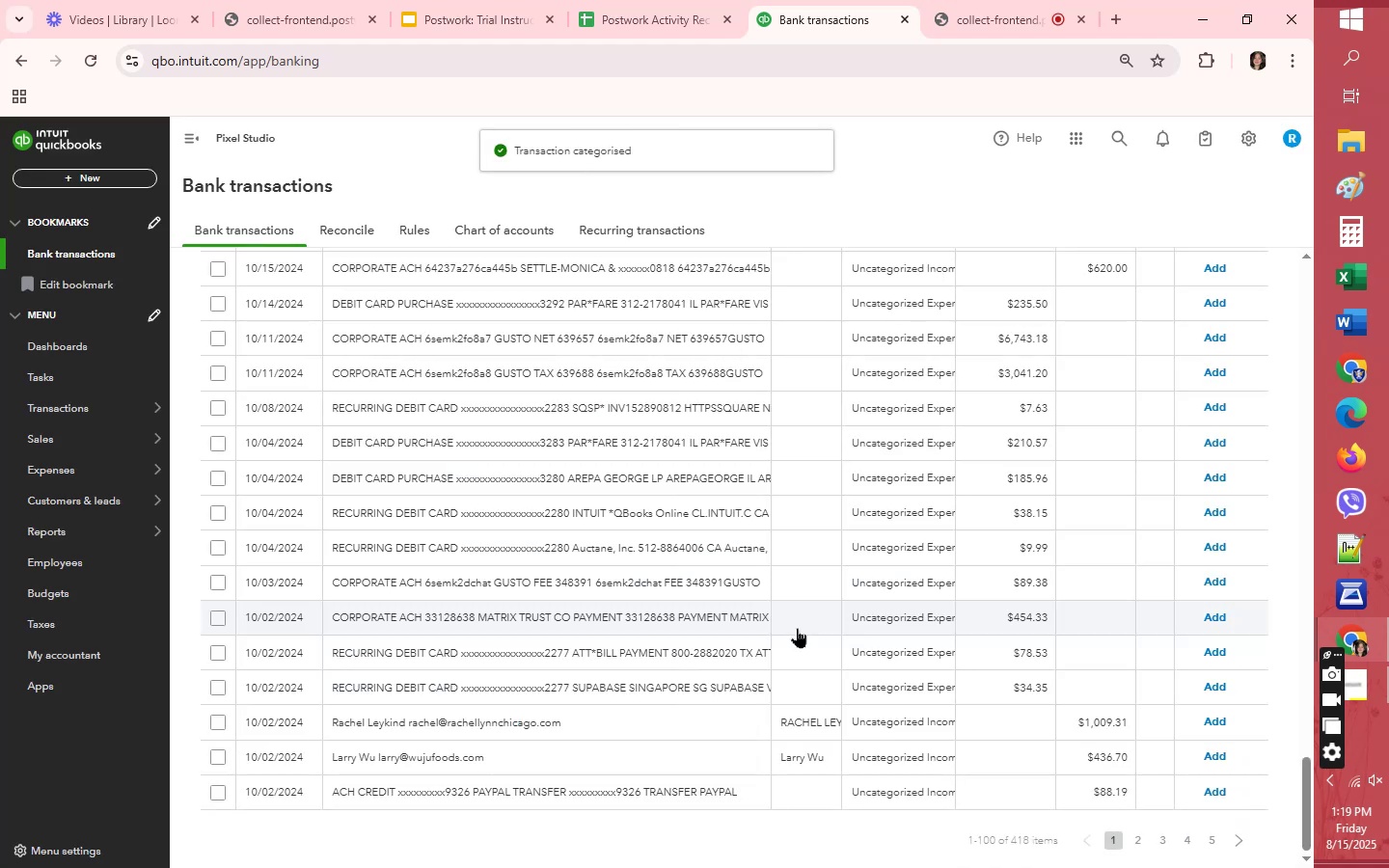 
wait(6.89)
 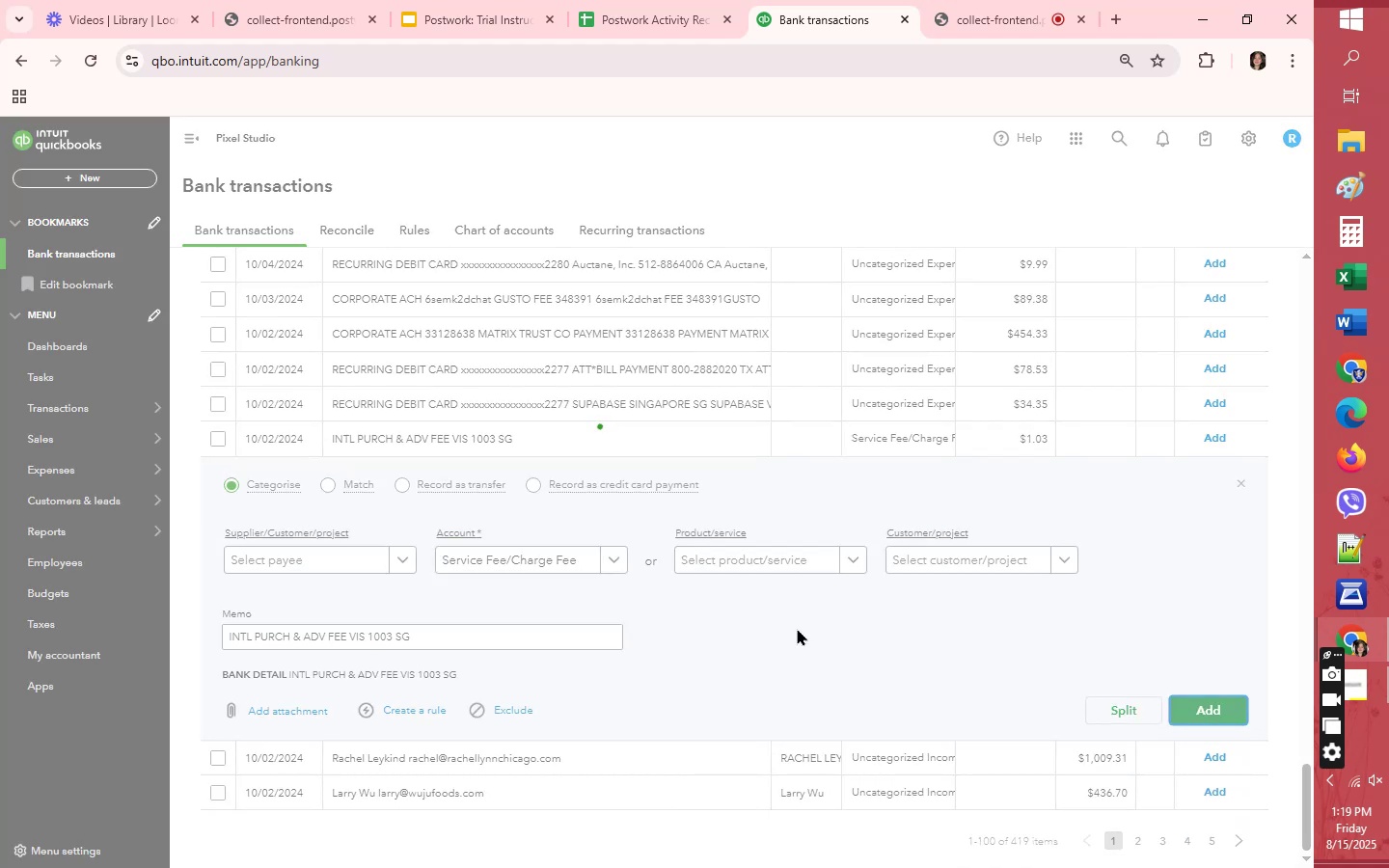 
left_click([876, 725])
 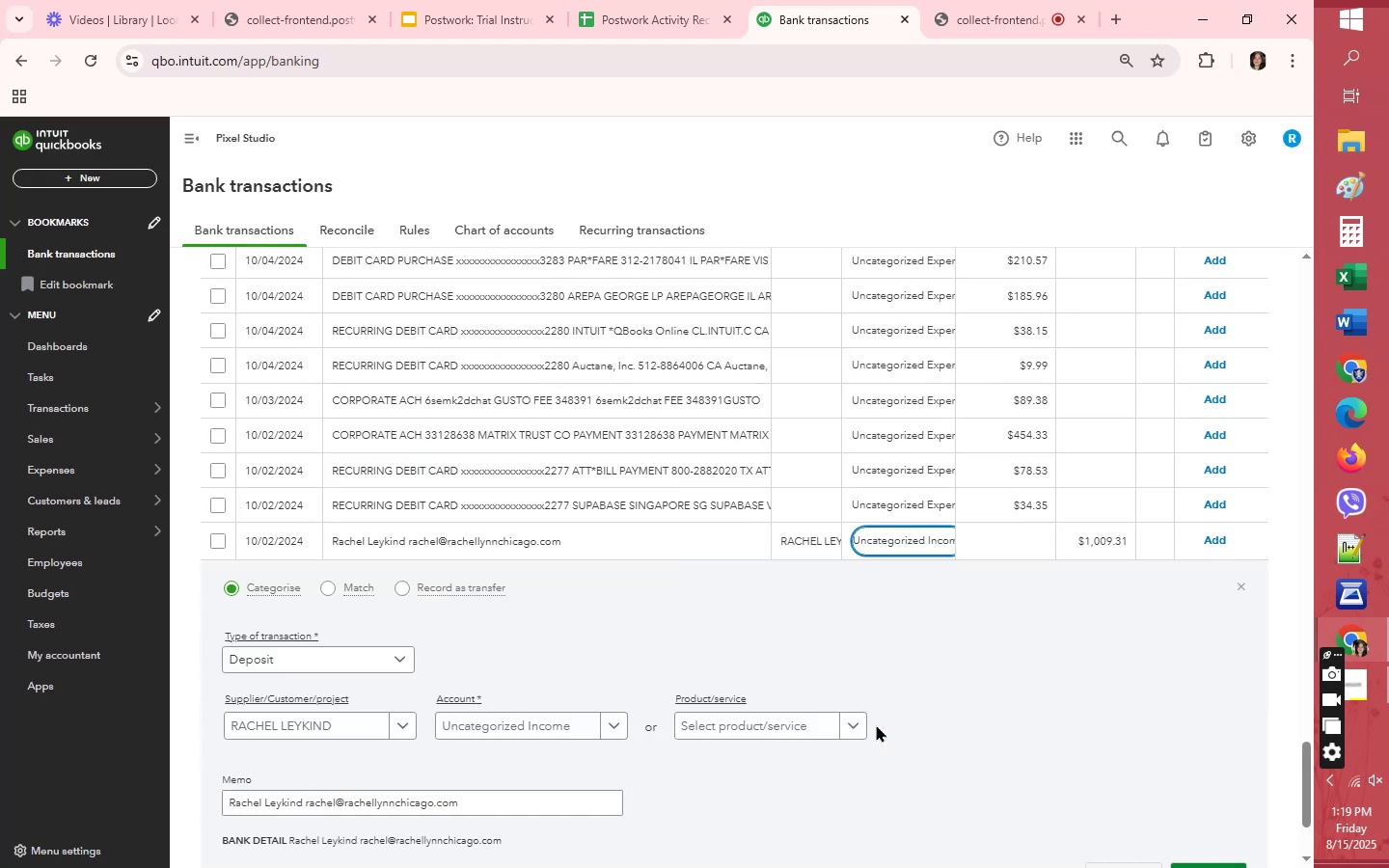 
left_click([495, 726])
 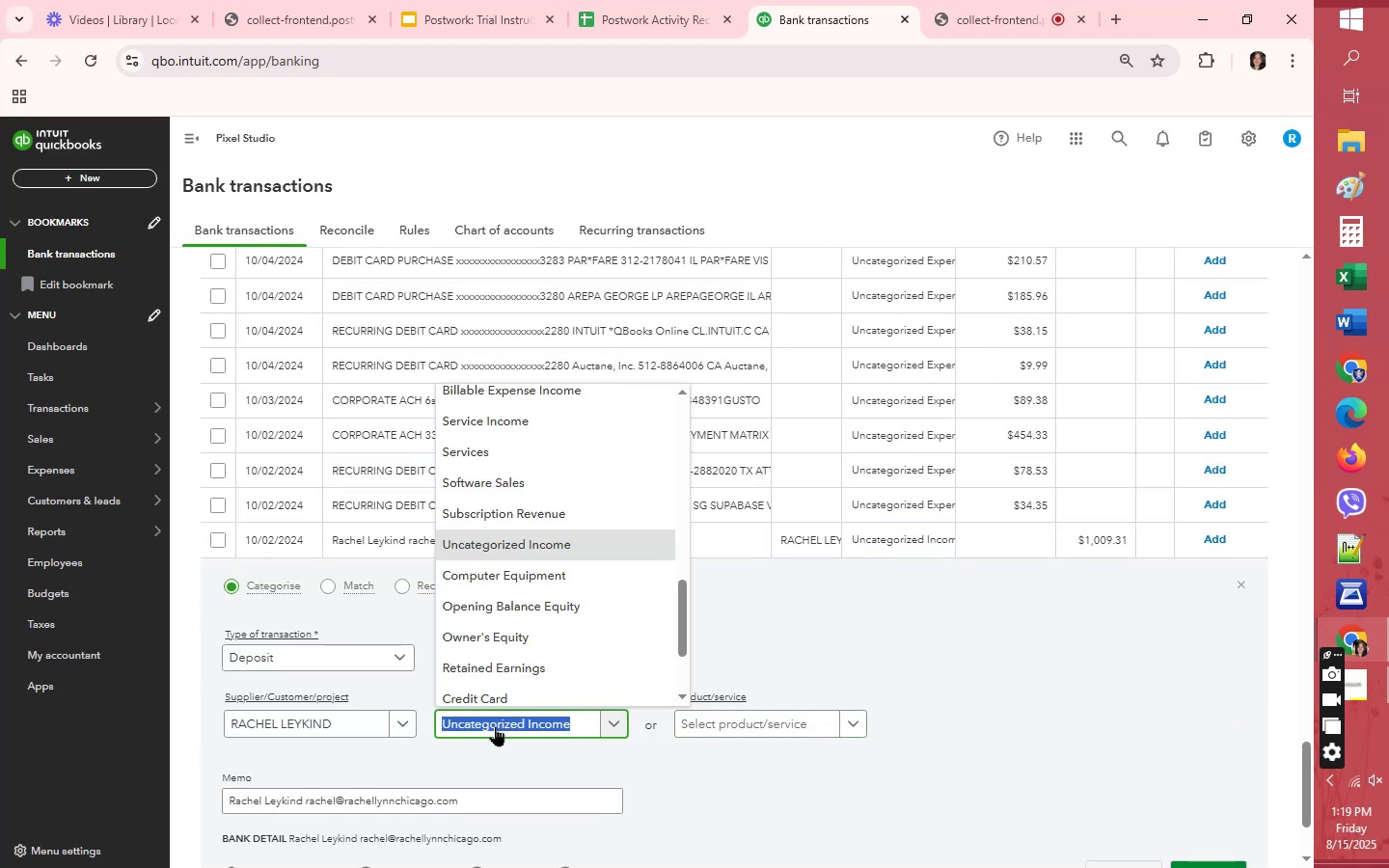 
type(se)
 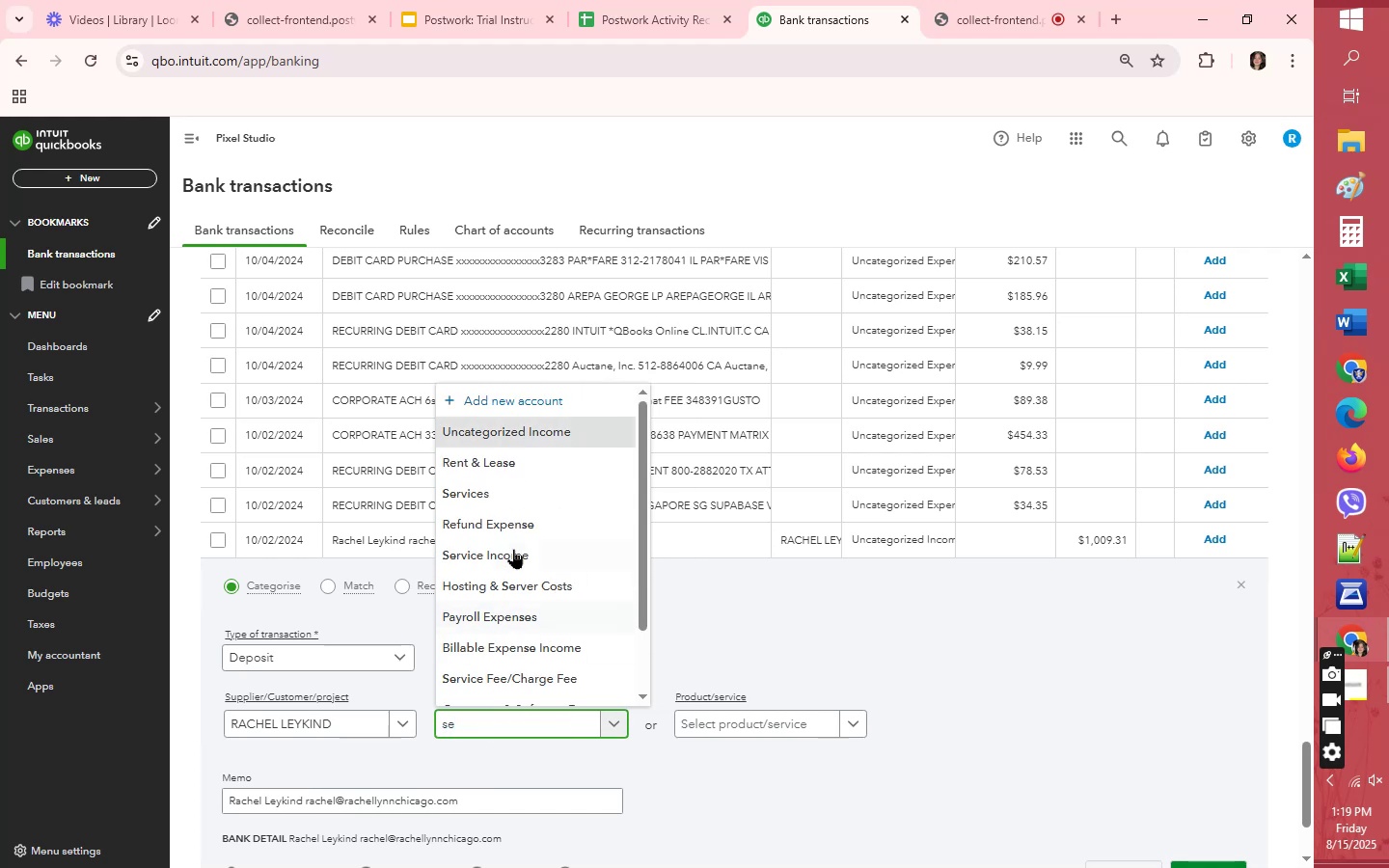 
left_click([513, 549])
 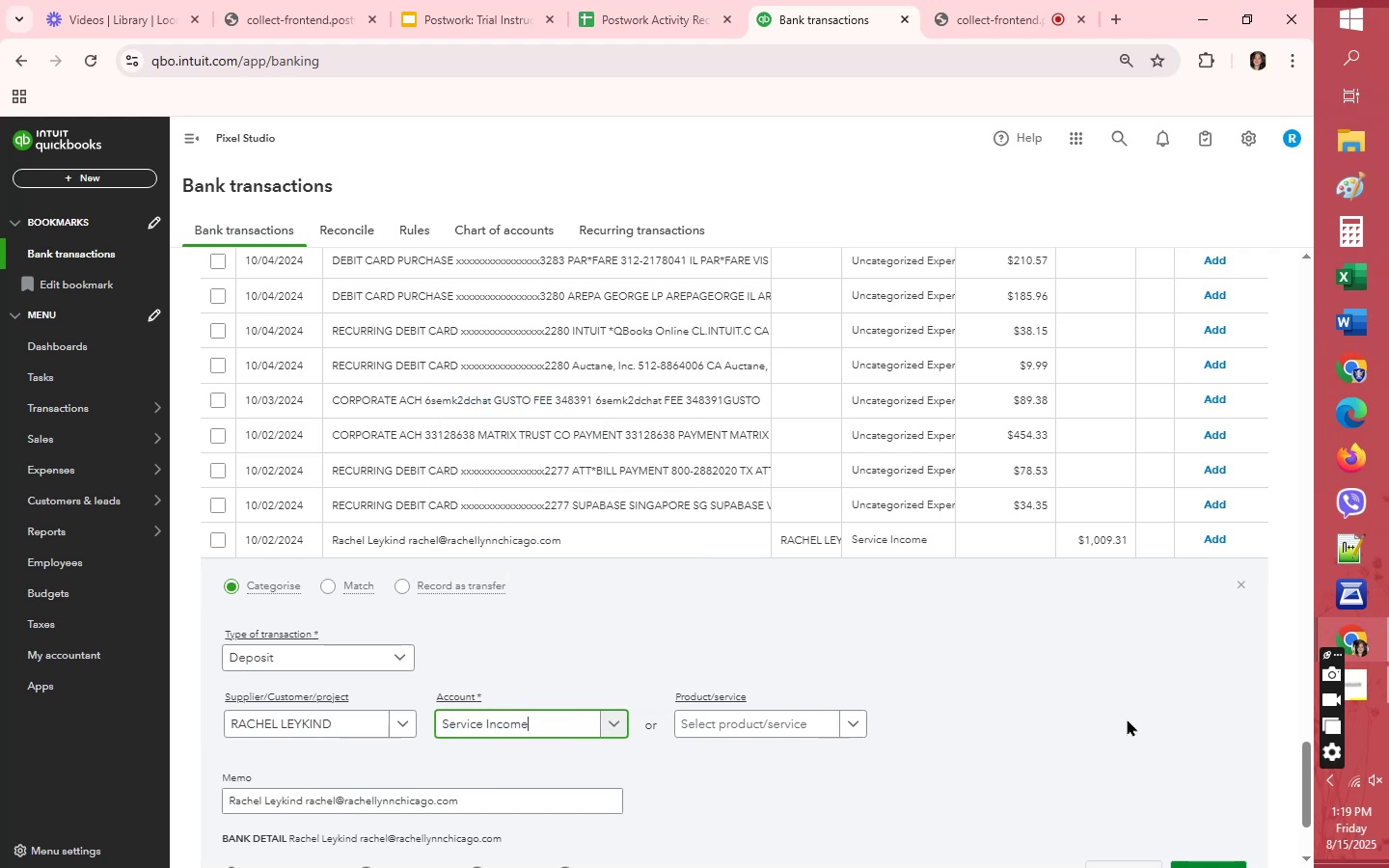 
scroll: coordinate [1128, 733], scroll_direction: down, amount: 1.0
 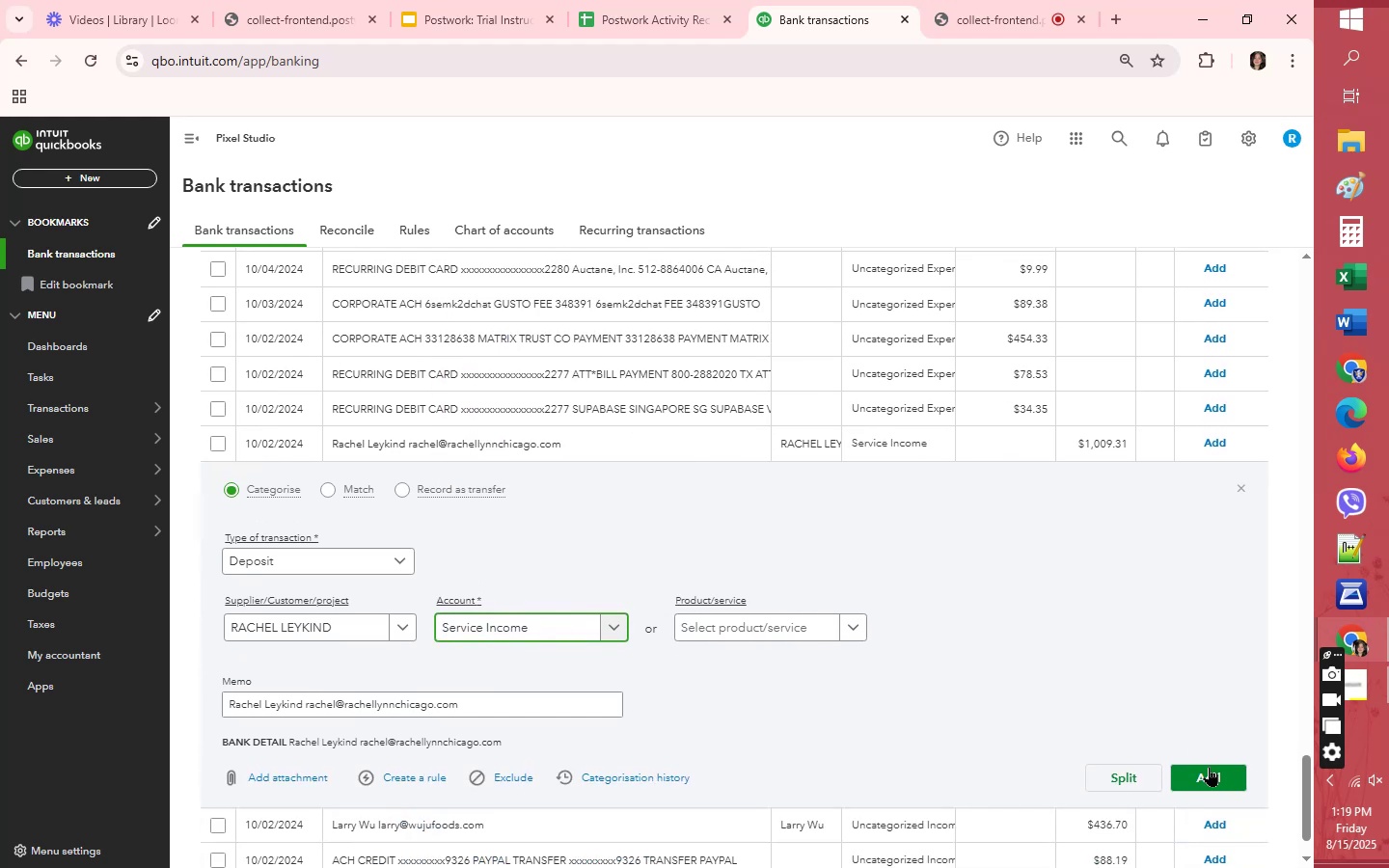 
left_click([1209, 767])
 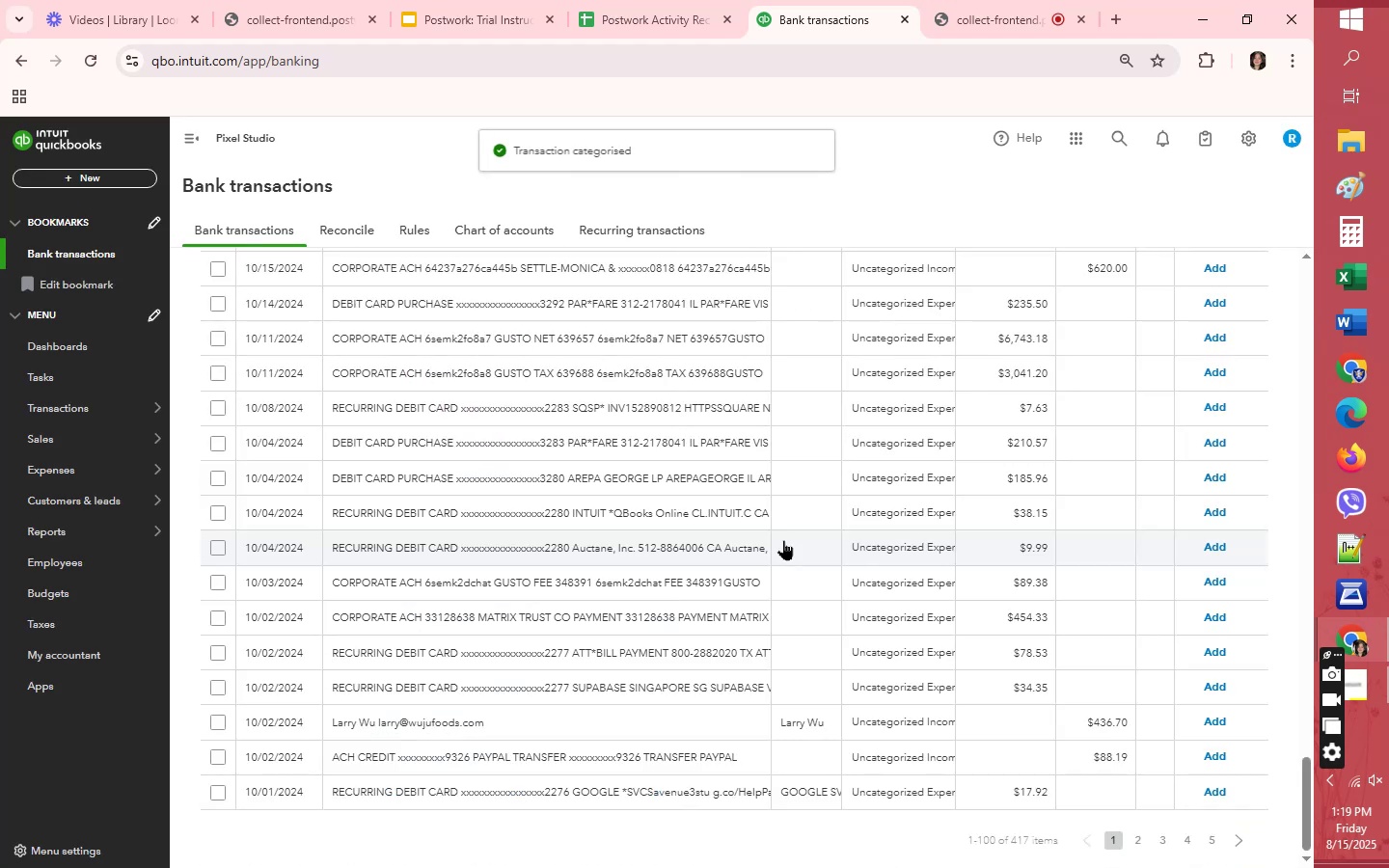 
wait(5.94)
 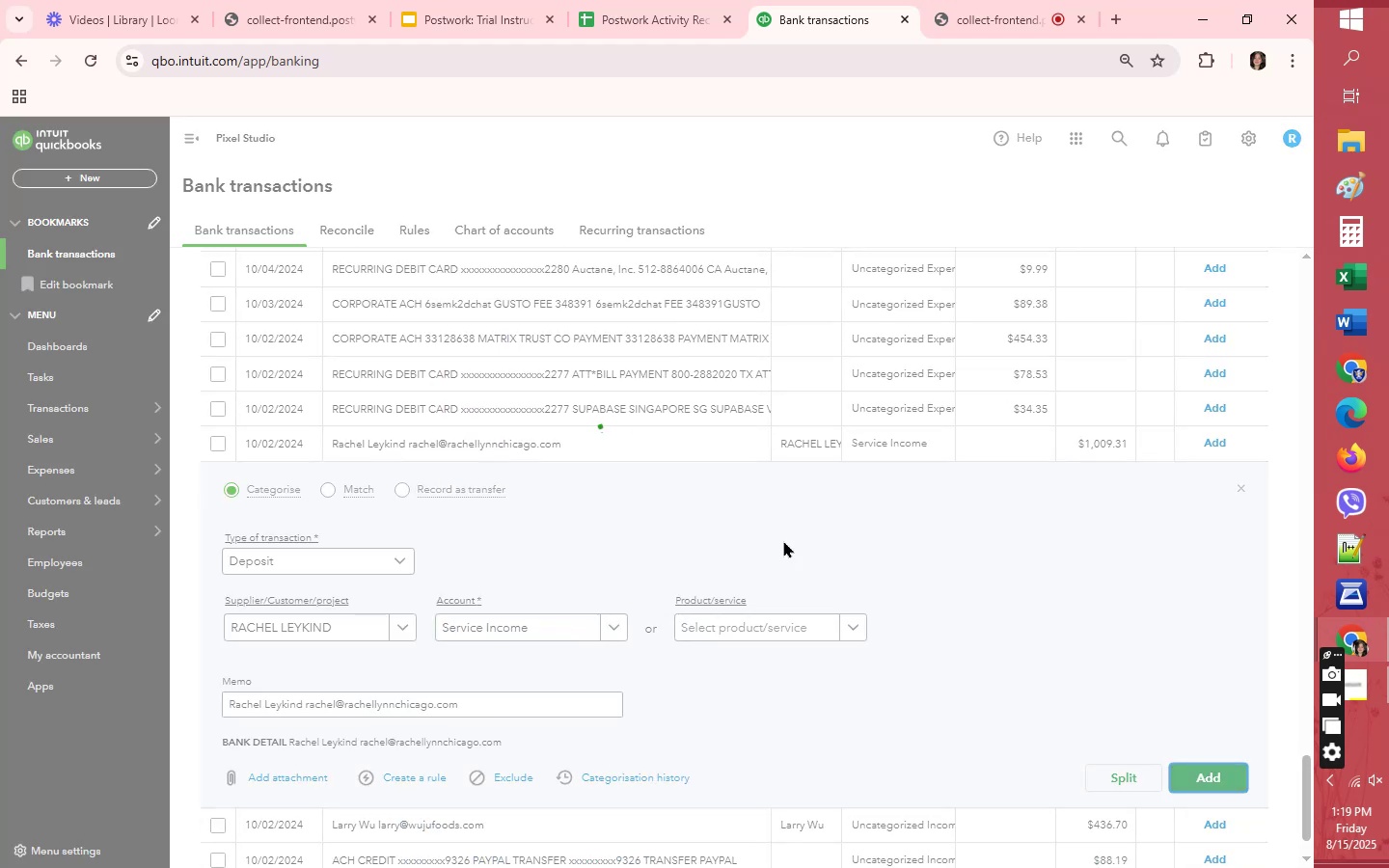 
left_click([888, 716])
 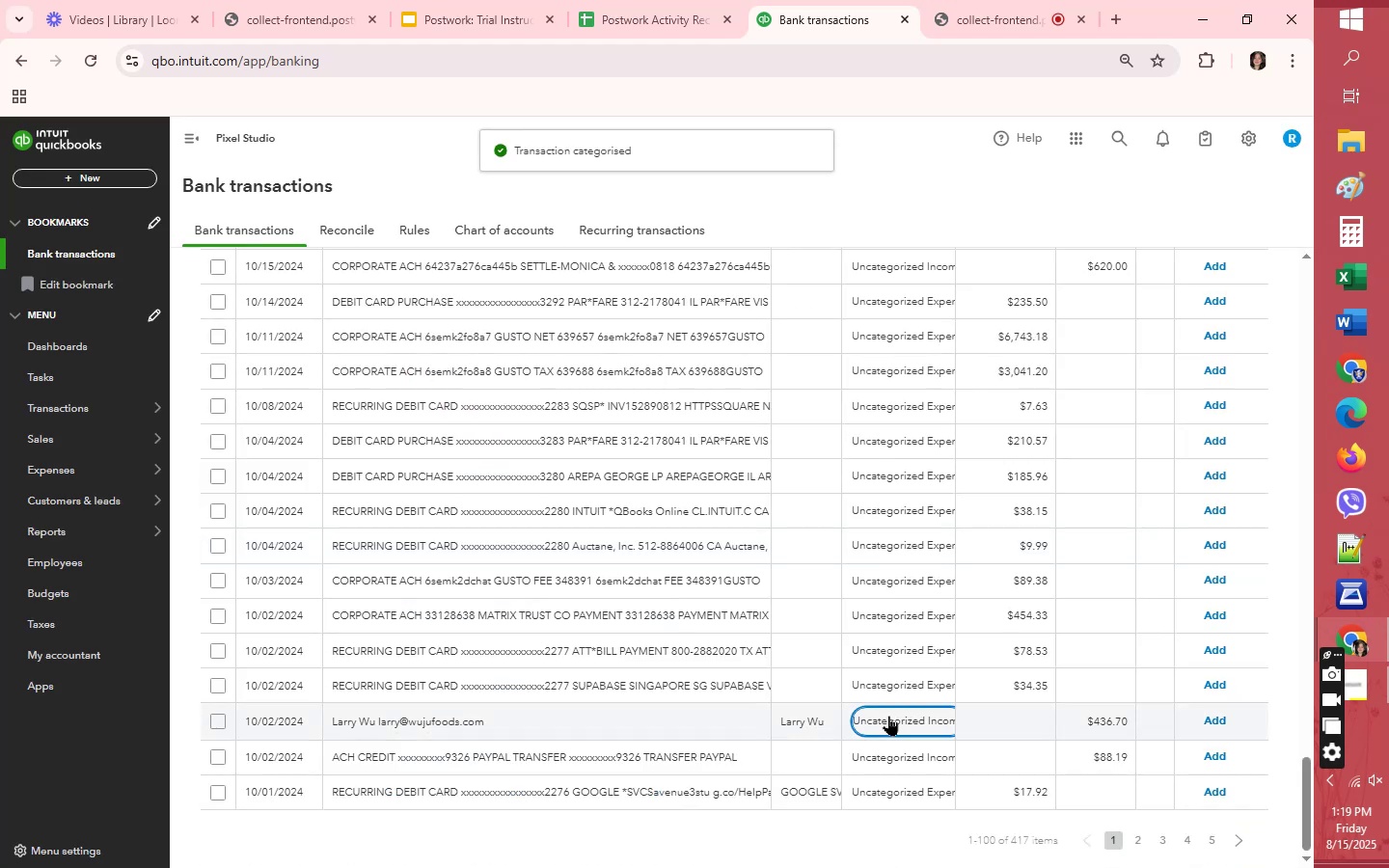 
mouse_move([741, 693])
 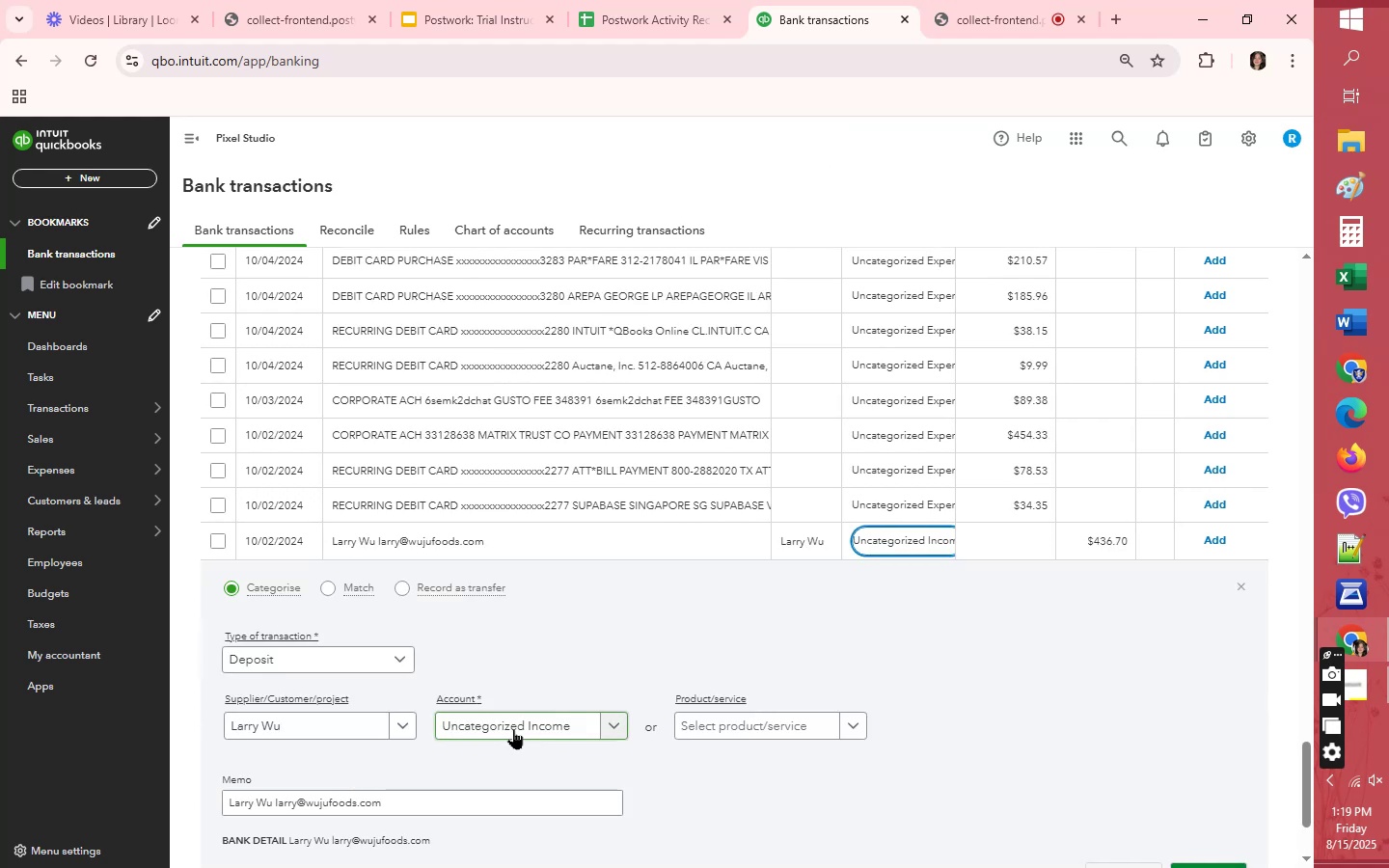 
left_click([513, 729])
 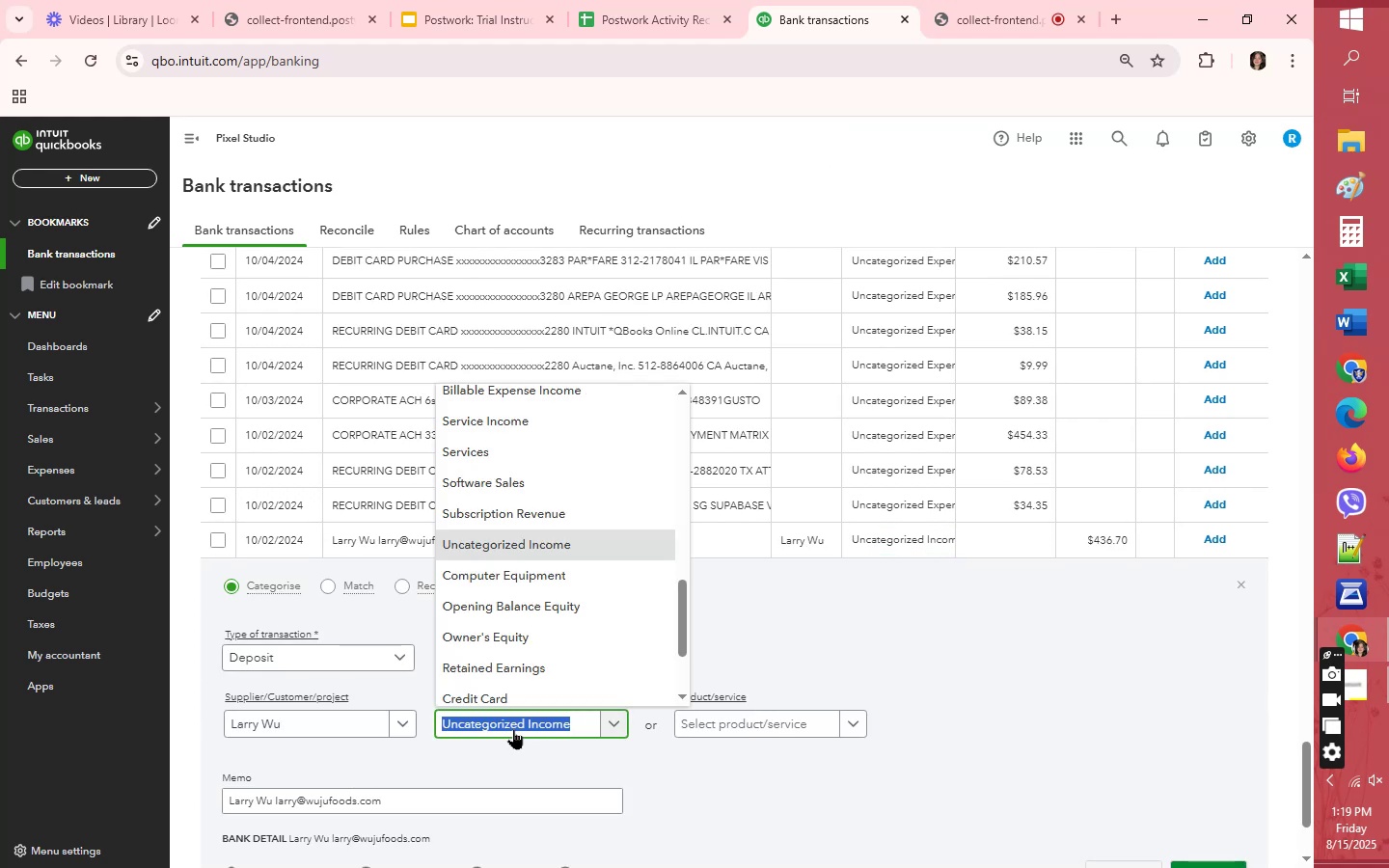 
type(ser)
 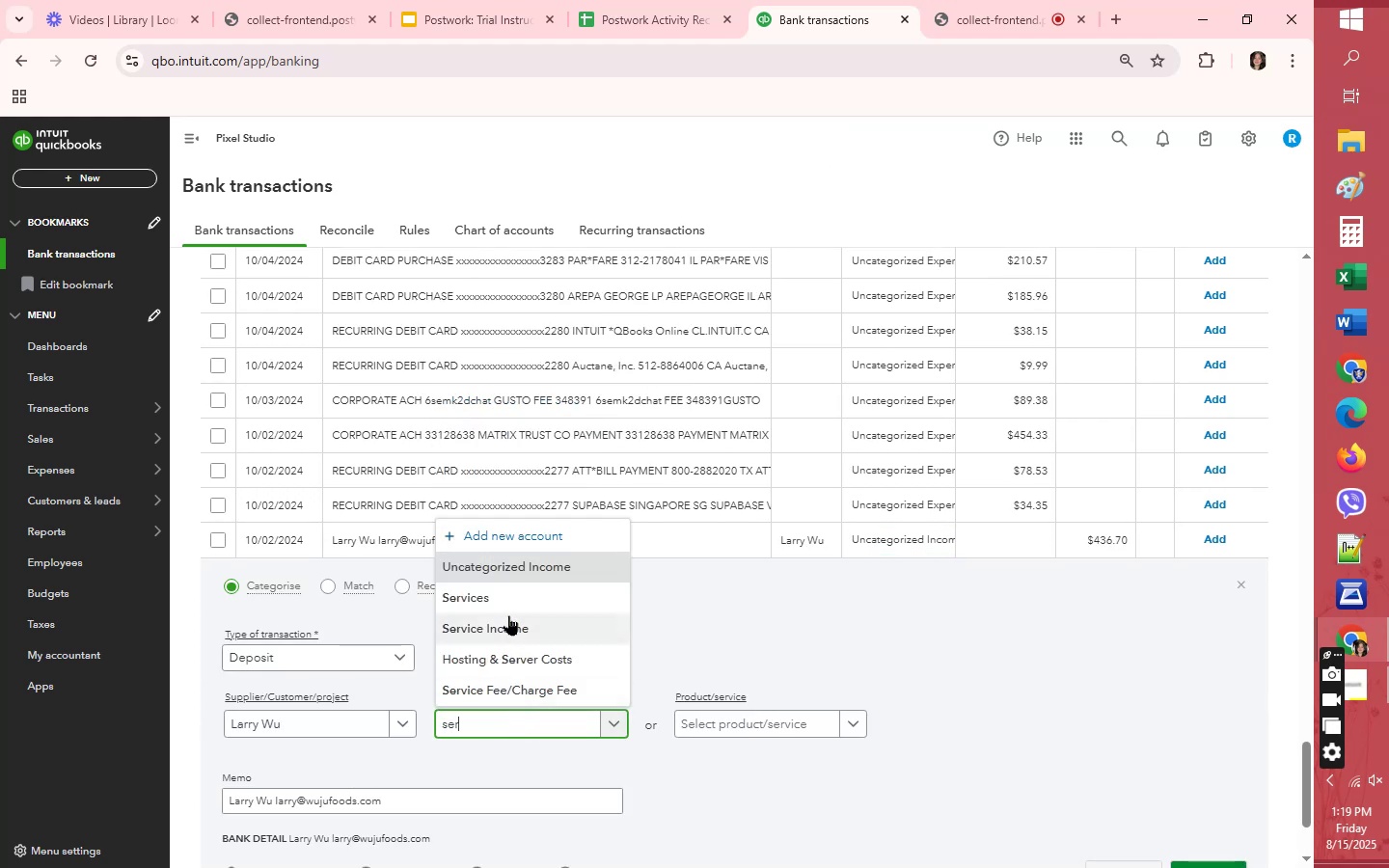 
left_click([508, 627])
 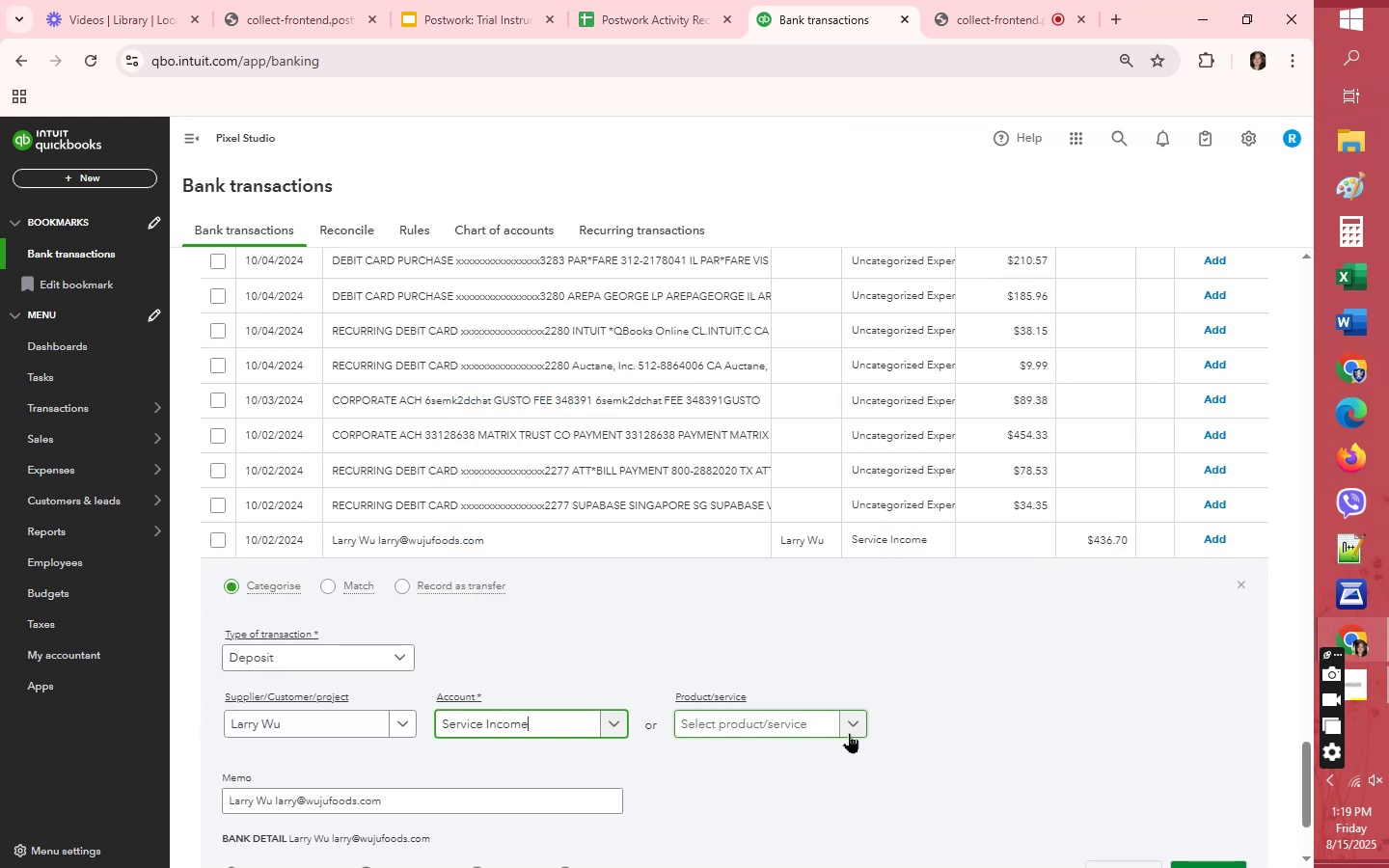 
scroll: coordinate [1025, 753], scroll_direction: down, amount: 2.0
 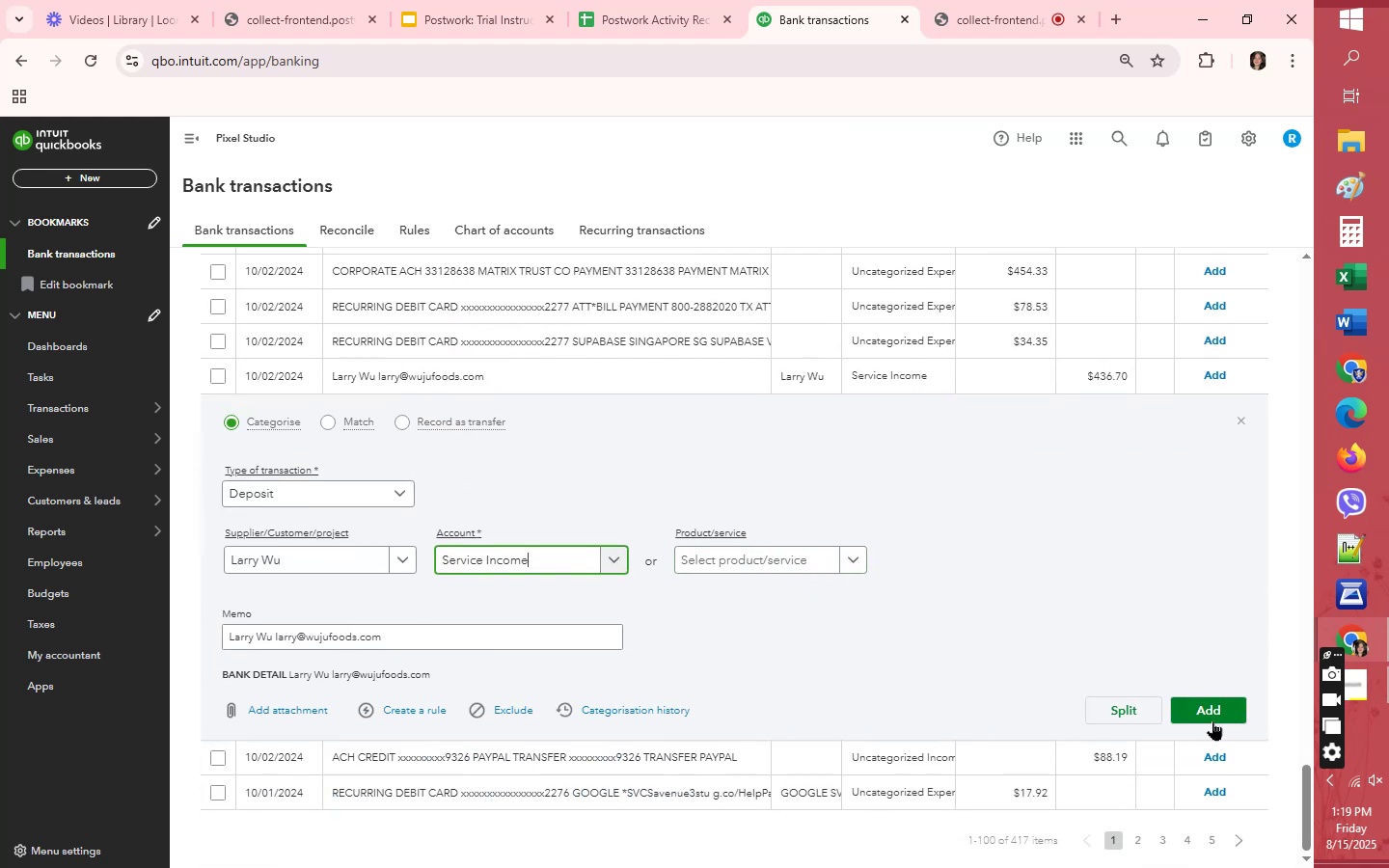 
left_click([1215, 716])
 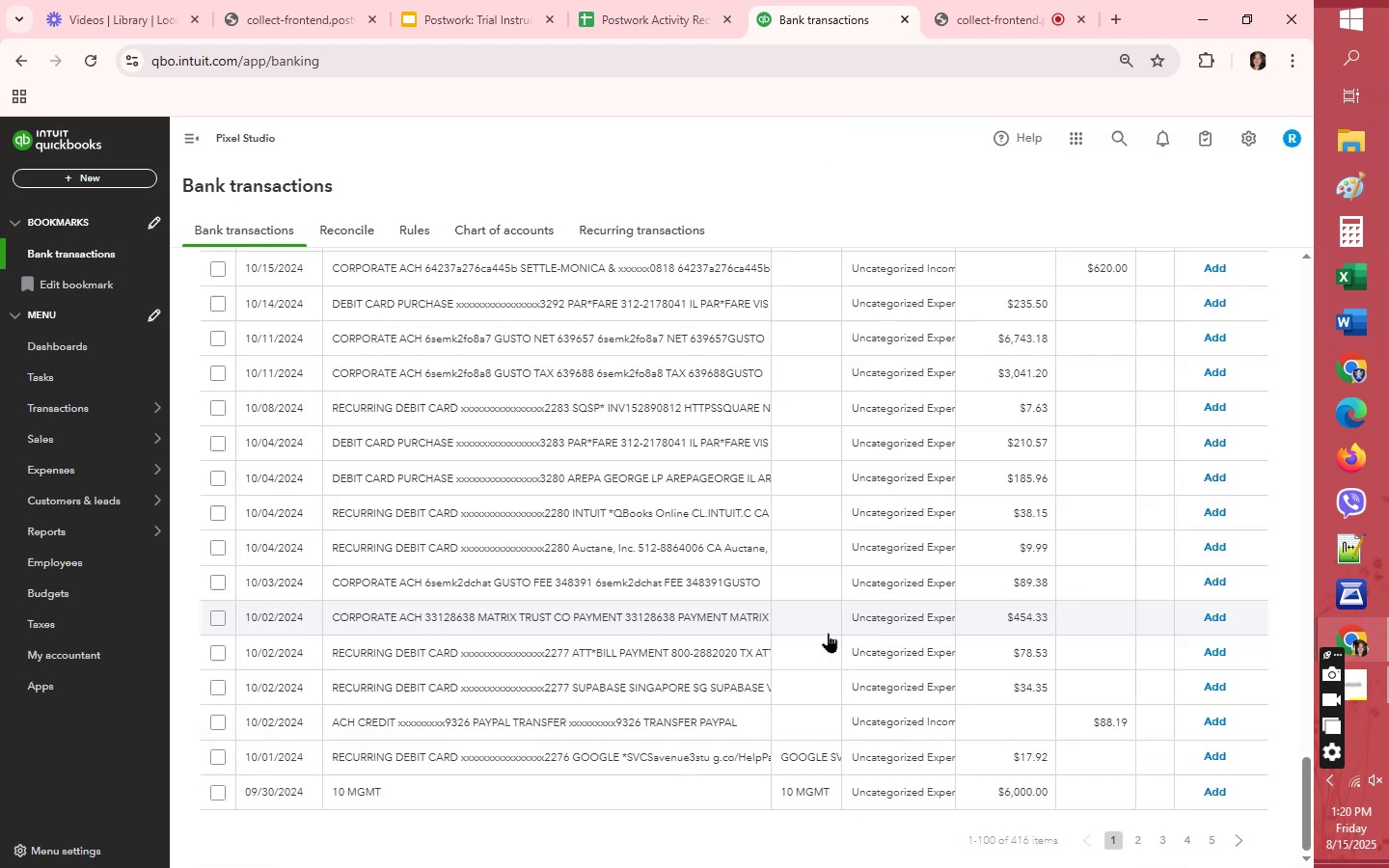 
scroll: coordinate [880, 705], scroll_direction: down, amount: 1.0
 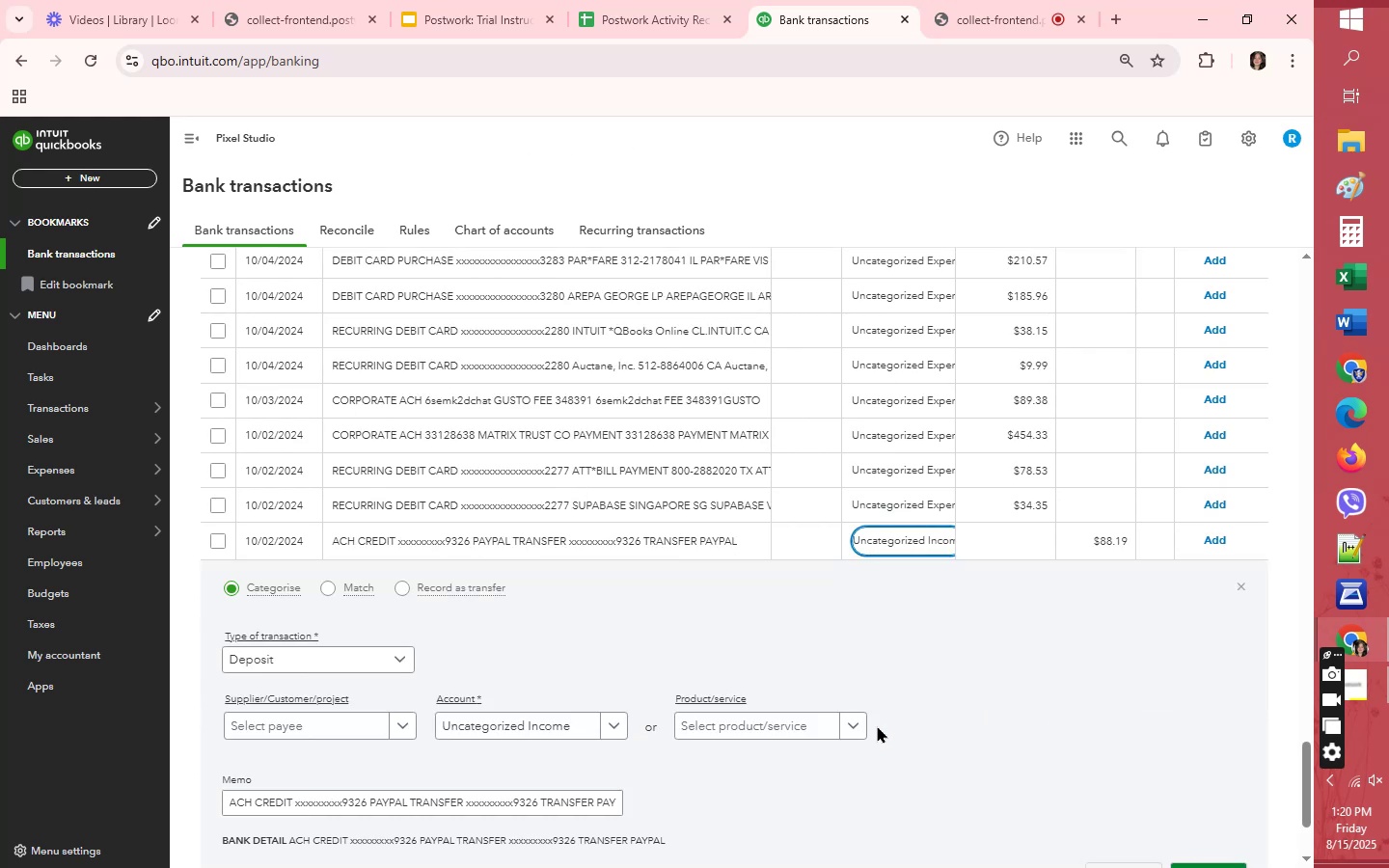 
wait(9.4)
 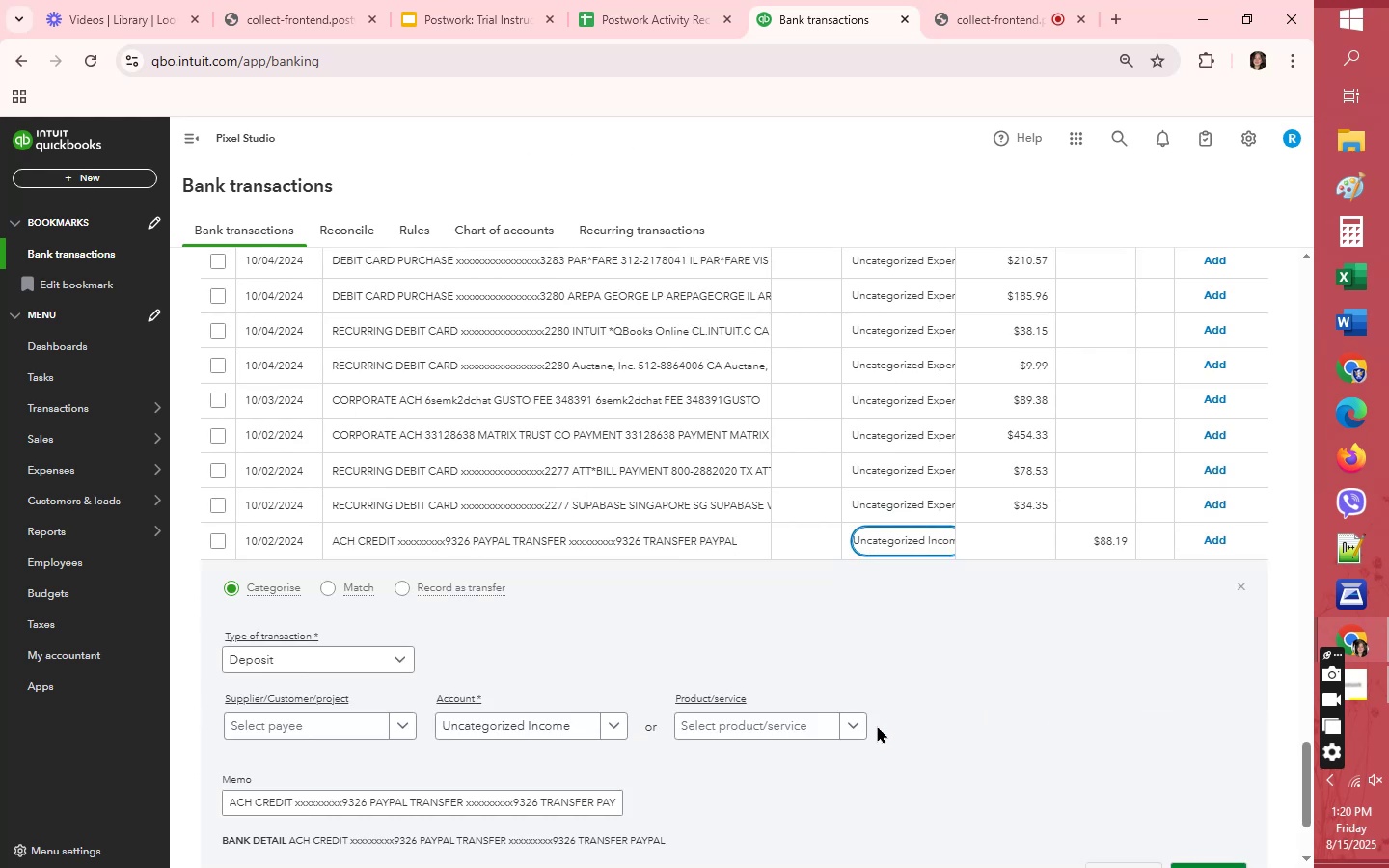 
left_click([405, 586])
 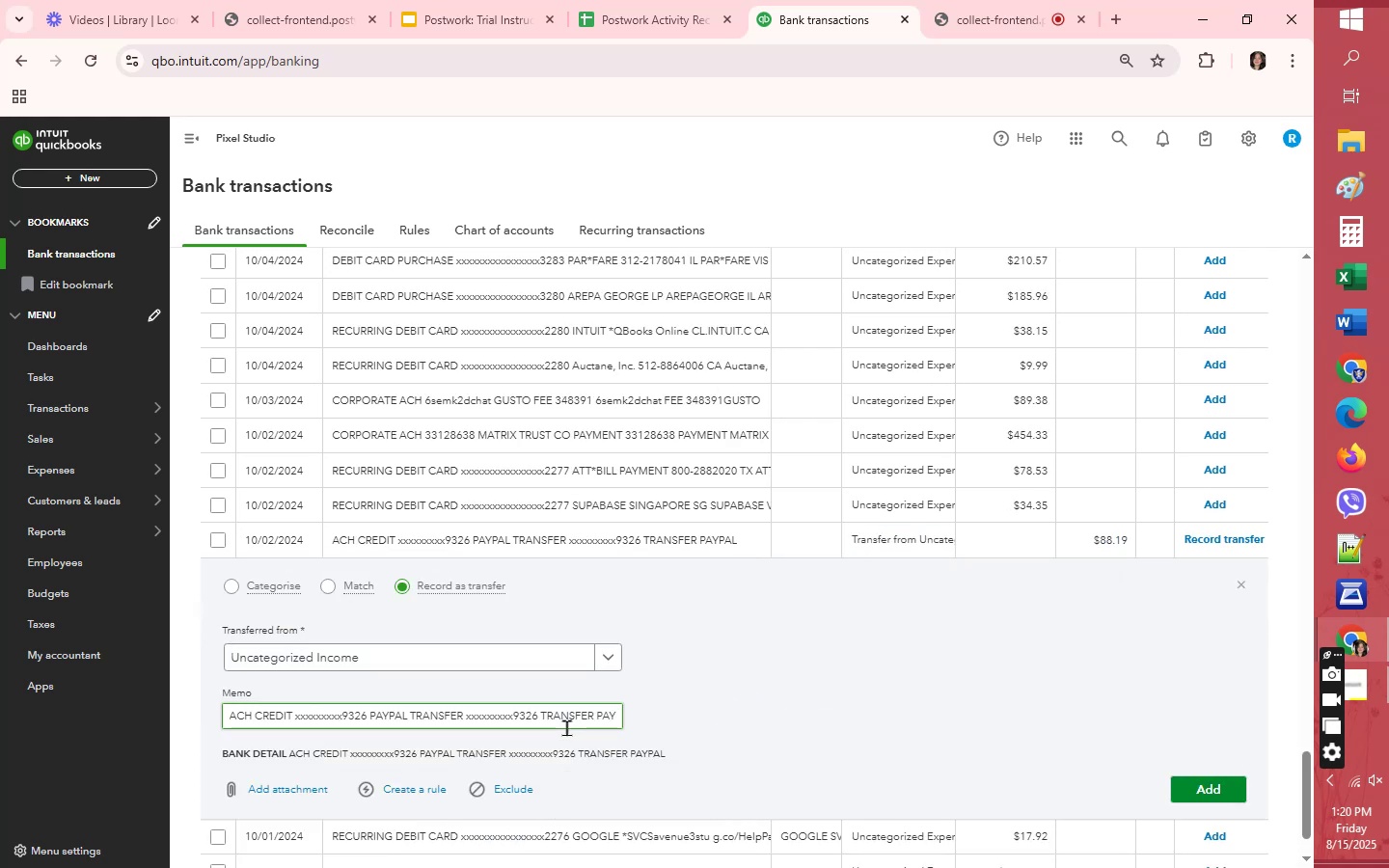 
scroll: coordinate [564, 733], scroll_direction: down, amount: 2.0
 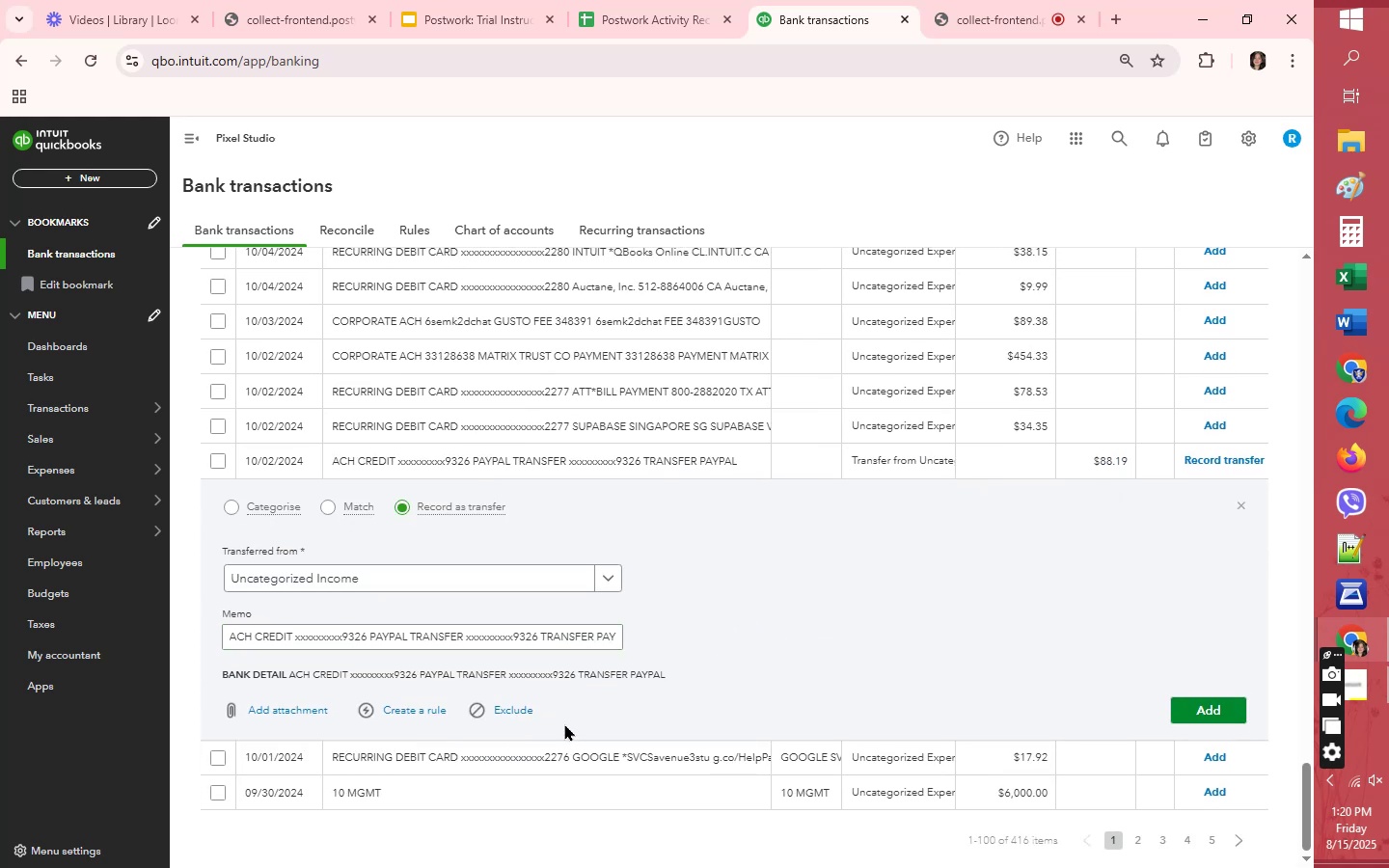 
left_click([484, 569])
 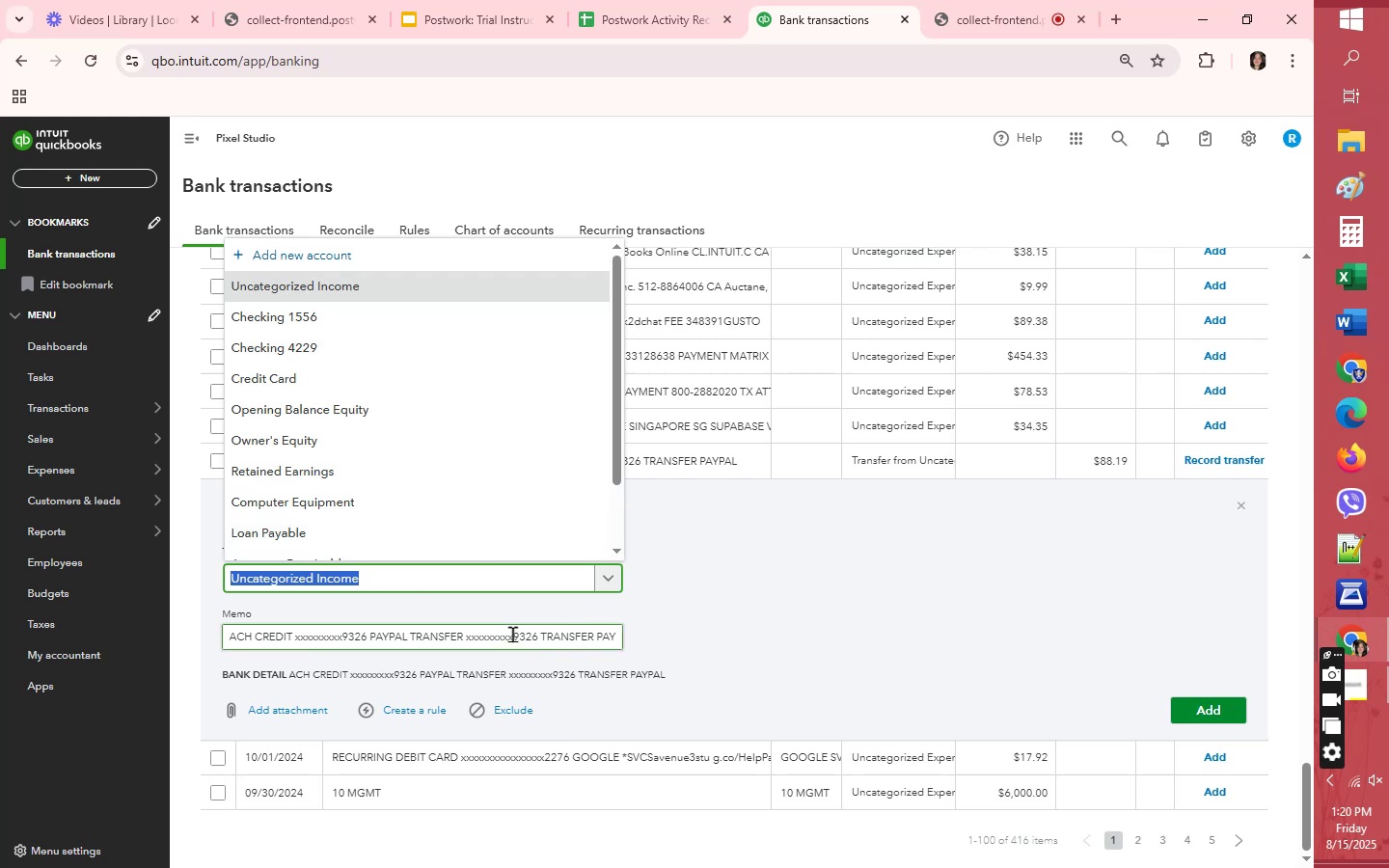 
wait(21.69)
 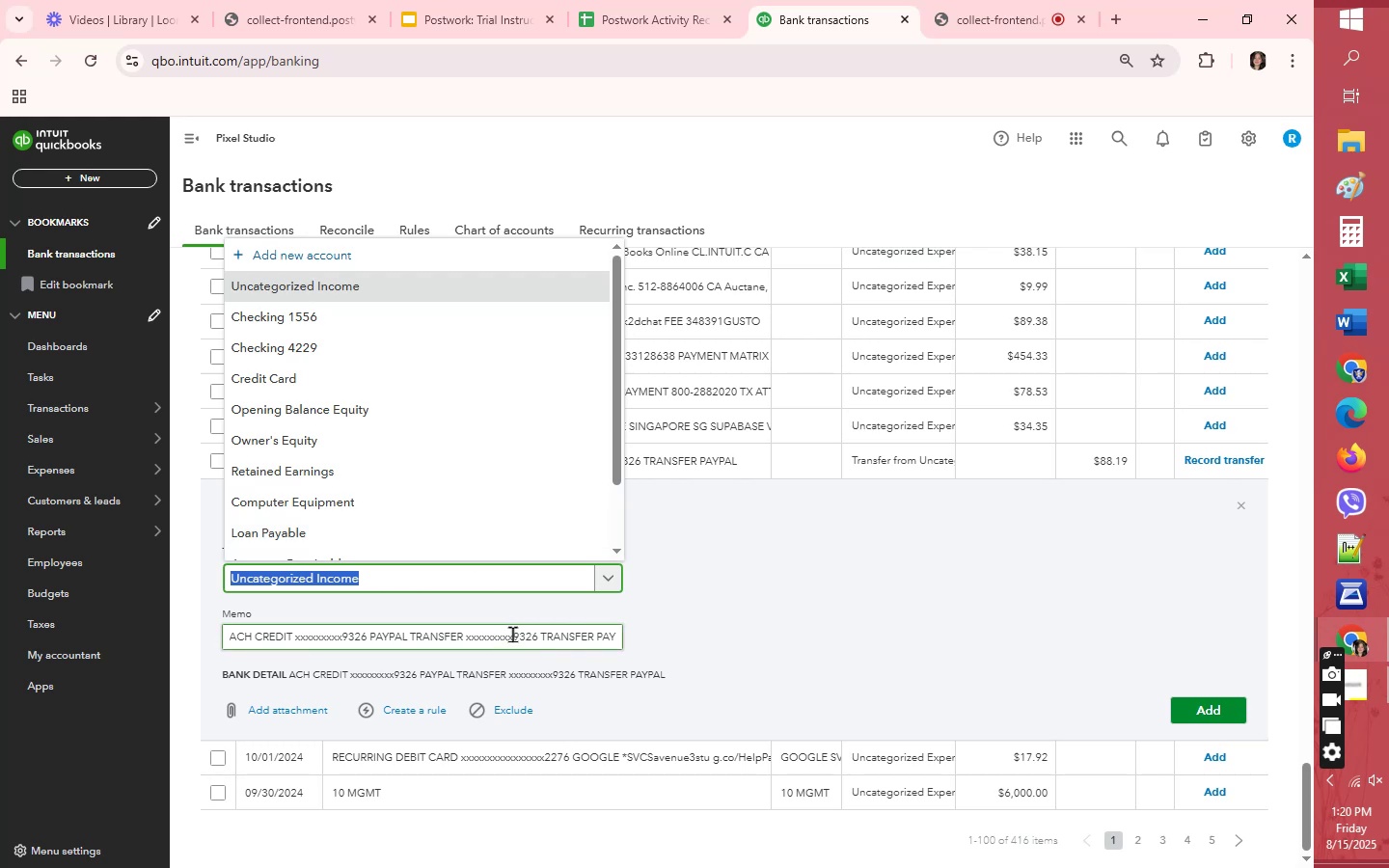 
scroll: coordinate [329, 469], scroll_direction: down, amount: 7.0
 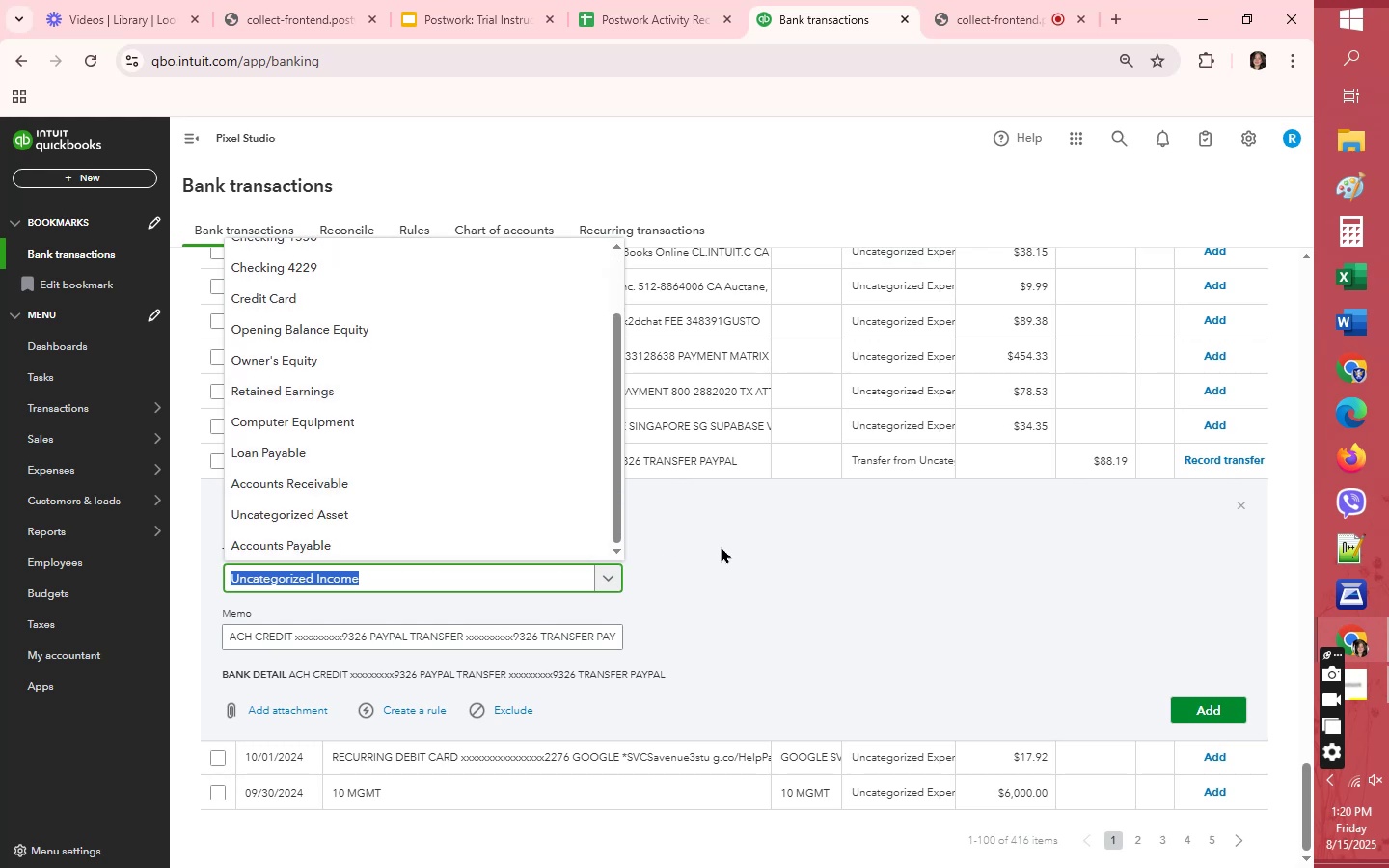 
left_click([721, 546])
 